 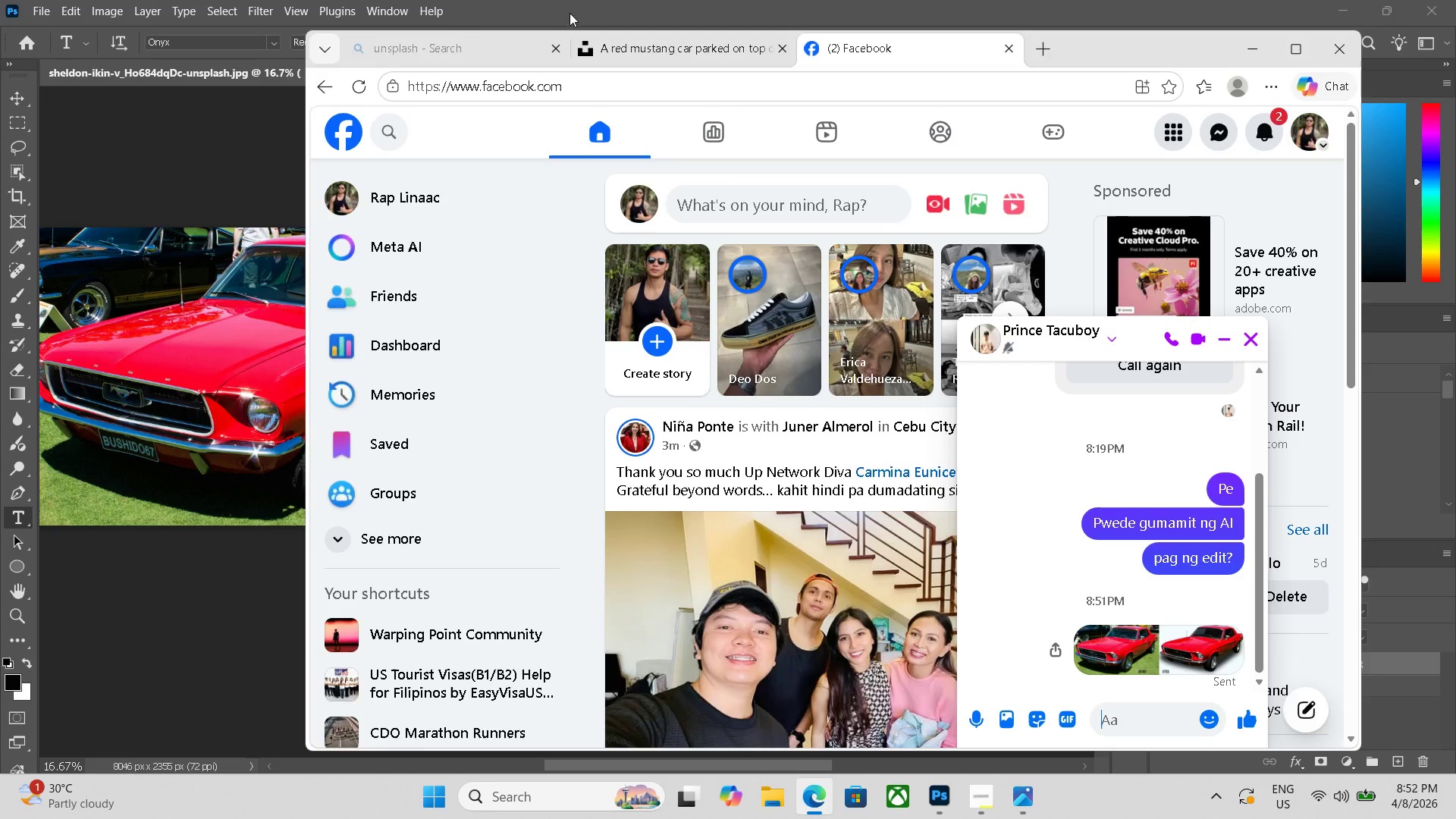 
left_click([488, 45])
 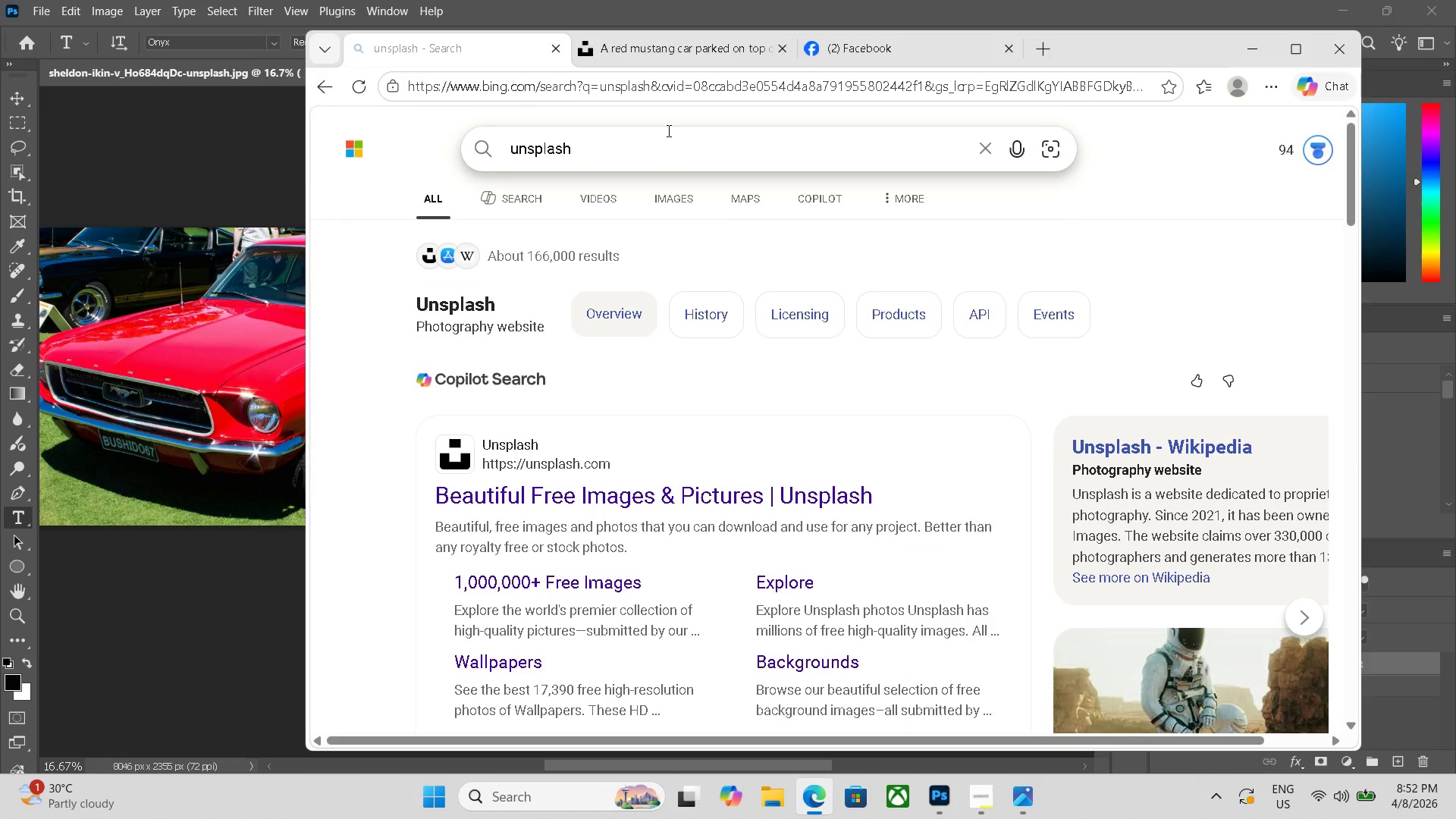 
left_click([640, 58])
 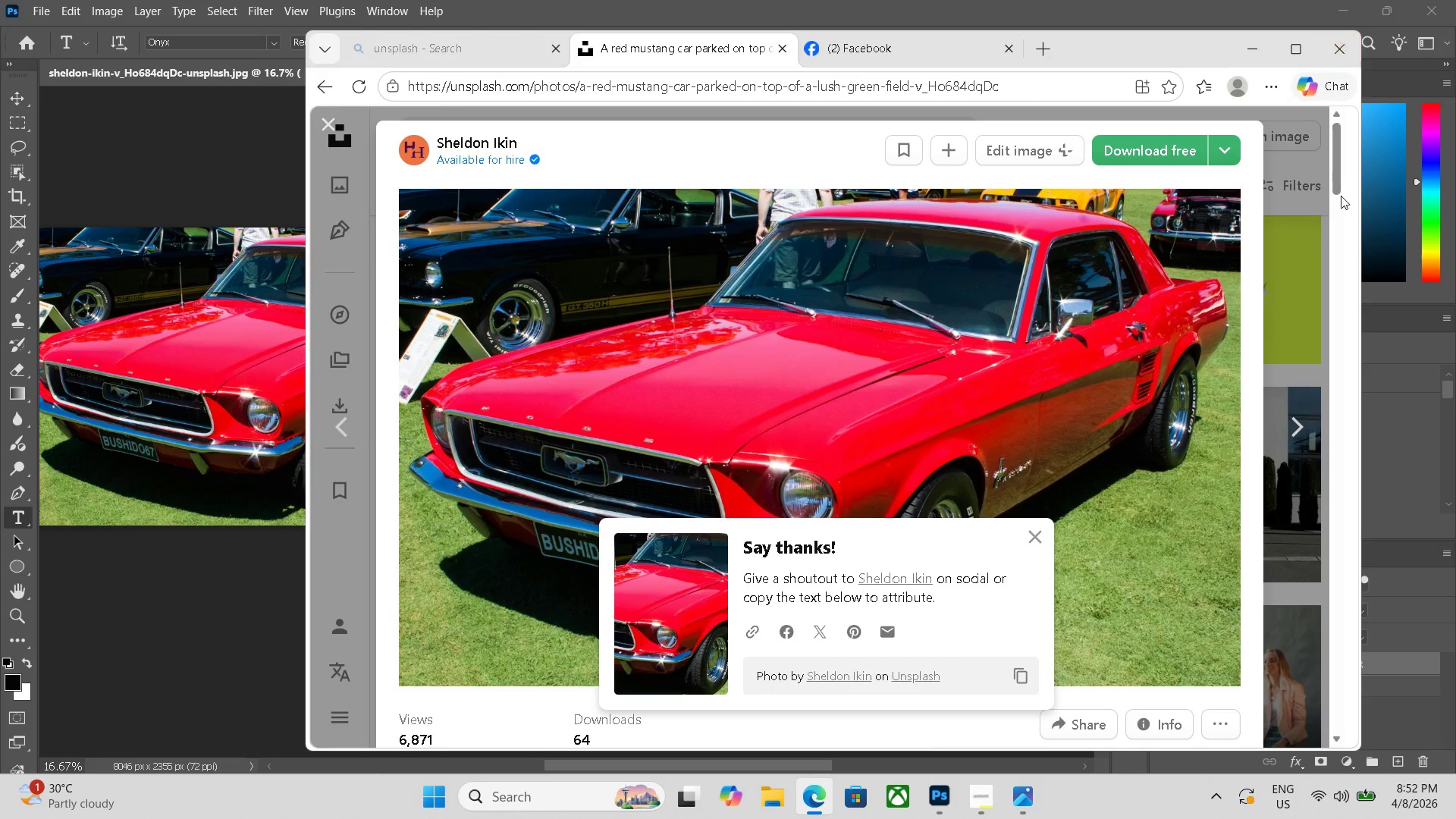 
left_click([1307, 285])
 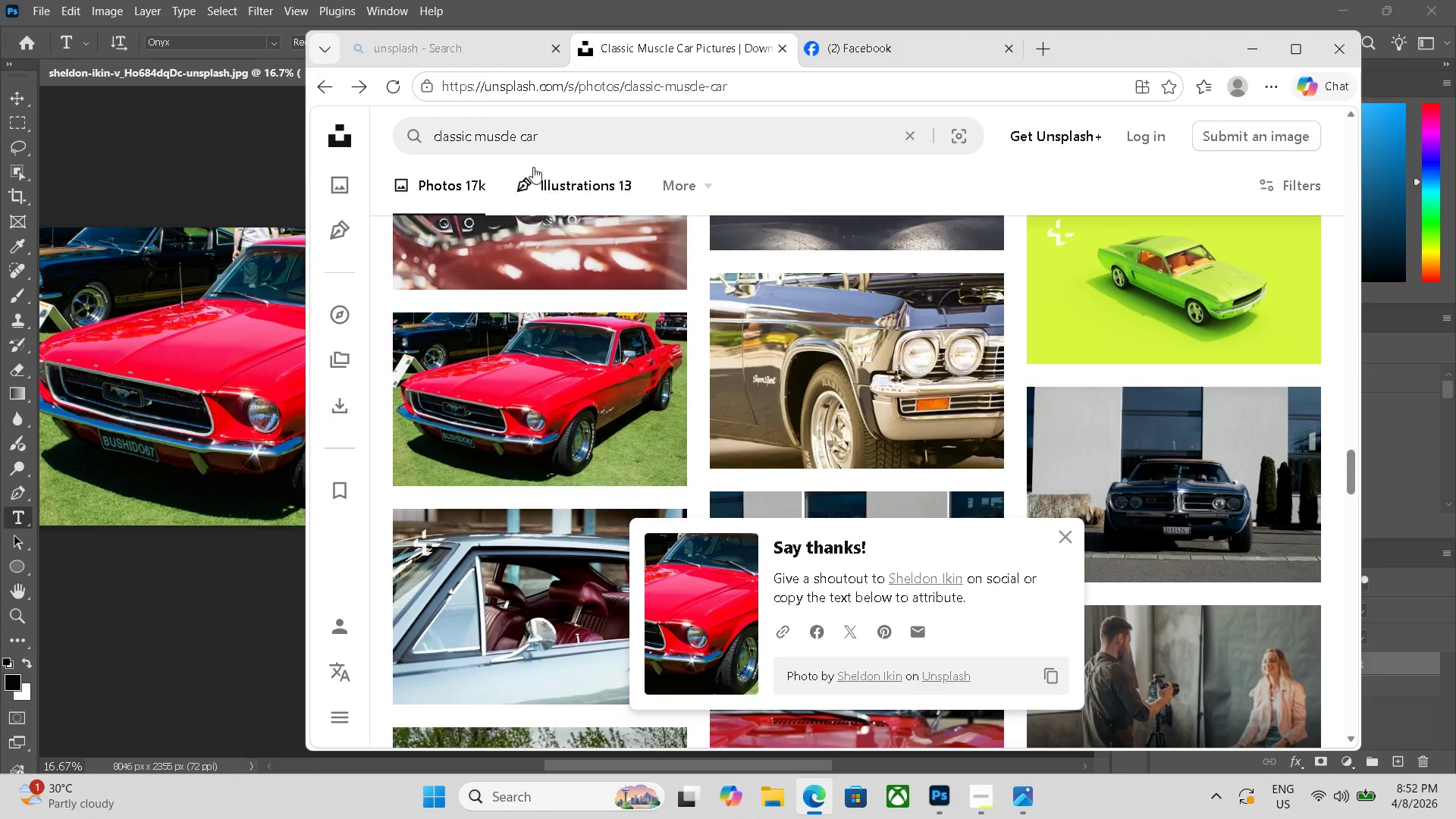 
left_click([535, 140])
 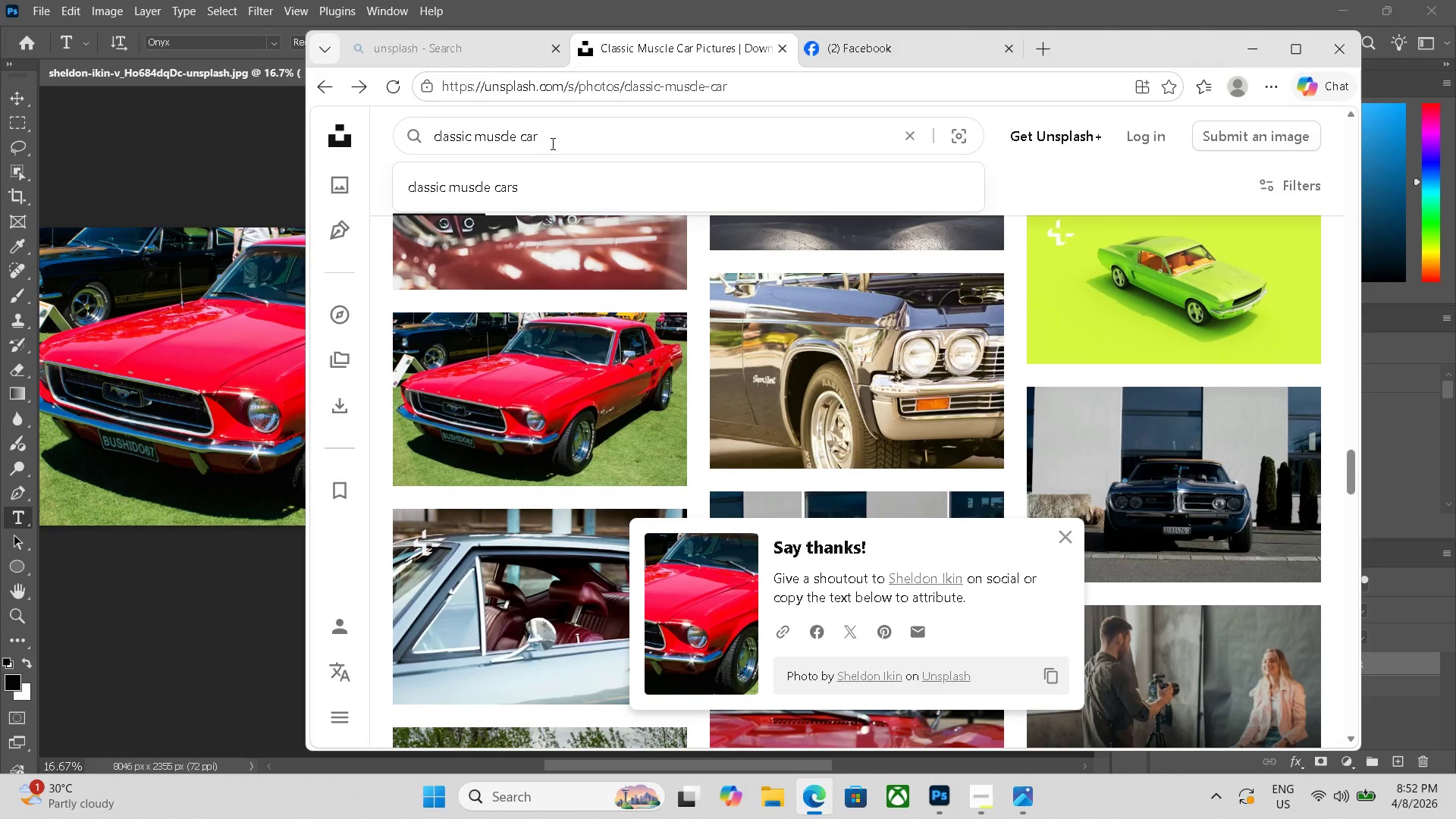 
double_click([553, 143])
 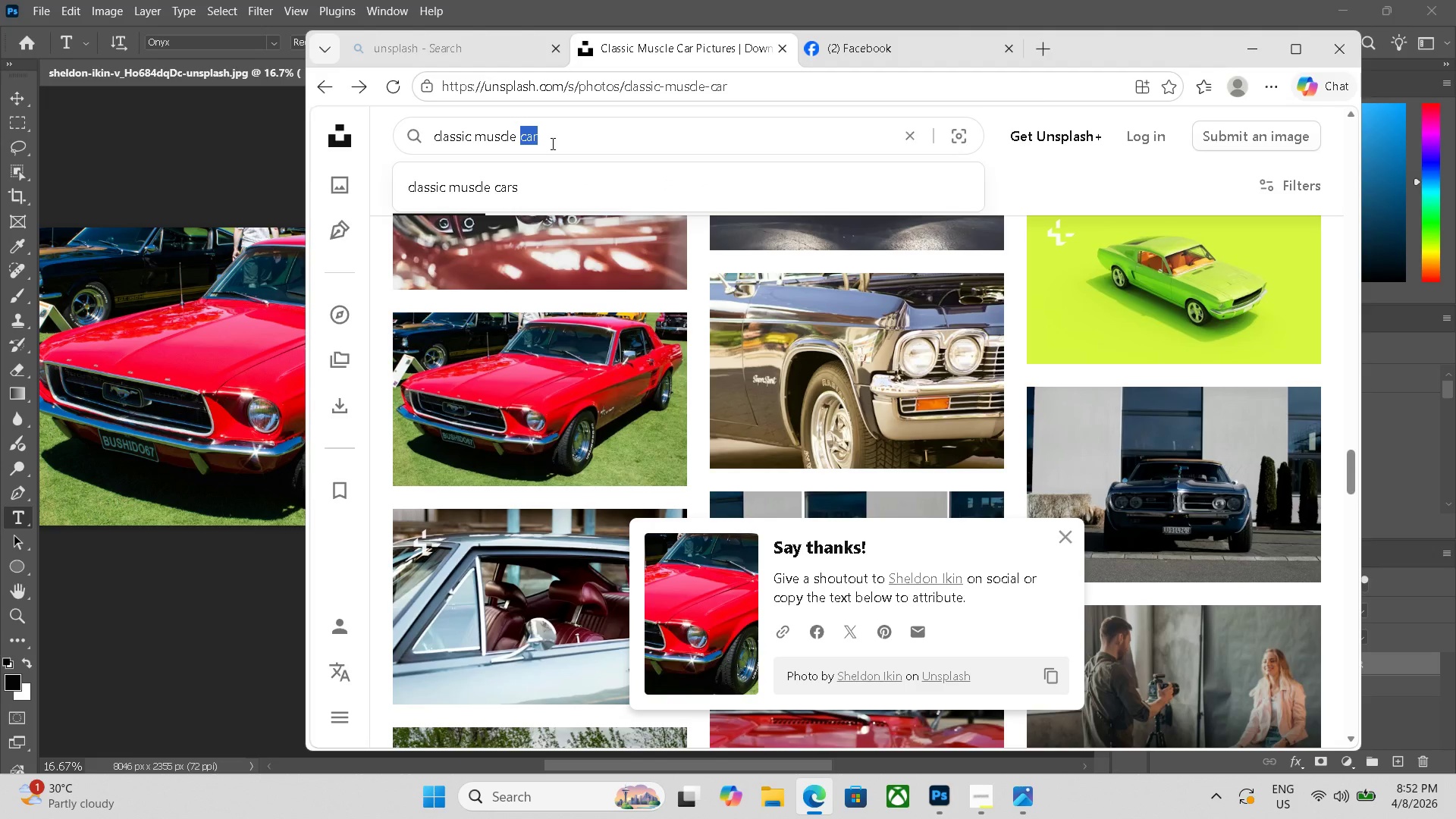 
triple_click([551, 143])
 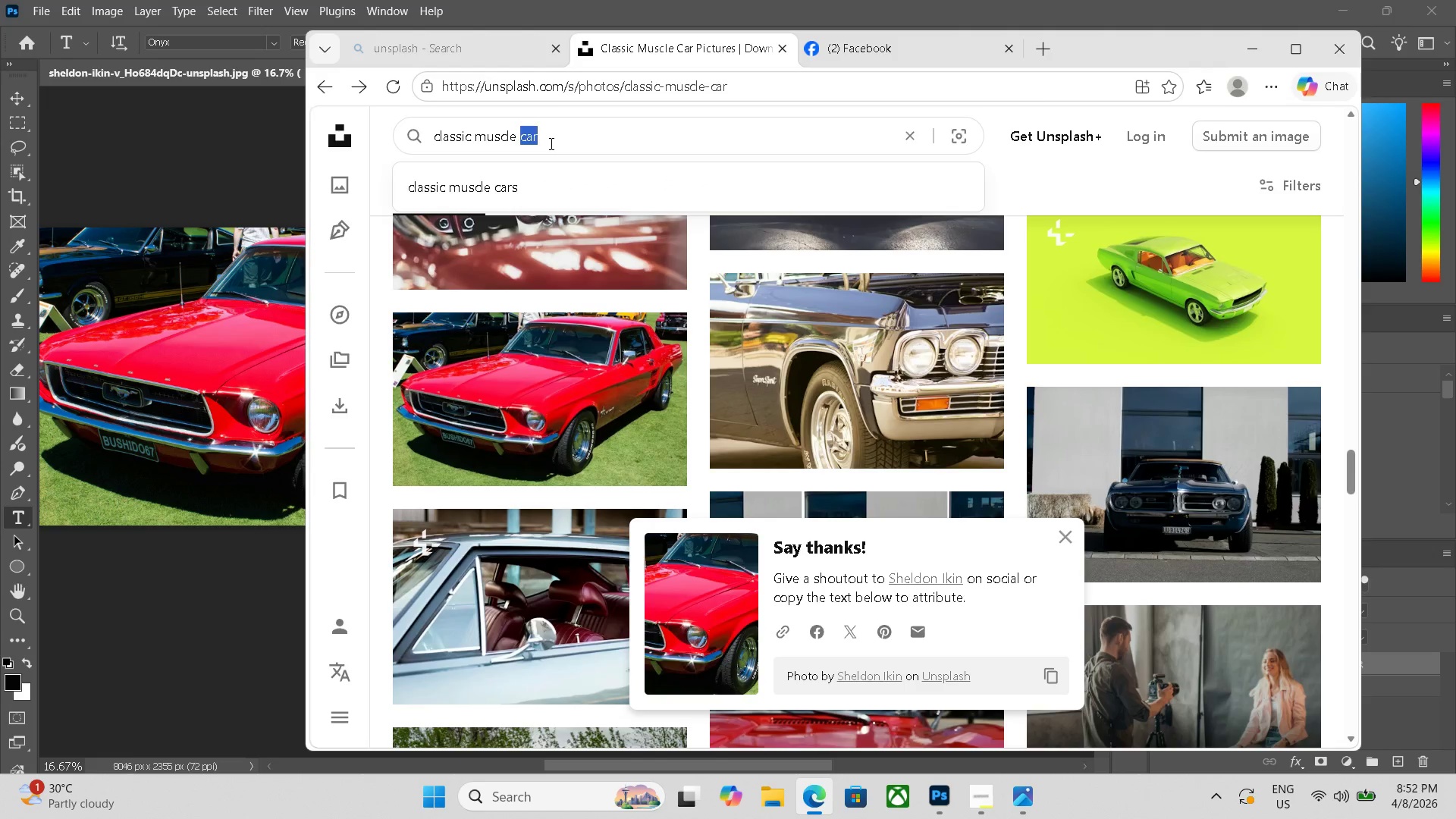 
triple_click([550, 143])
 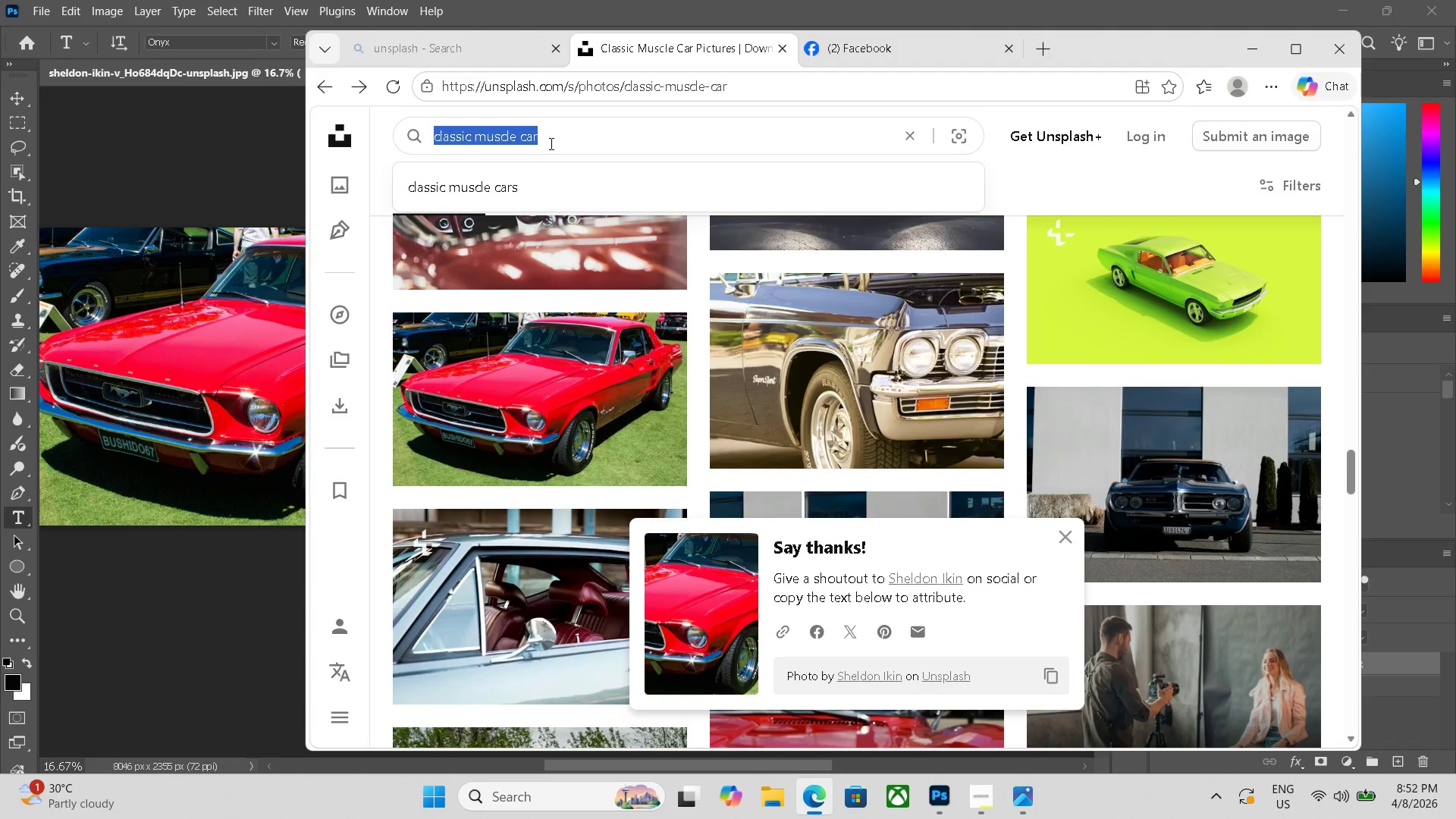 
triple_click([550, 143])
 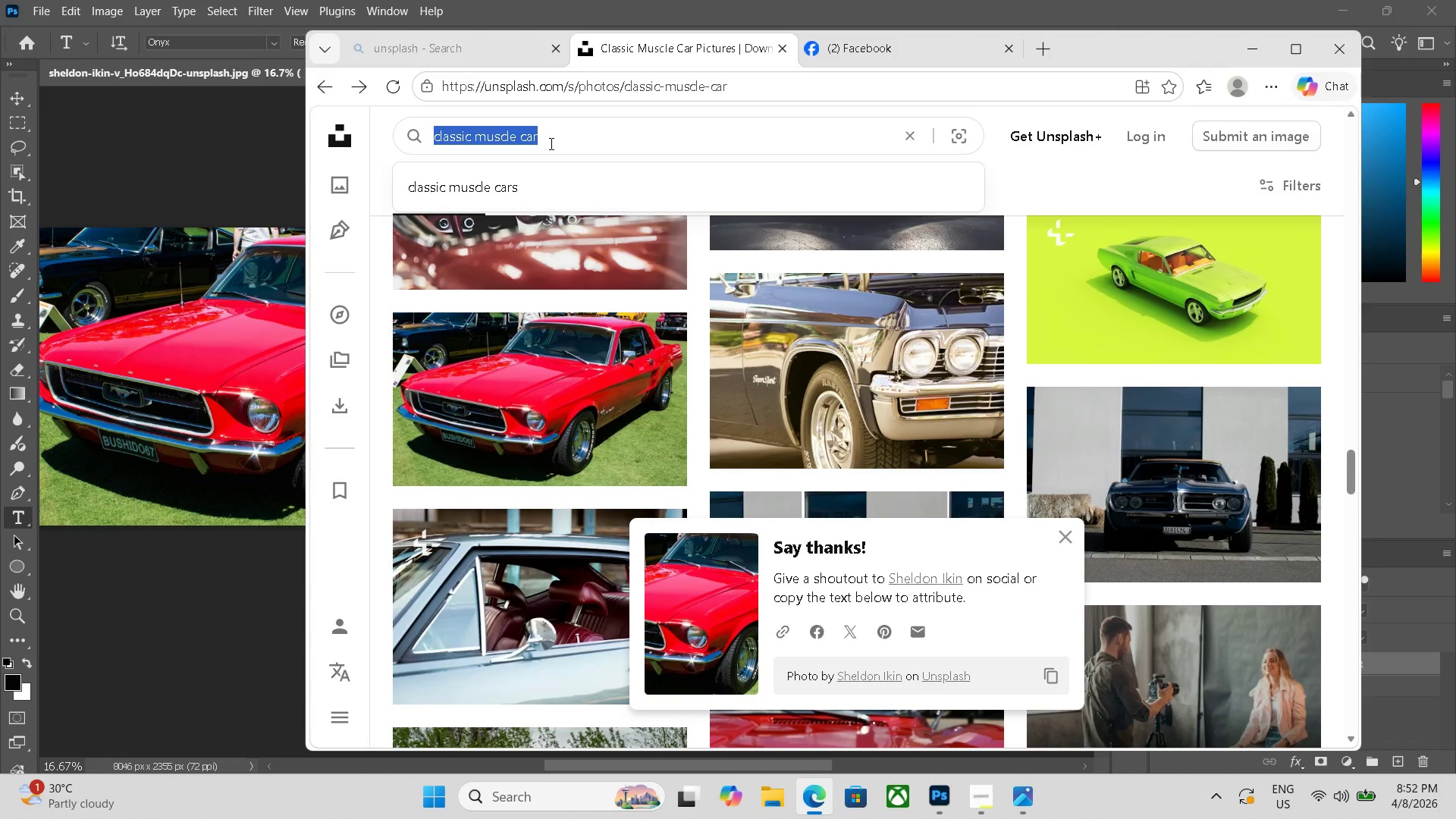 
triple_click([550, 143])
 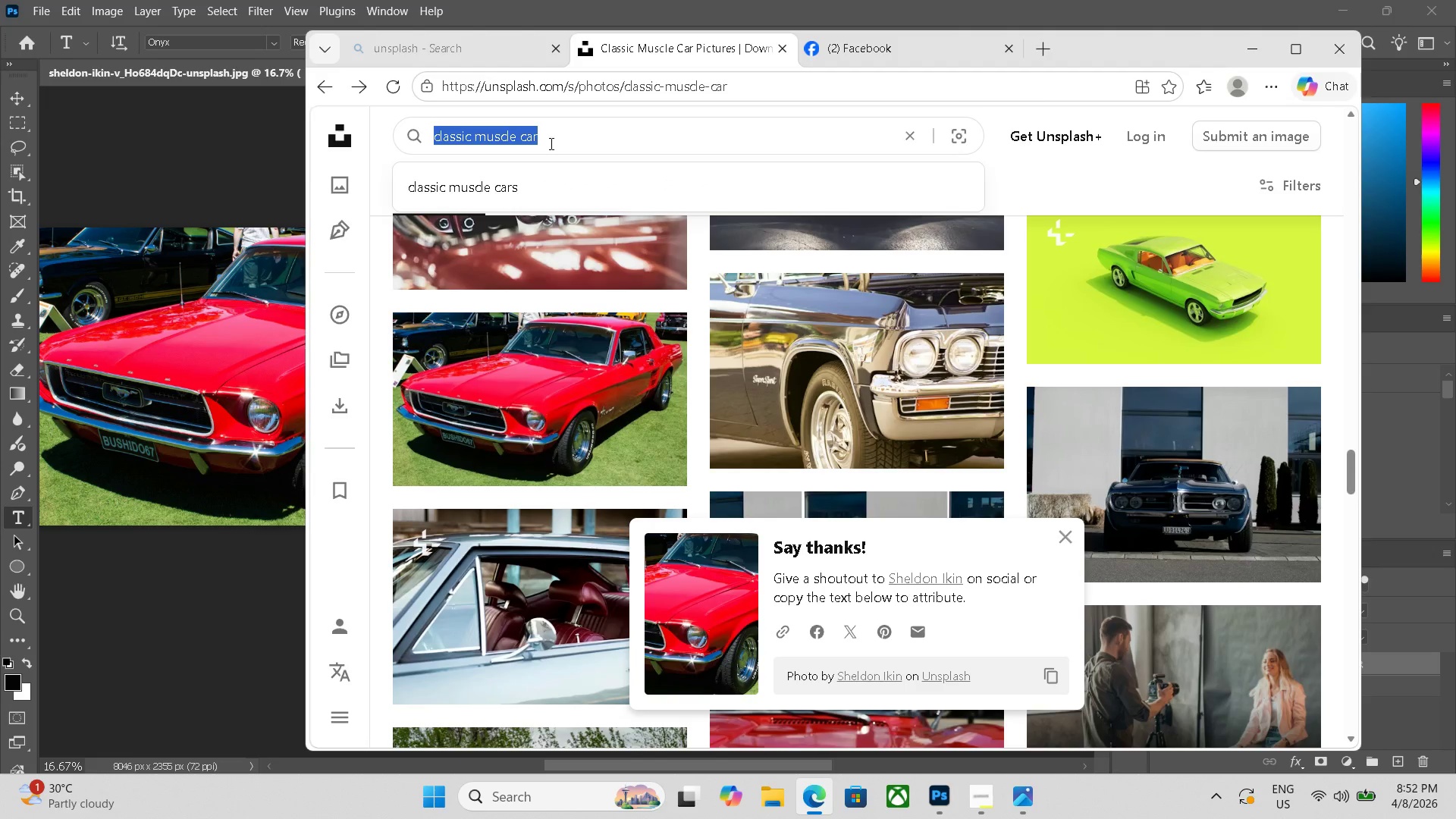 
key(Backspace)
type(modern sports )
key(Backspace)
type(ca)
key(Backspace)
key(Backspace)
type(car)
 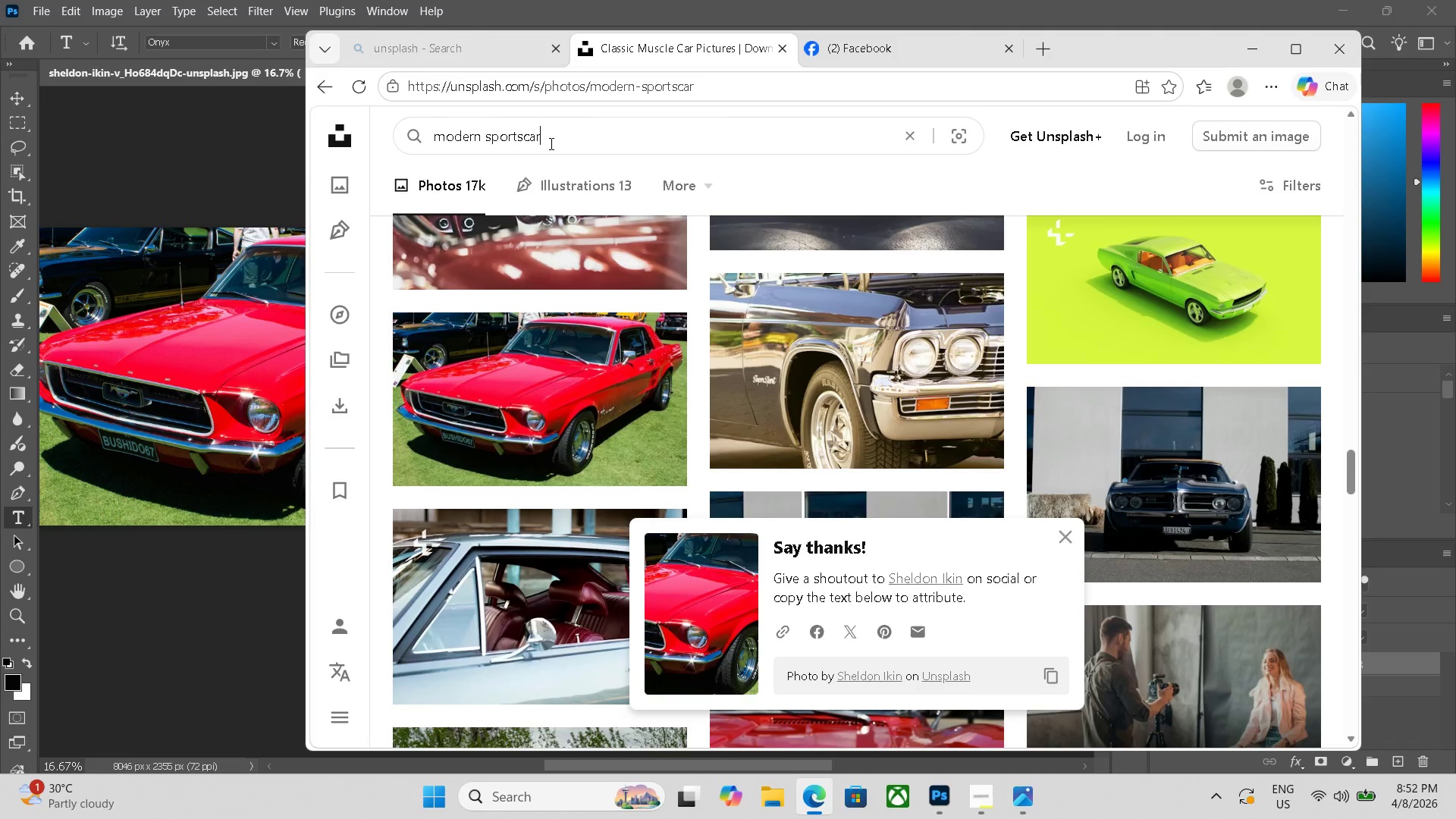 
key(Enter)
 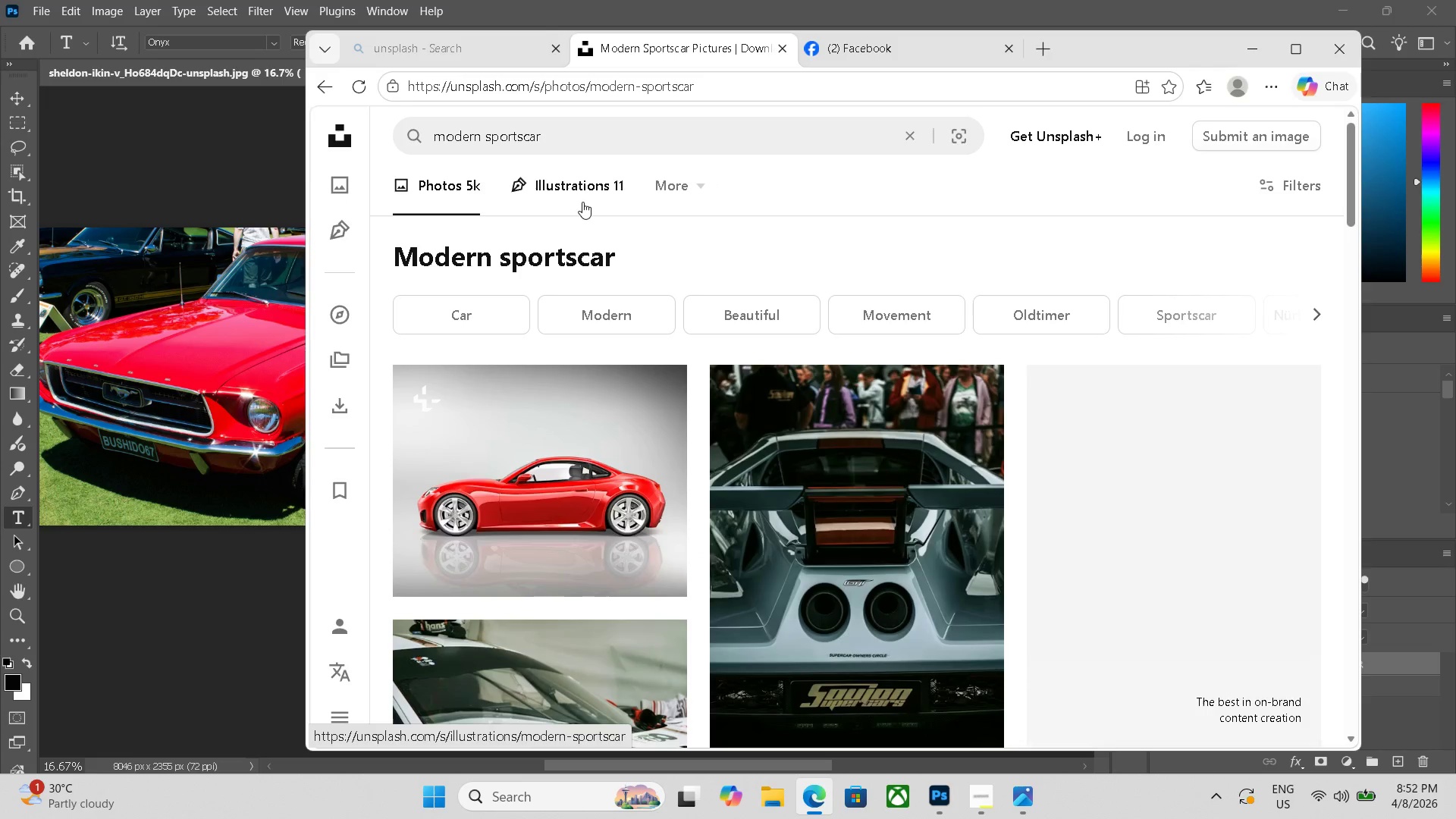 
scroll: coordinate [697, 800], scroll_direction: up, amount: 1.0
 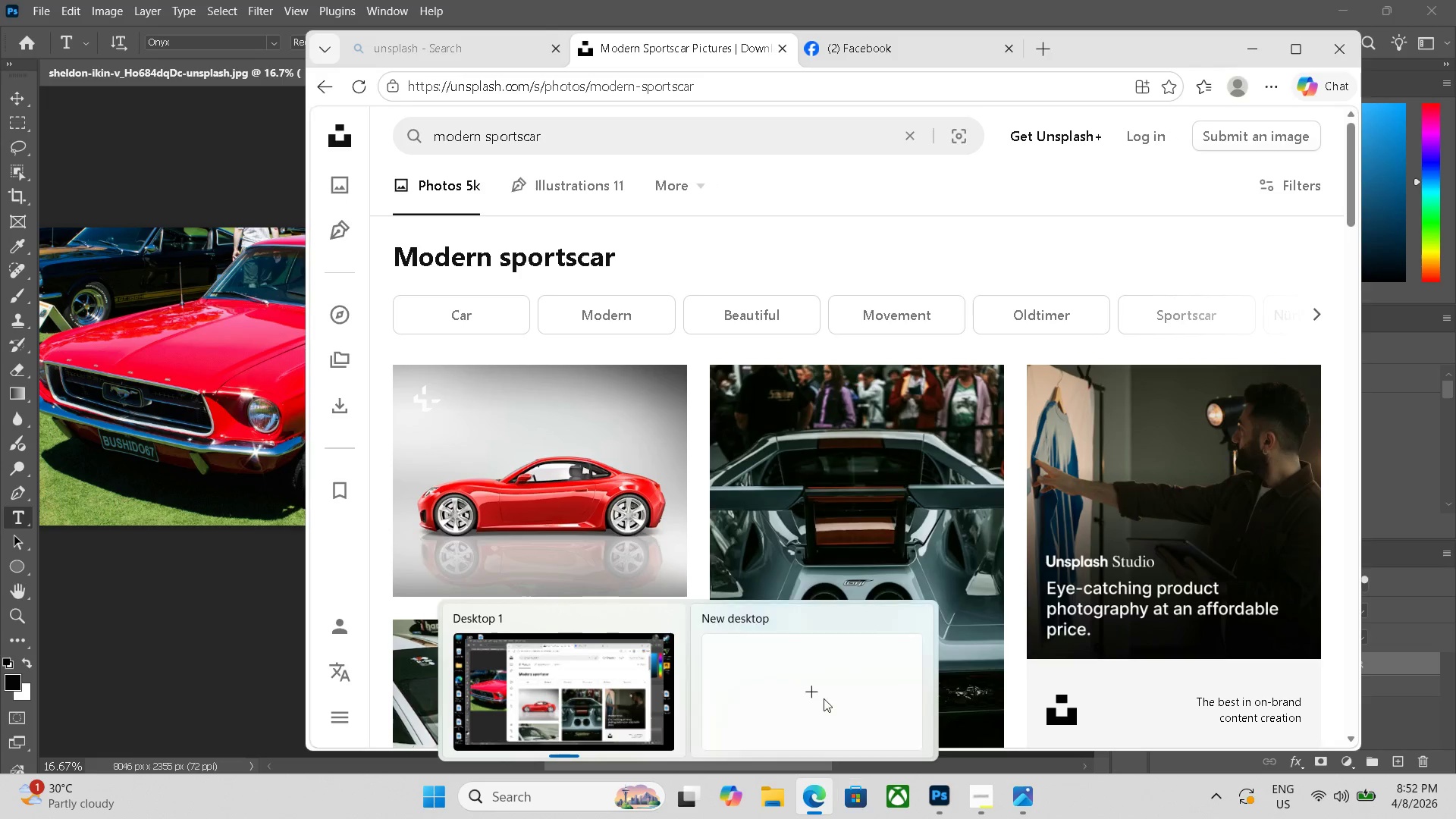 
mouse_move([742, 566])
 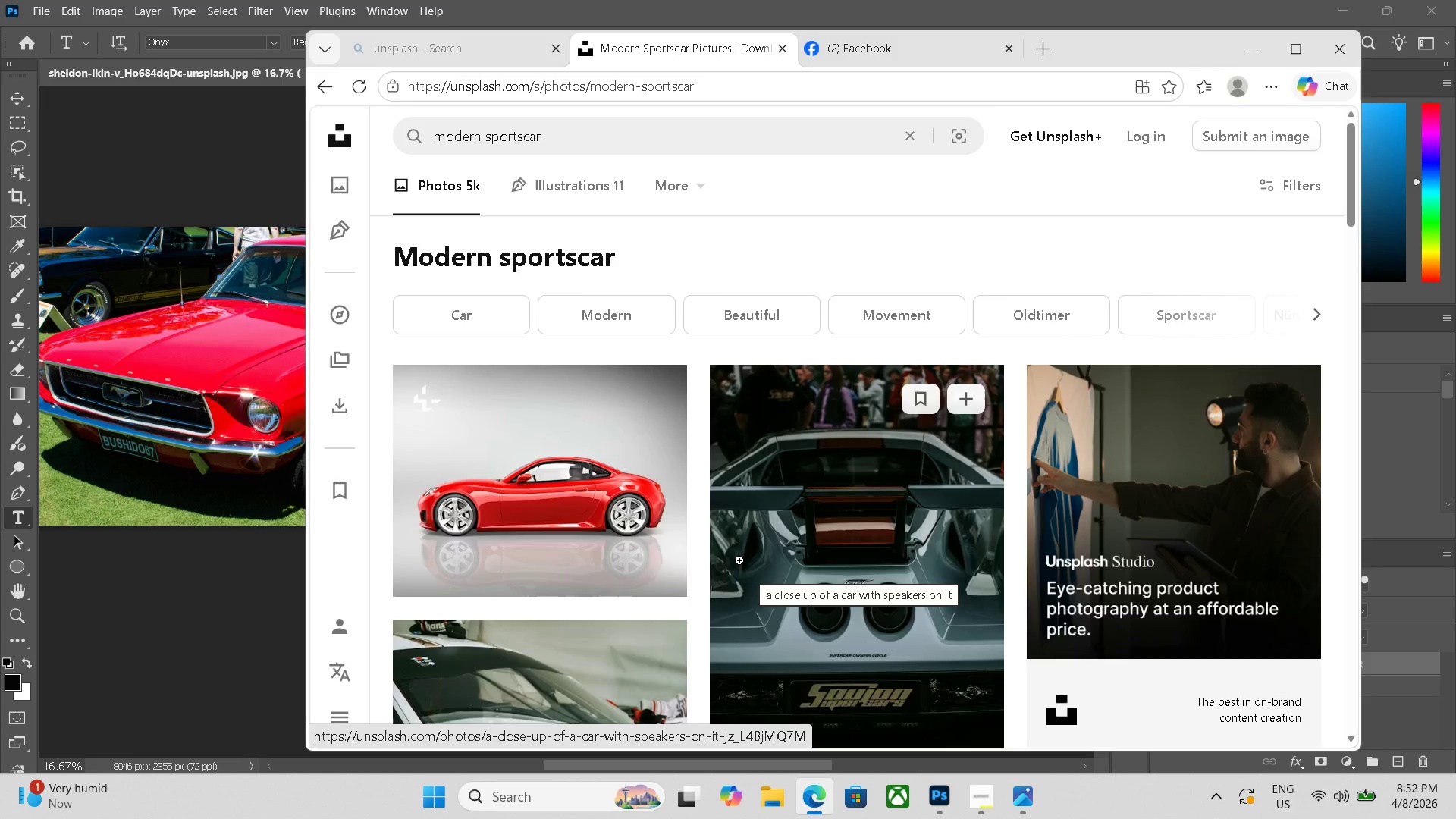 
scroll: coordinate [733, 557], scroll_direction: down, amount: 5.0
 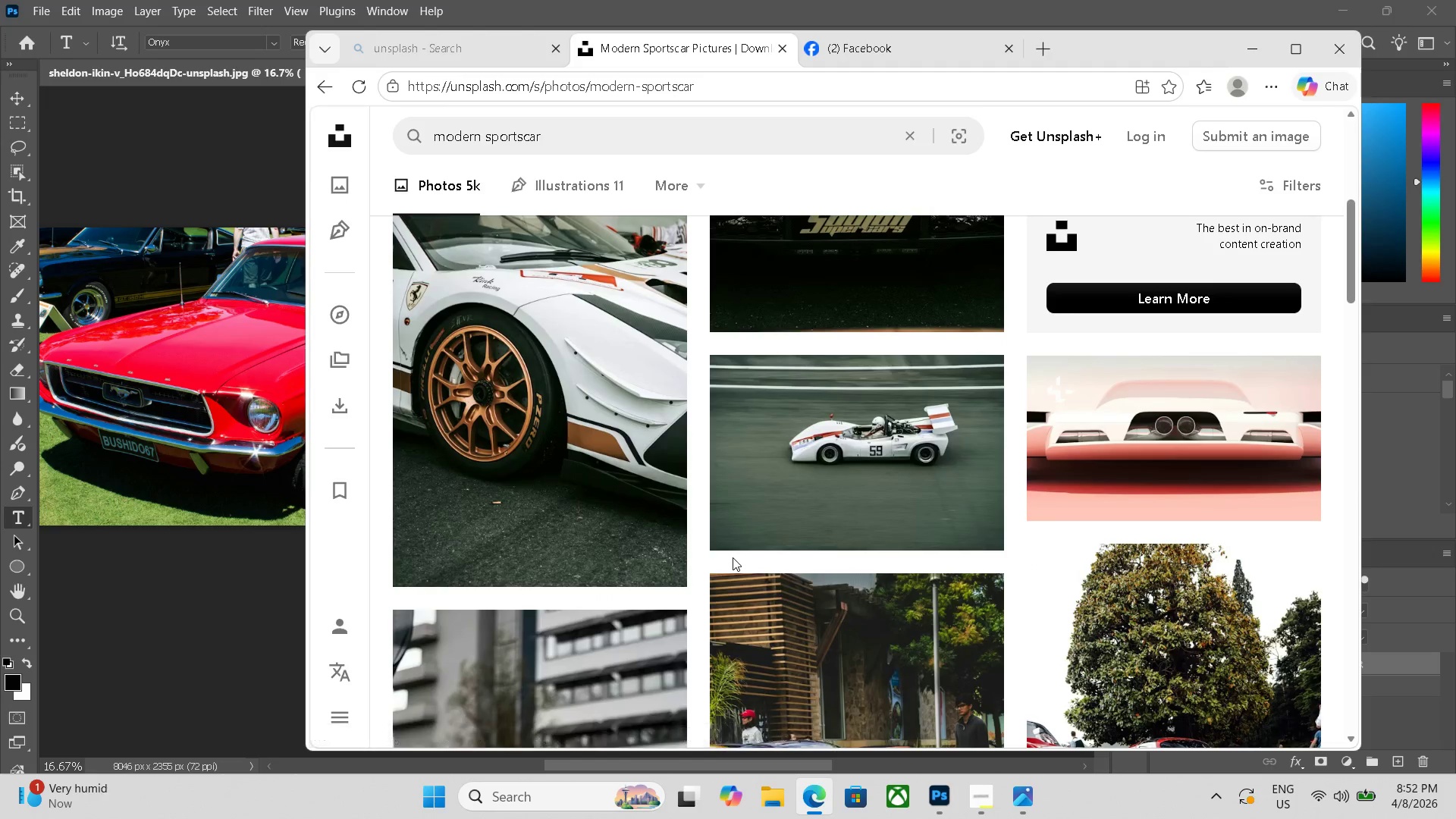 
scroll: coordinate [733, 557], scroll_direction: up, amount: 3.0
 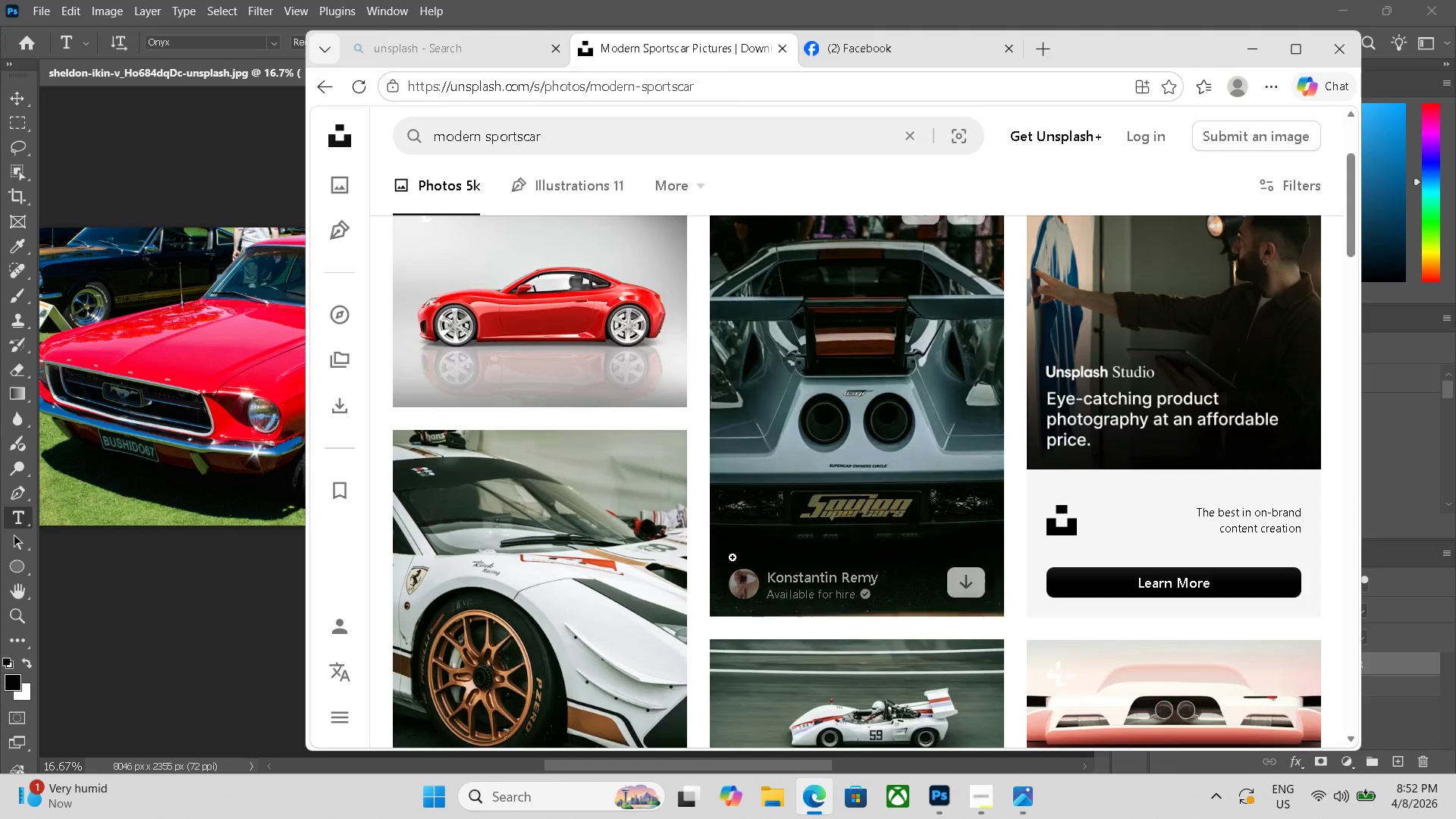 
scroll: coordinate [733, 557], scroll_direction: down, amount: 1.0
 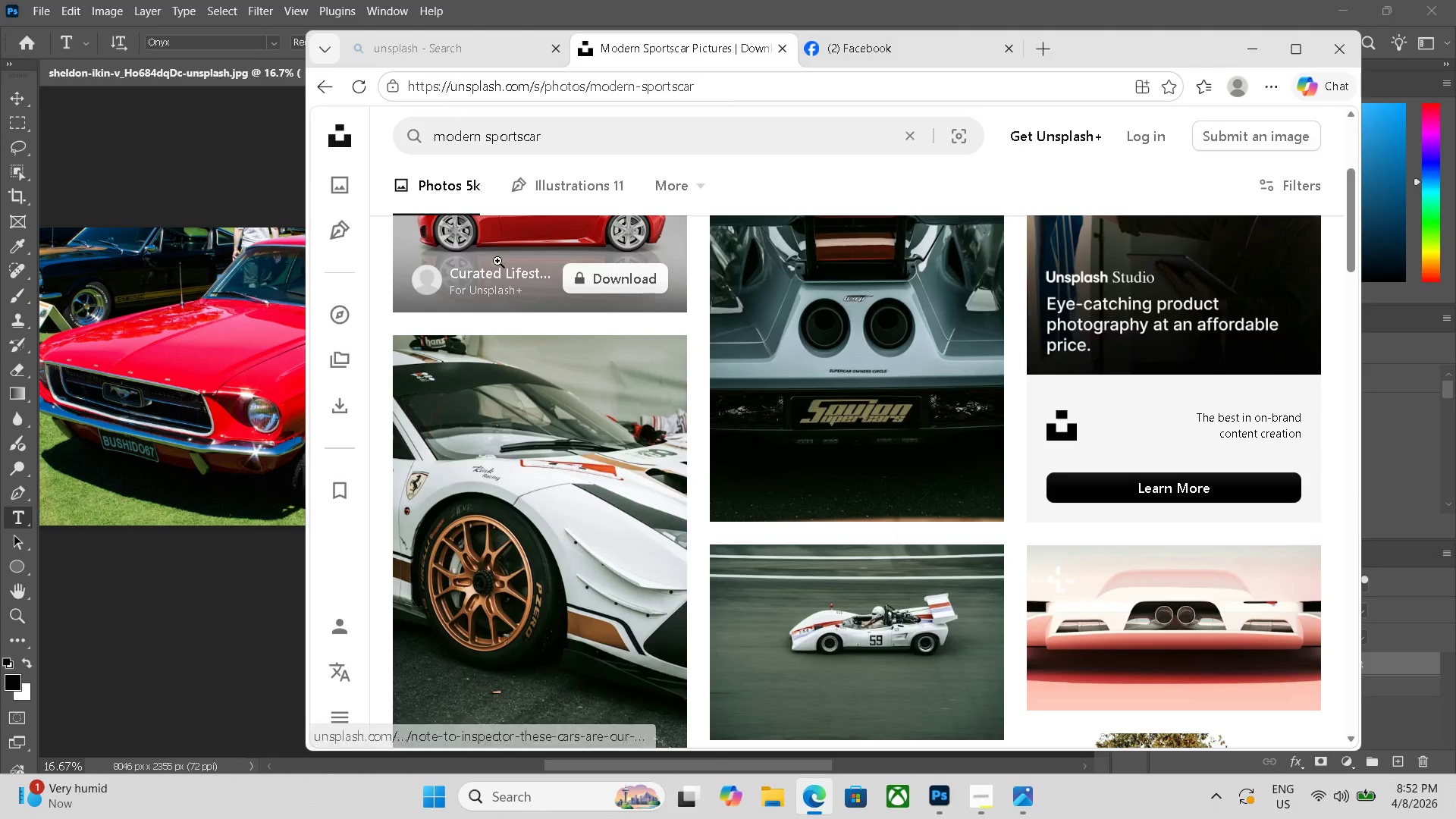 
scroll: coordinate [510, 268], scroll_direction: up, amount: 1.0
 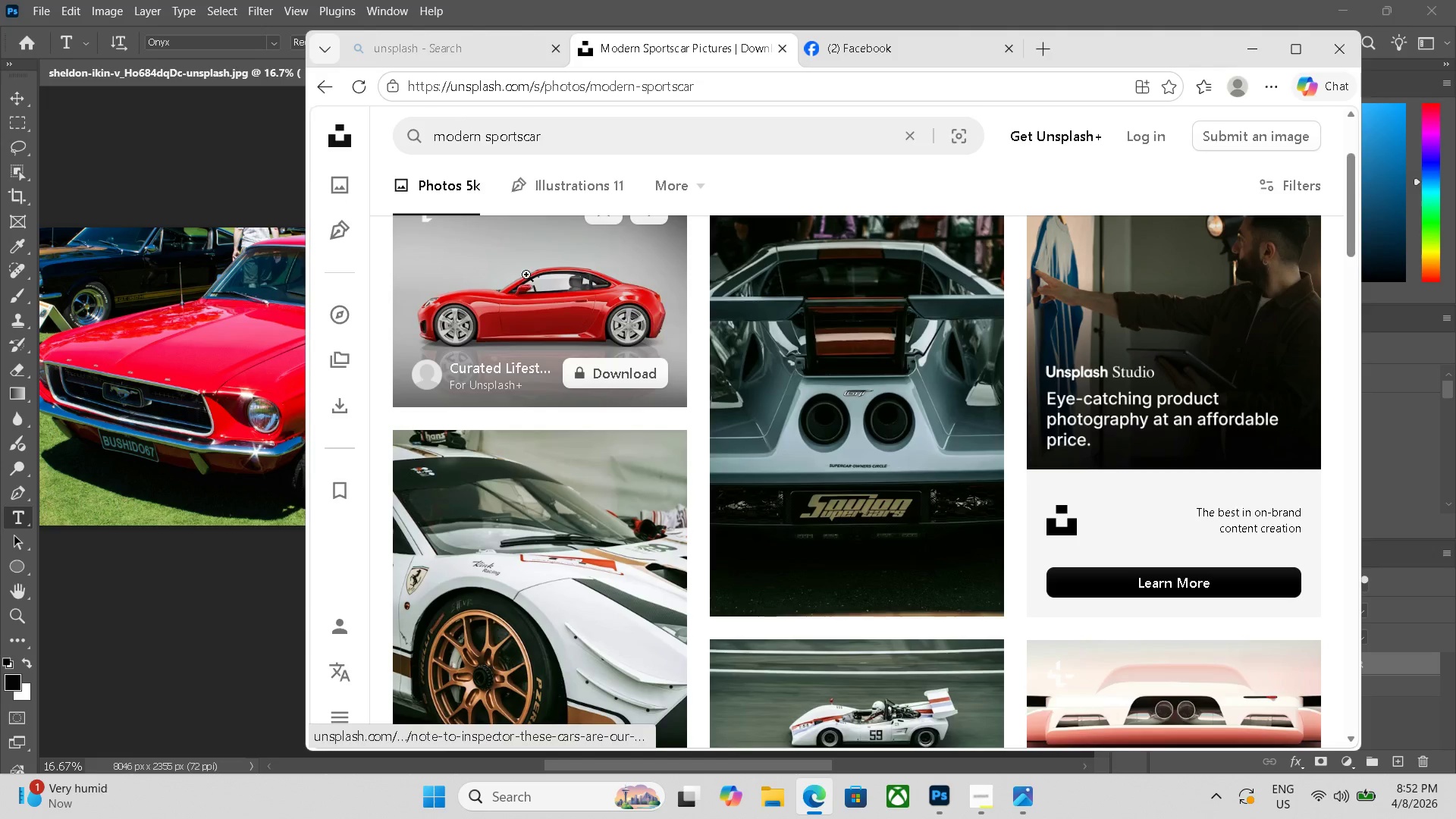 
left_click([529, 271])
 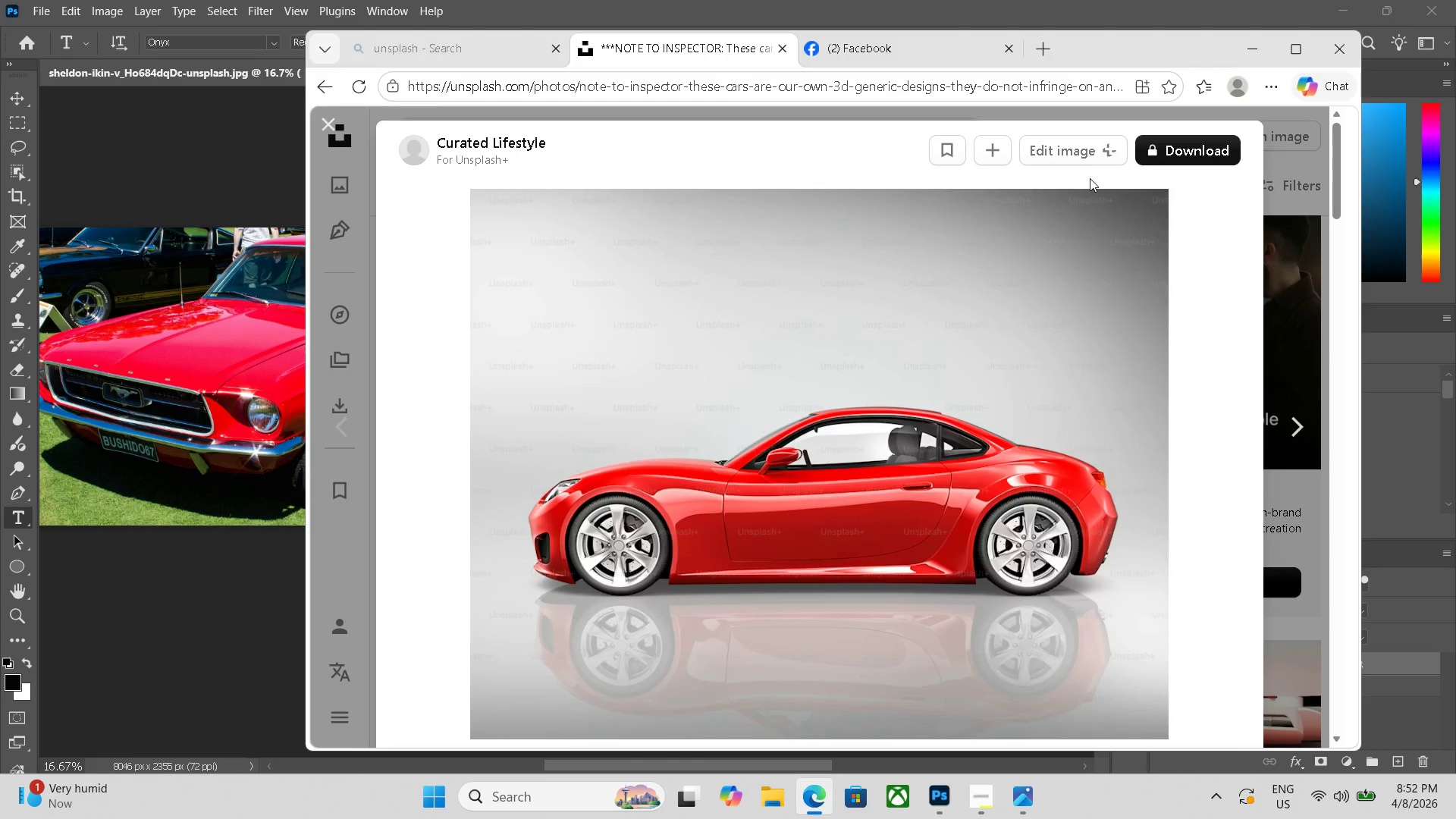 
key(Escape)
 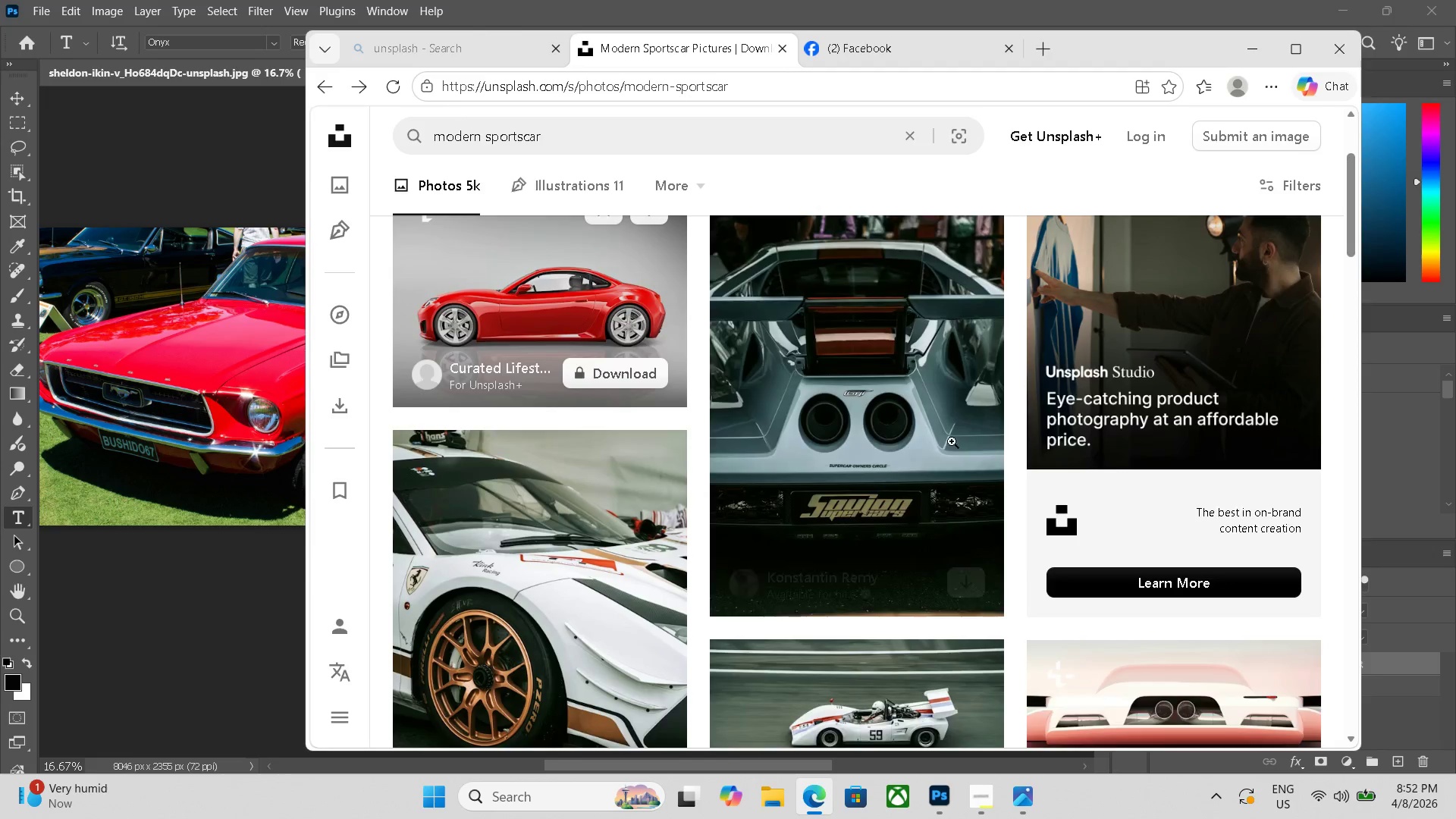 
scroll: coordinate [934, 461], scroll_direction: down, amount: 13.0
 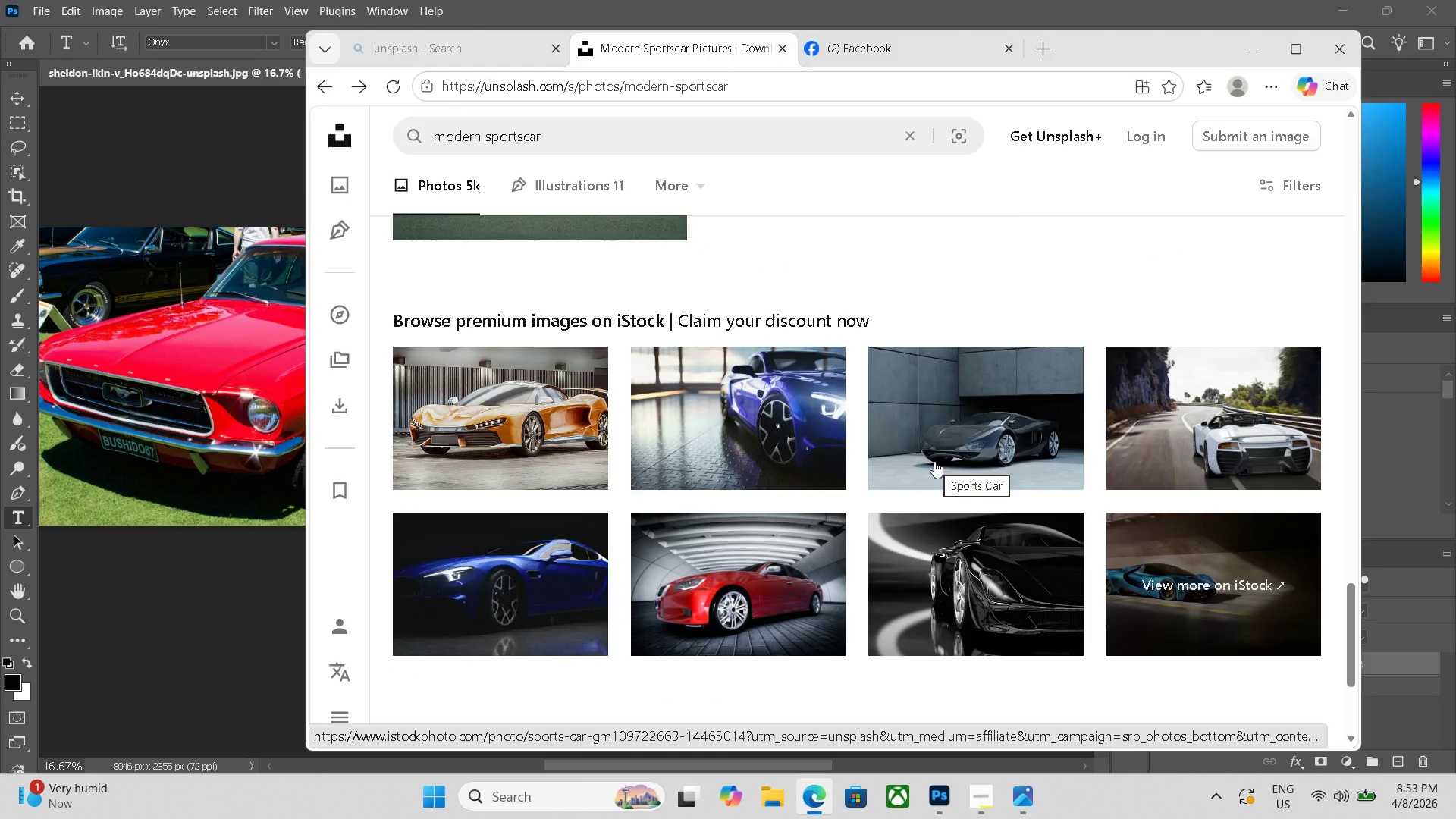 
left_click([970, 427])
 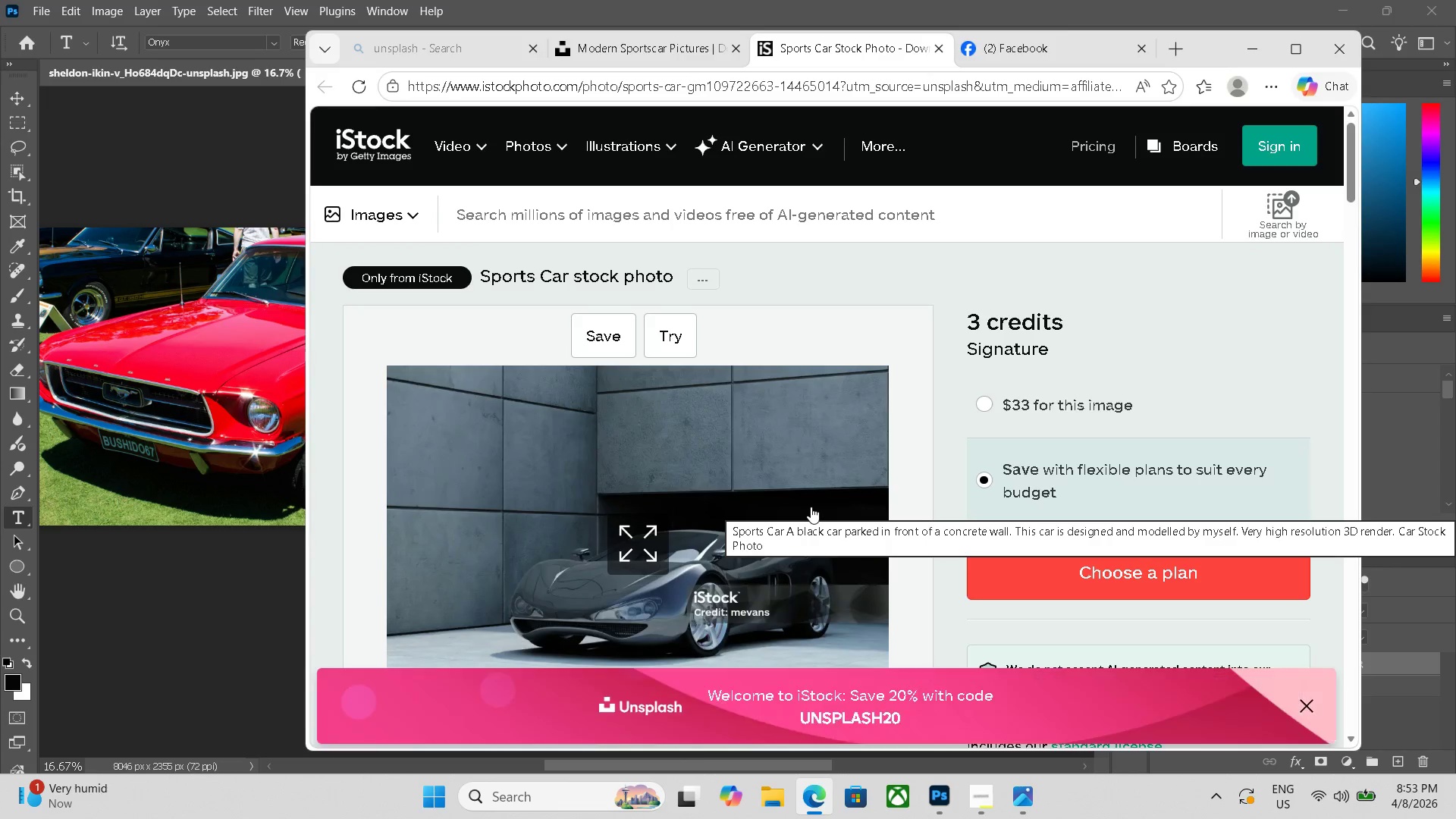 
key(Escape)
 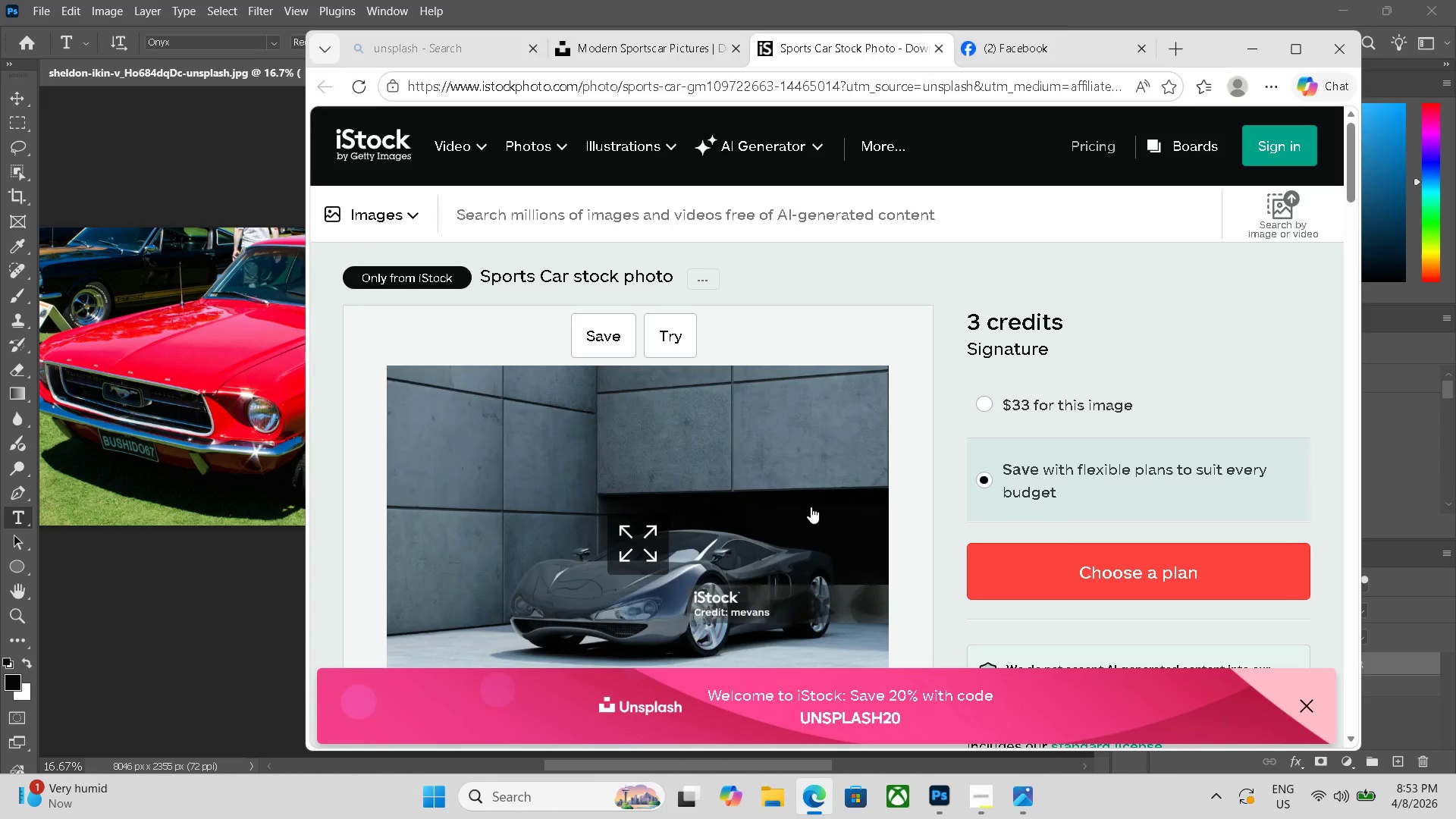 
key(Escape)
 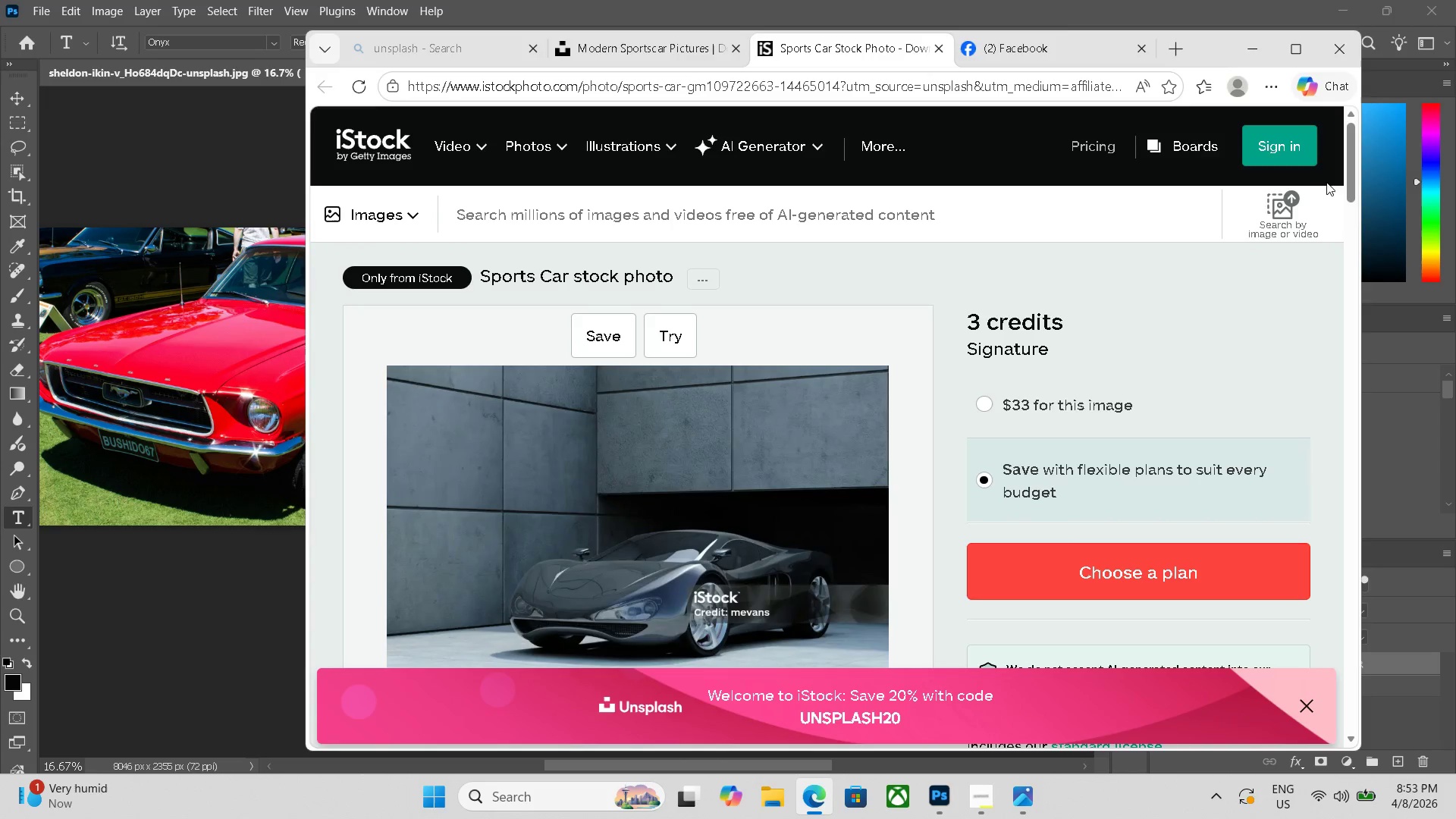 
key(Escape)
 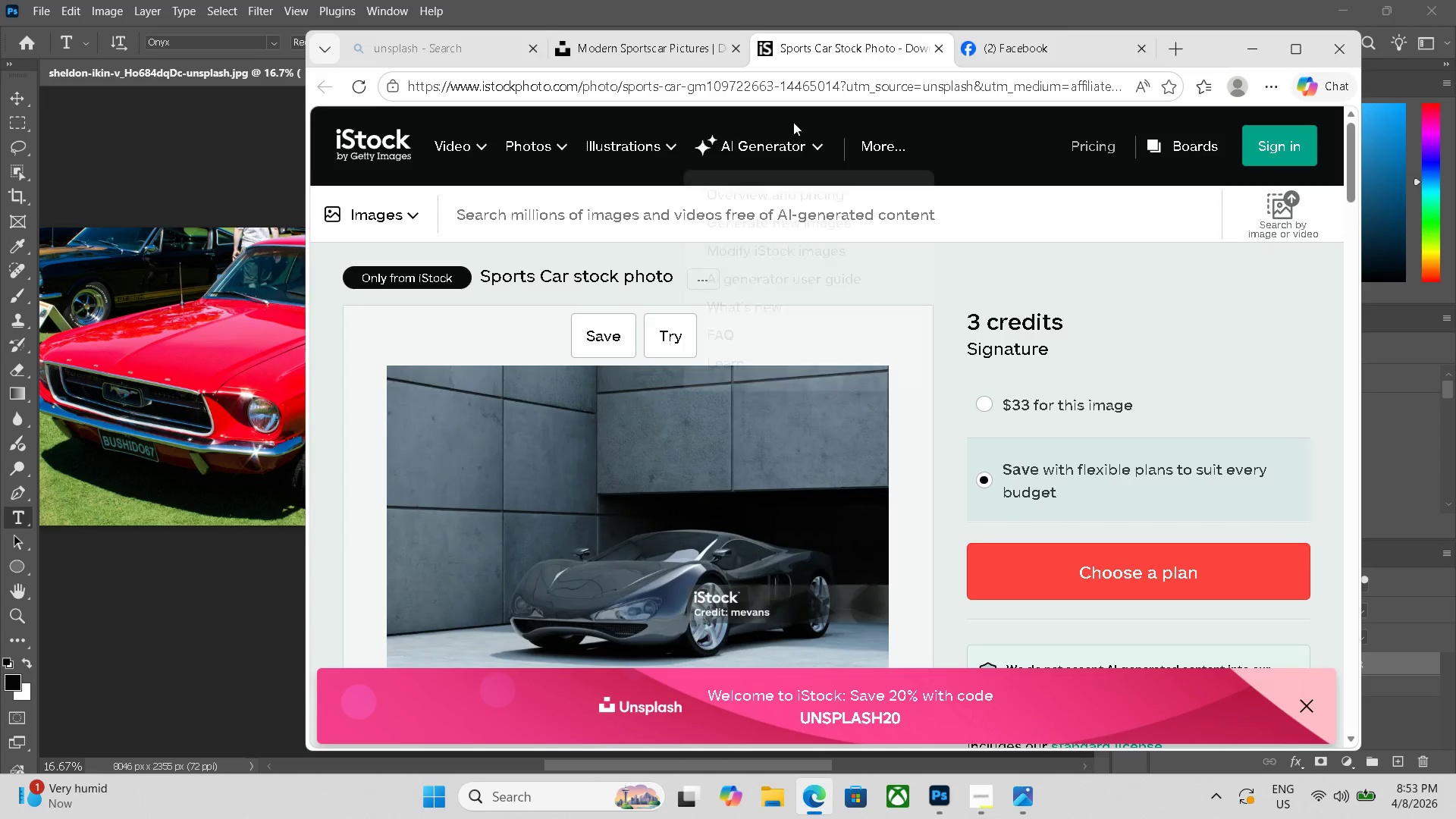 
left_click([663, 54])
 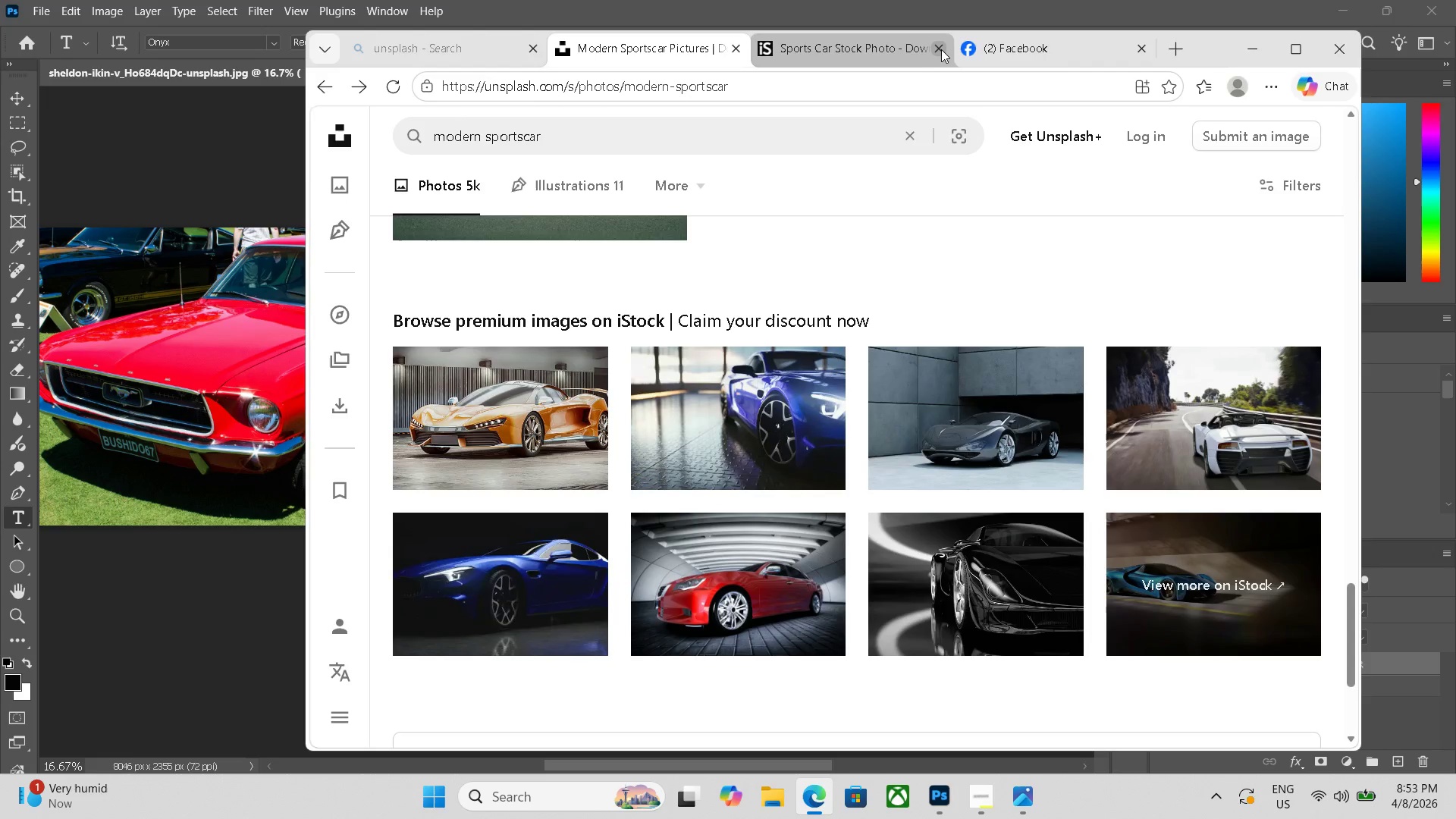 
left_click([942, 49])
 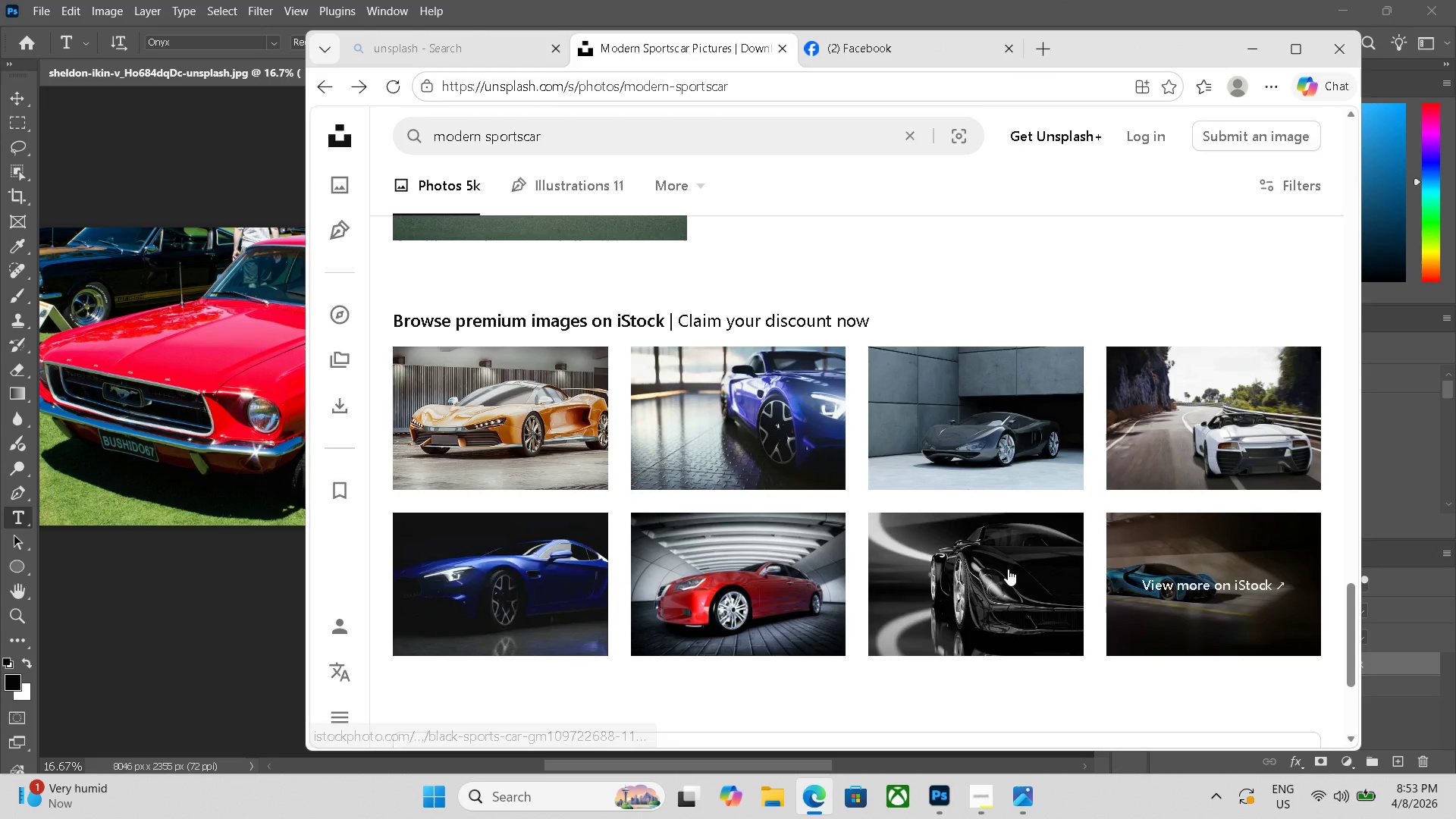 
scroll: coordinate [1006, 537], scroll_direction: down, amount: 4.0
 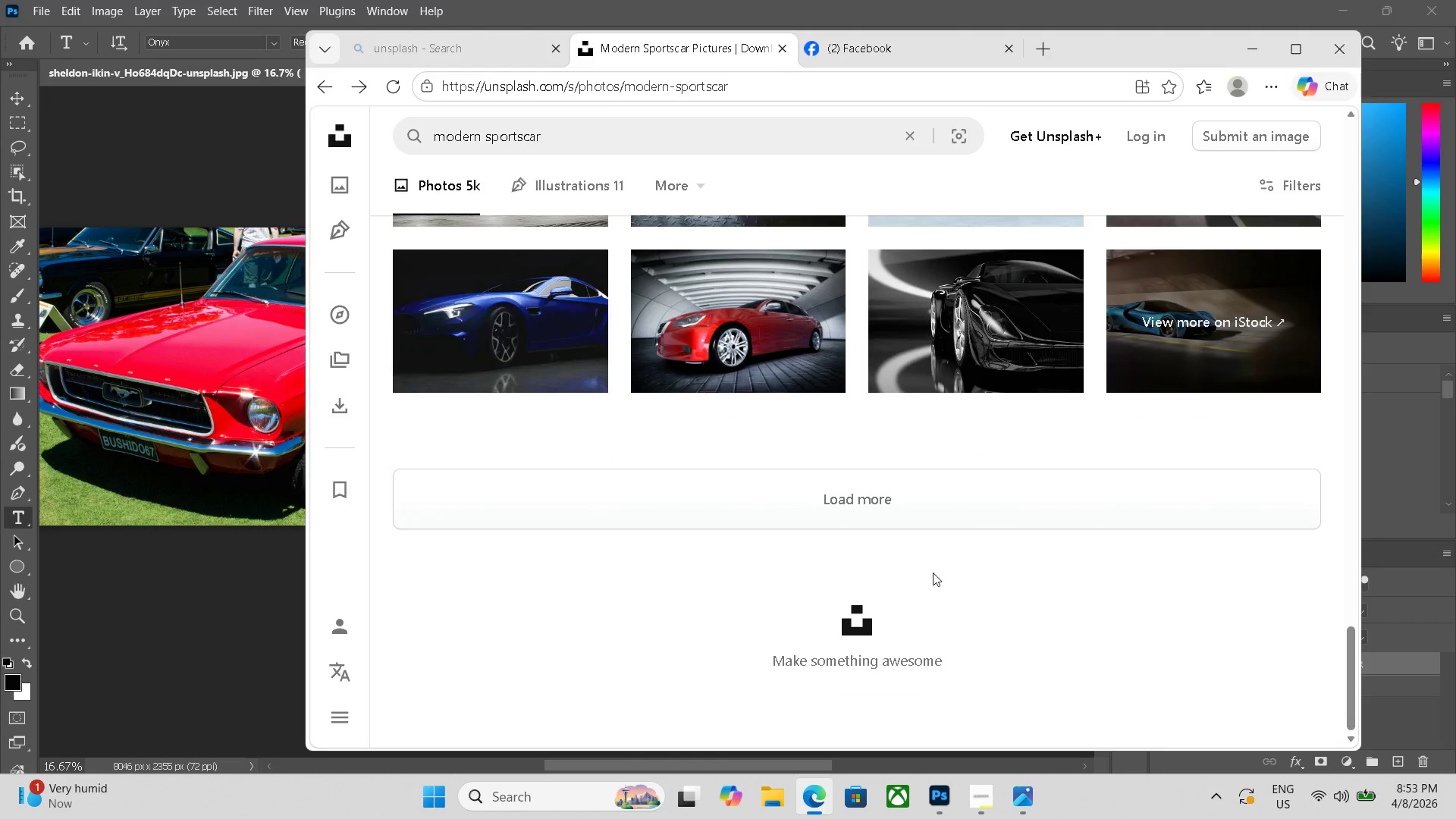 
left_click([870, 504])
 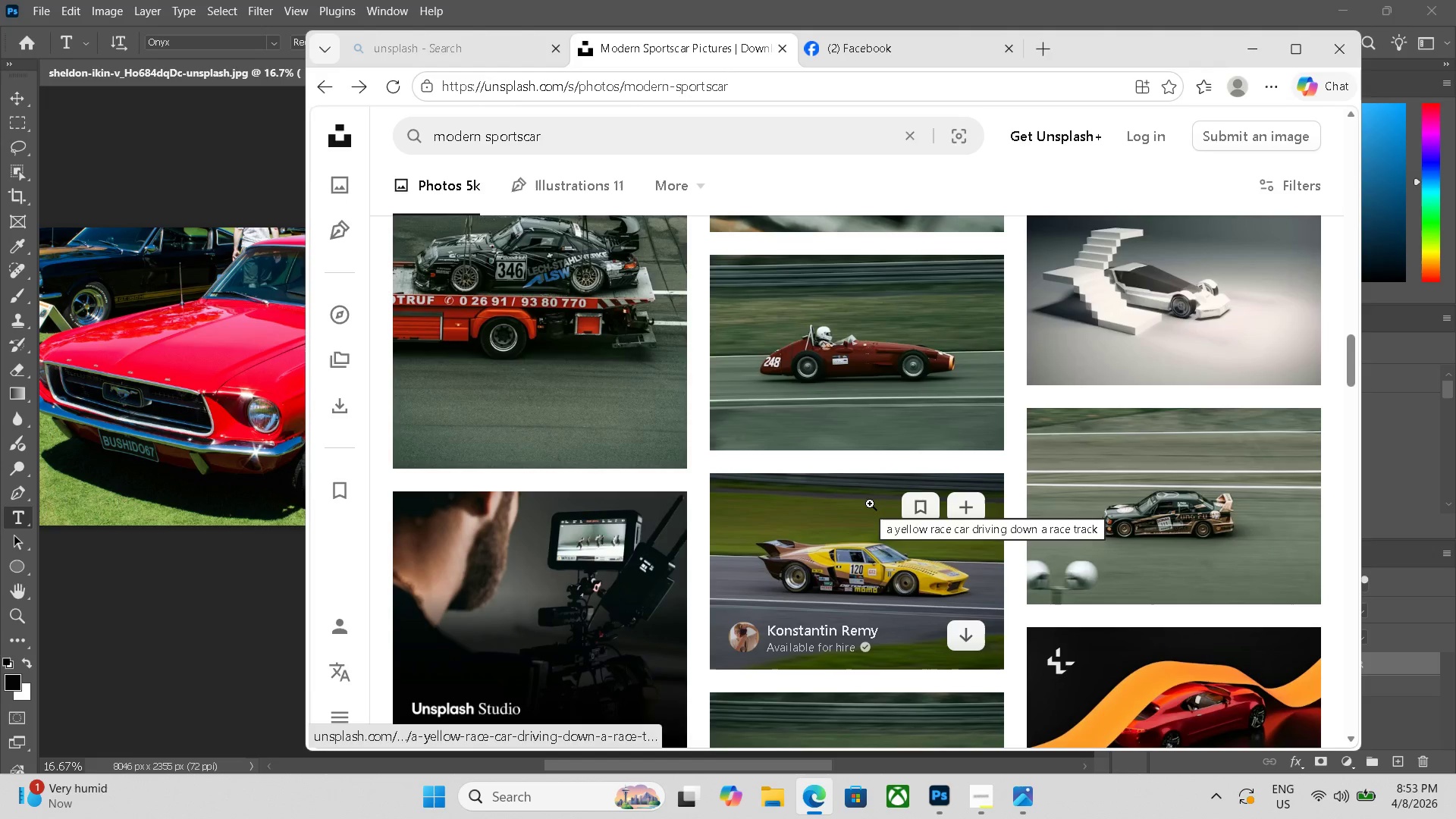 
scroll: coordinate [870, 504], scroll_direction: down, amount: 7.0
 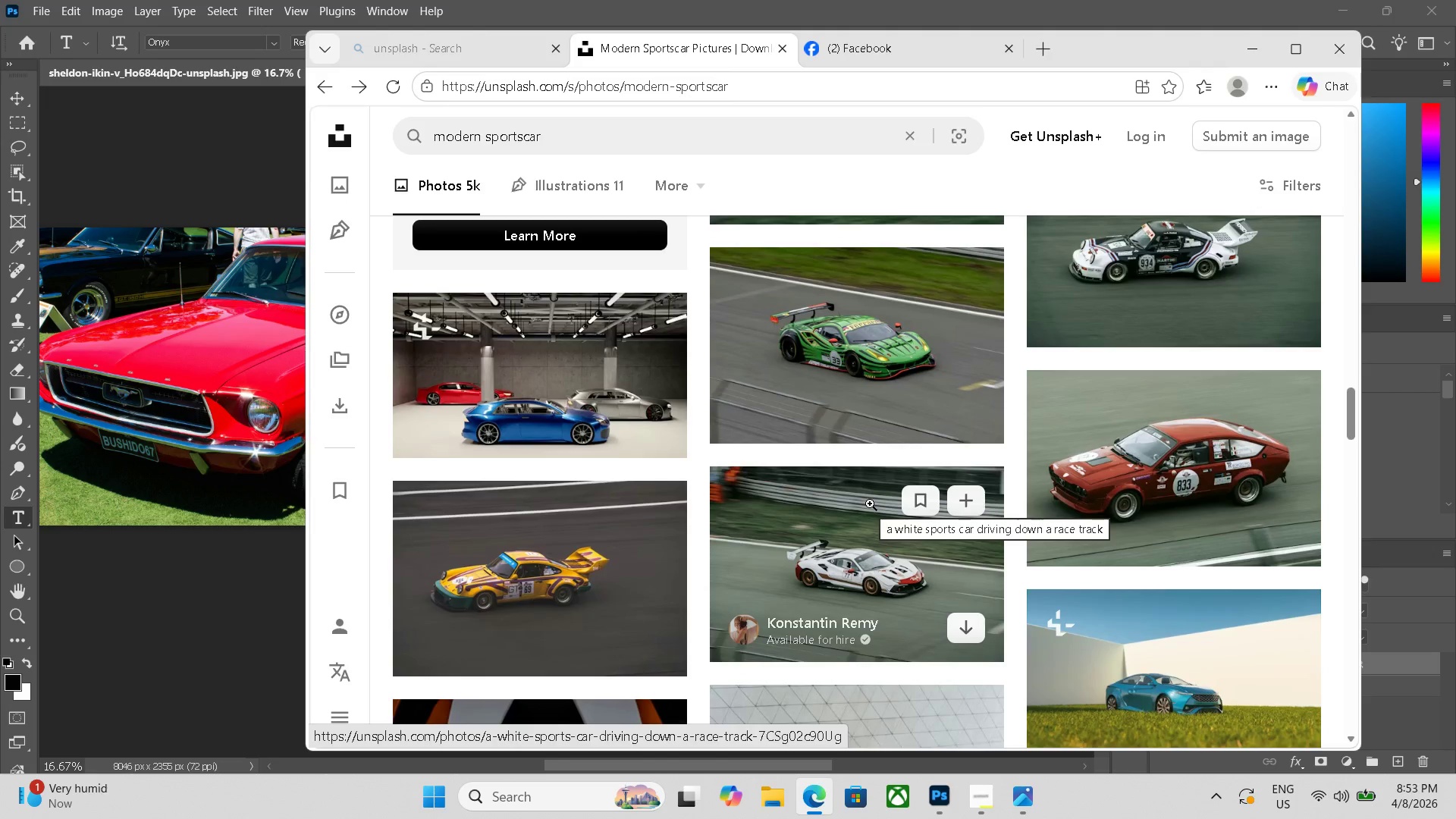 
left_click([814, 345])
 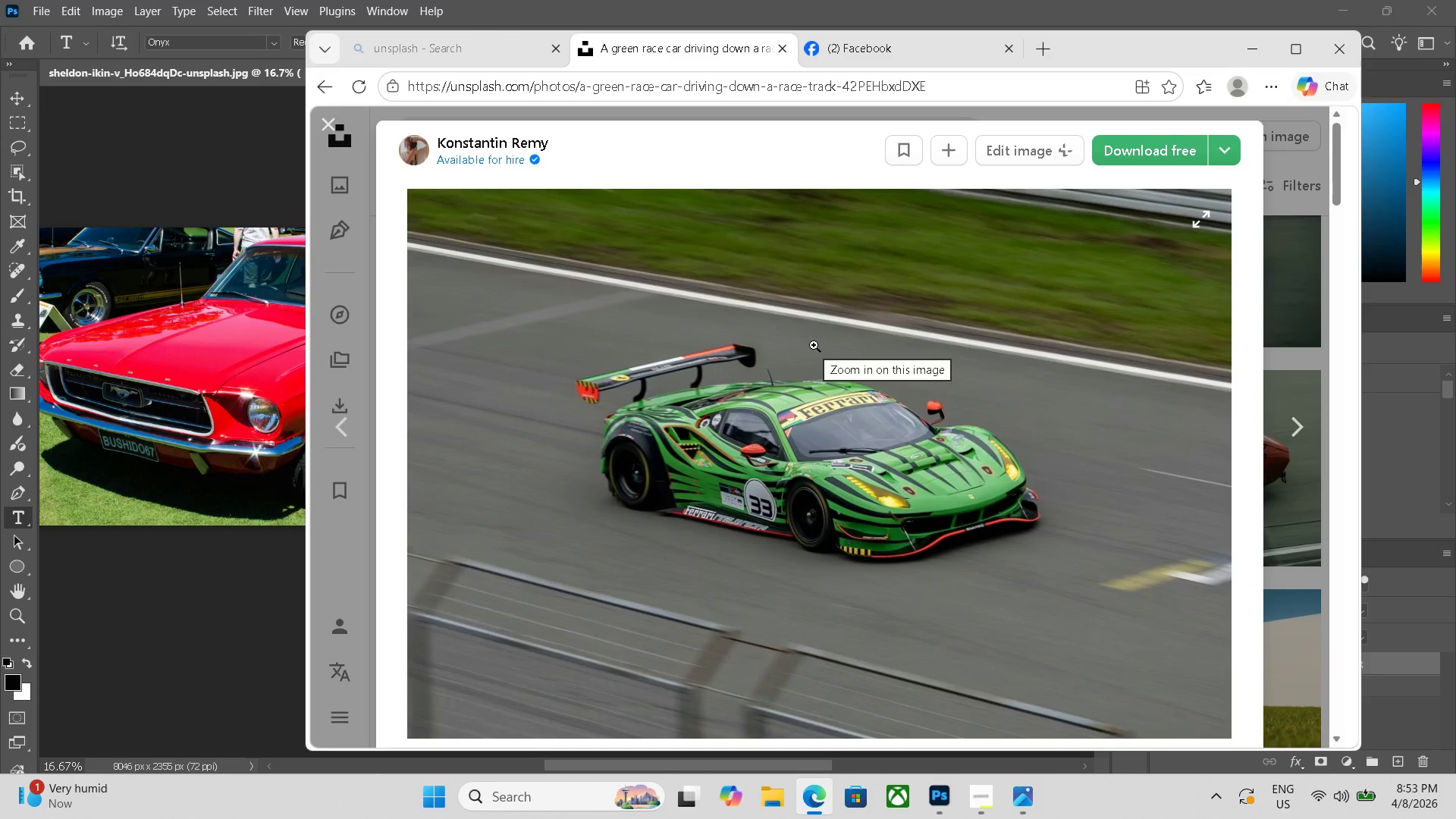 
key(Escape)
 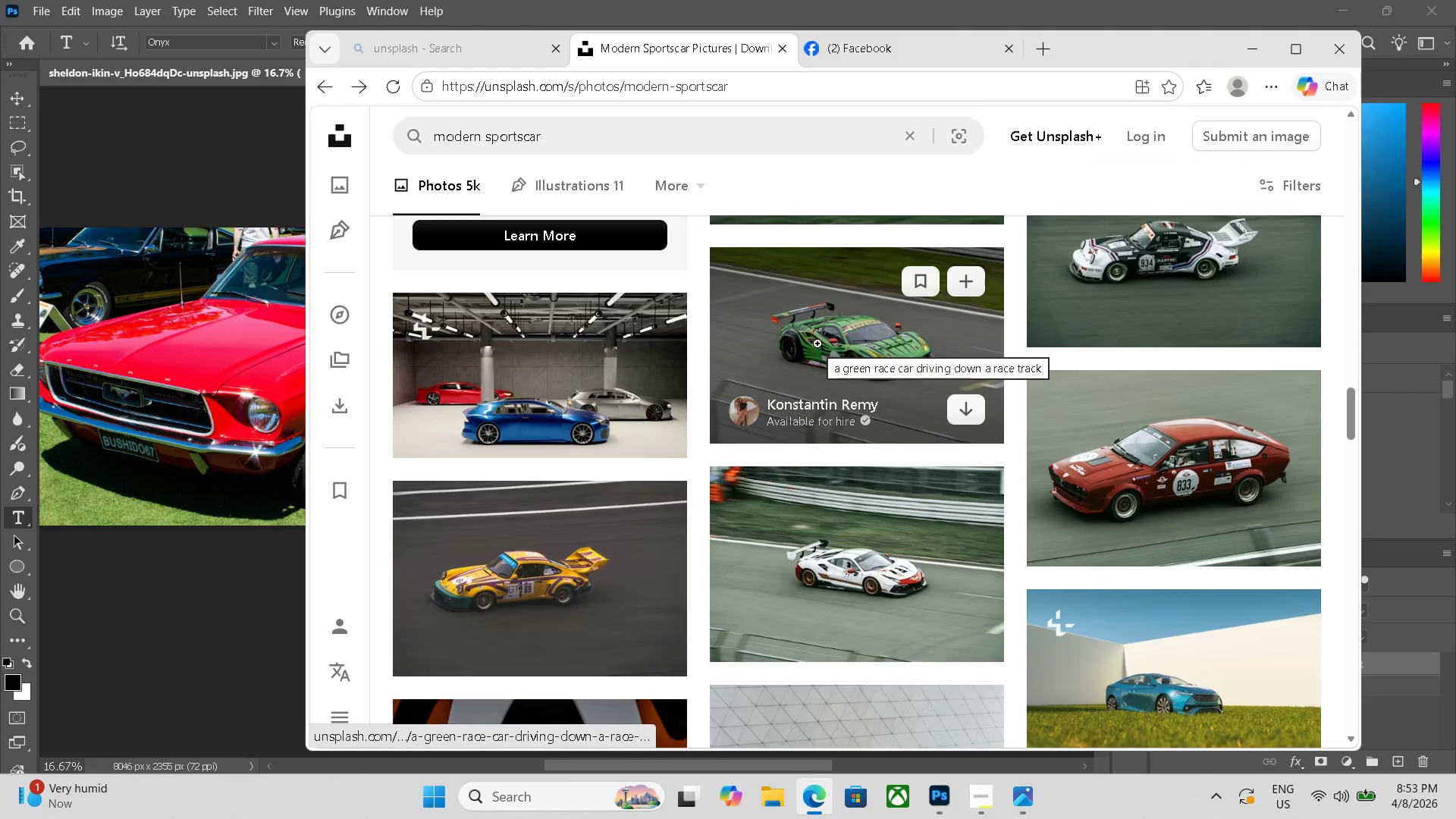 
scroll: coordinate [849, 273], scroll_direction: down, amount: 9.0
 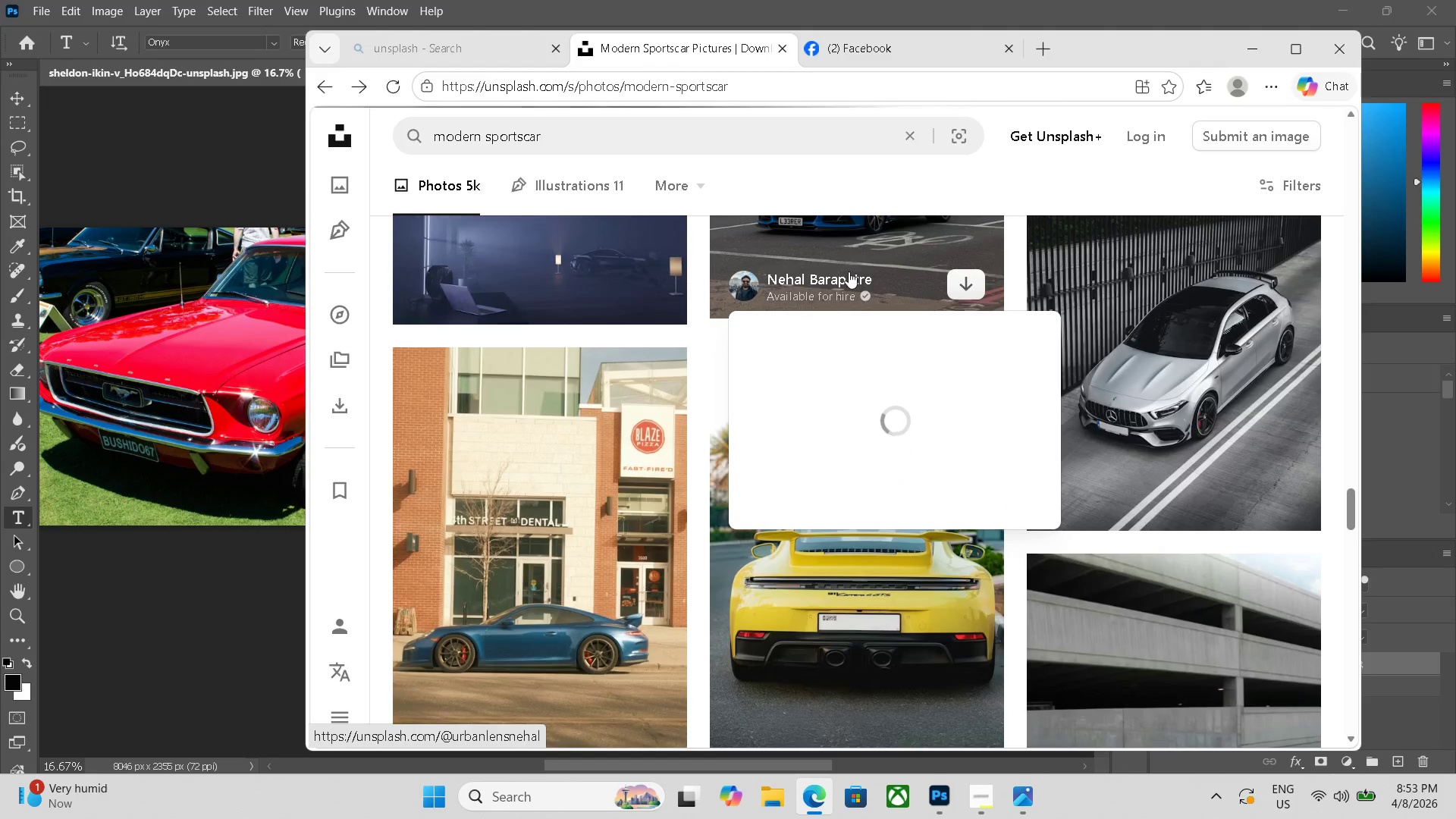 
left_click([579, 584])
 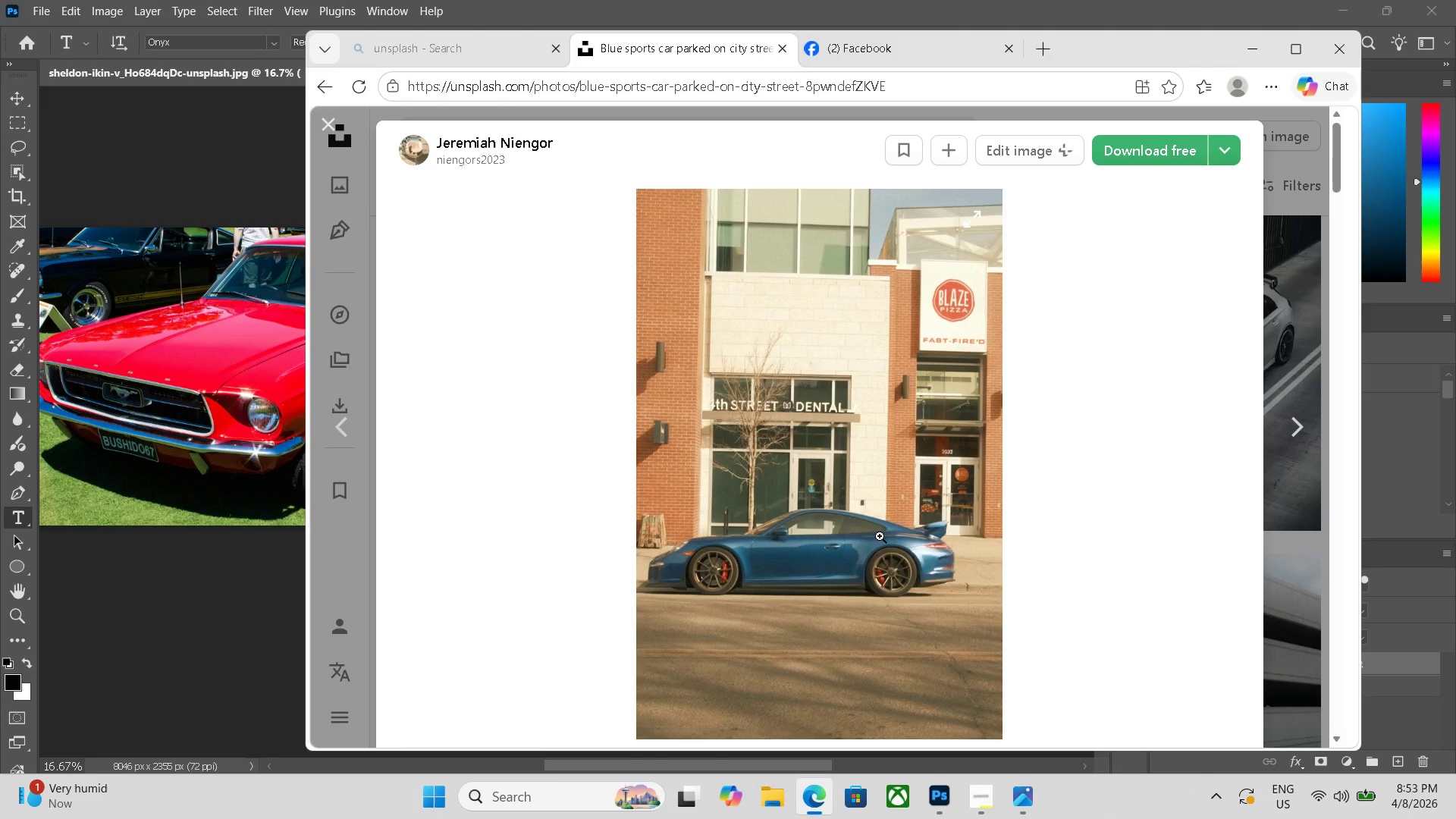 
left_click([846, 541])
 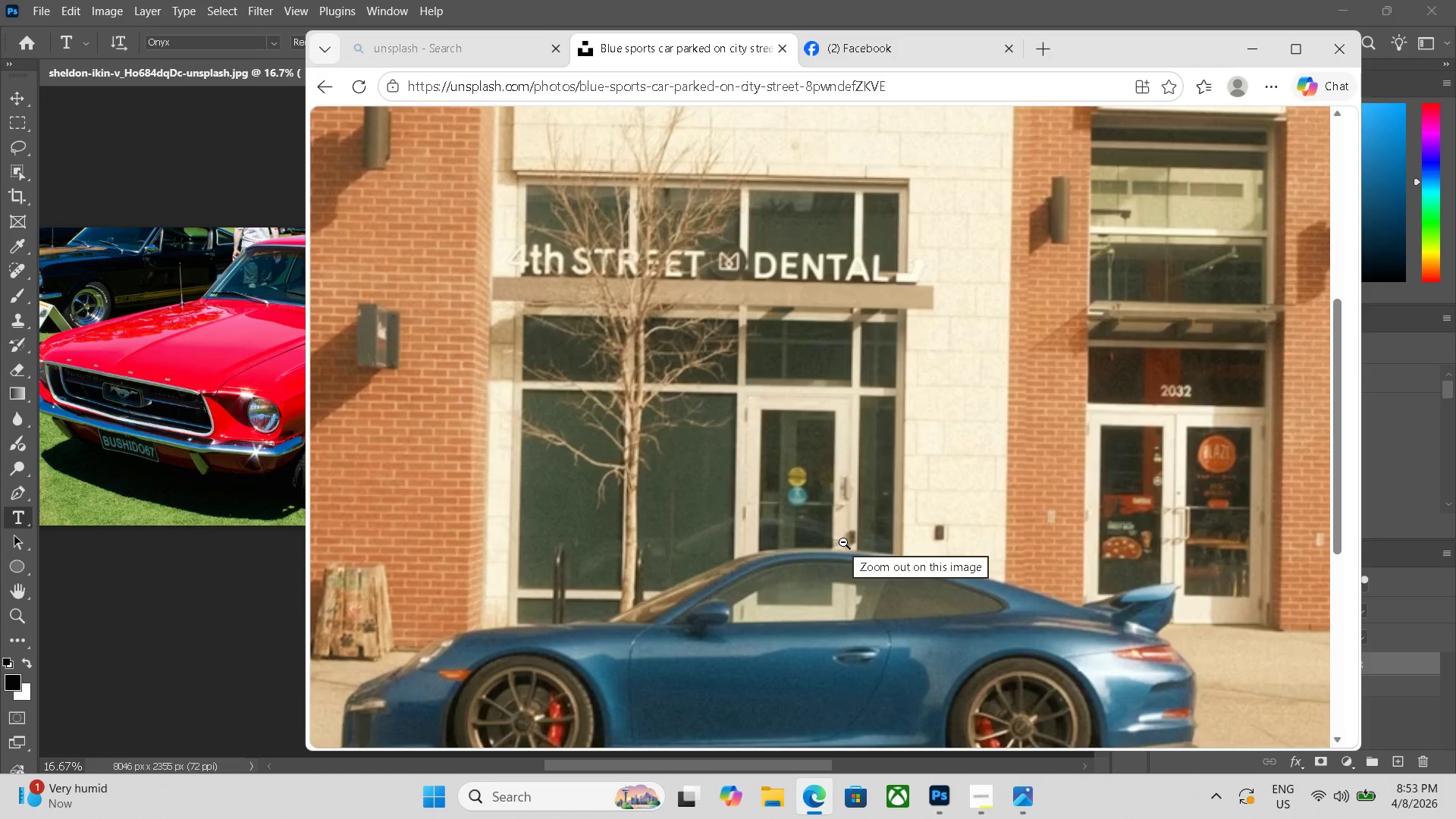 
scroll: coordinate [843, 542], scroll_direction: down, amount: 2.0
 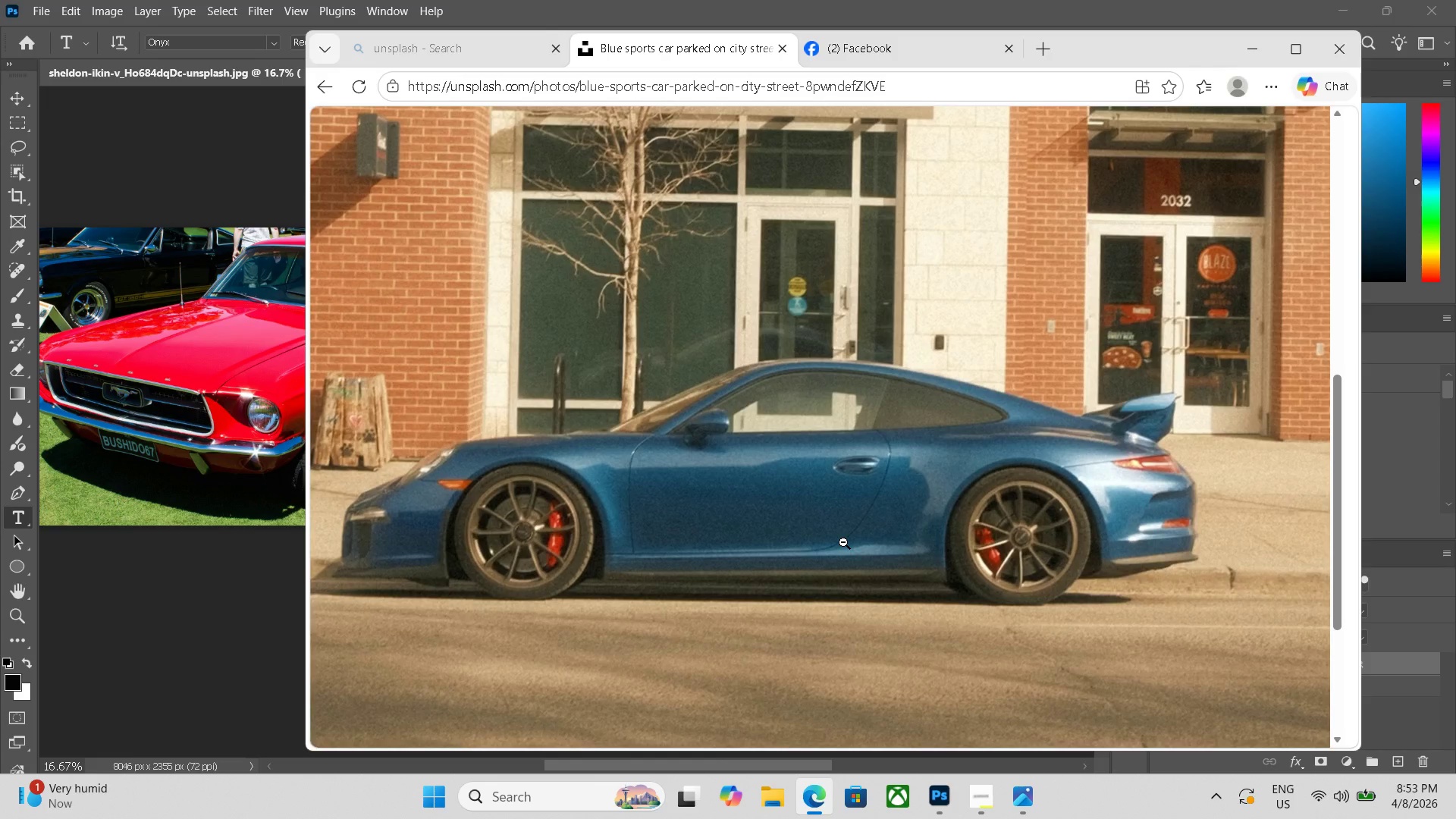 
key(Escape)
 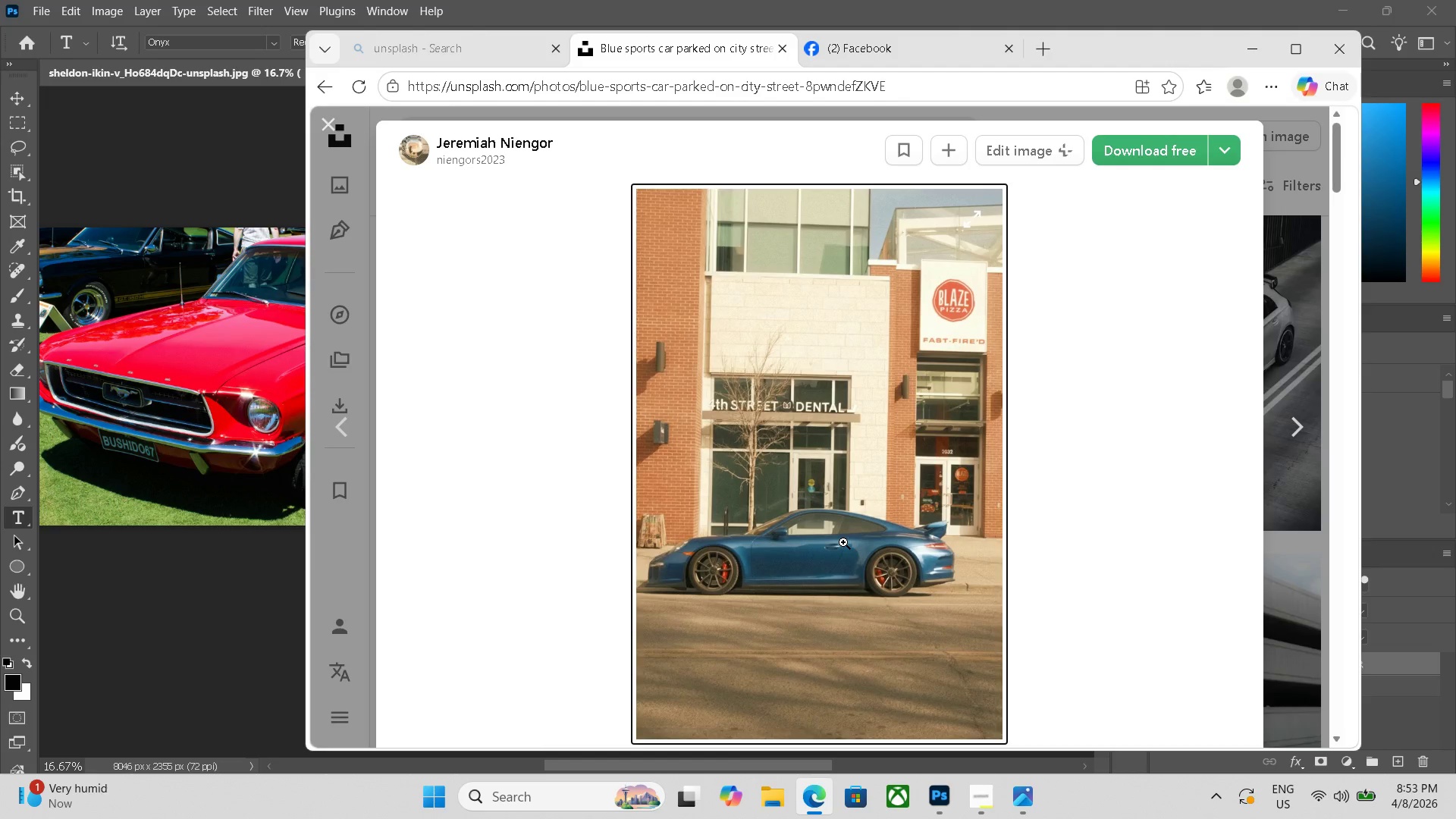 
key(Escape)
 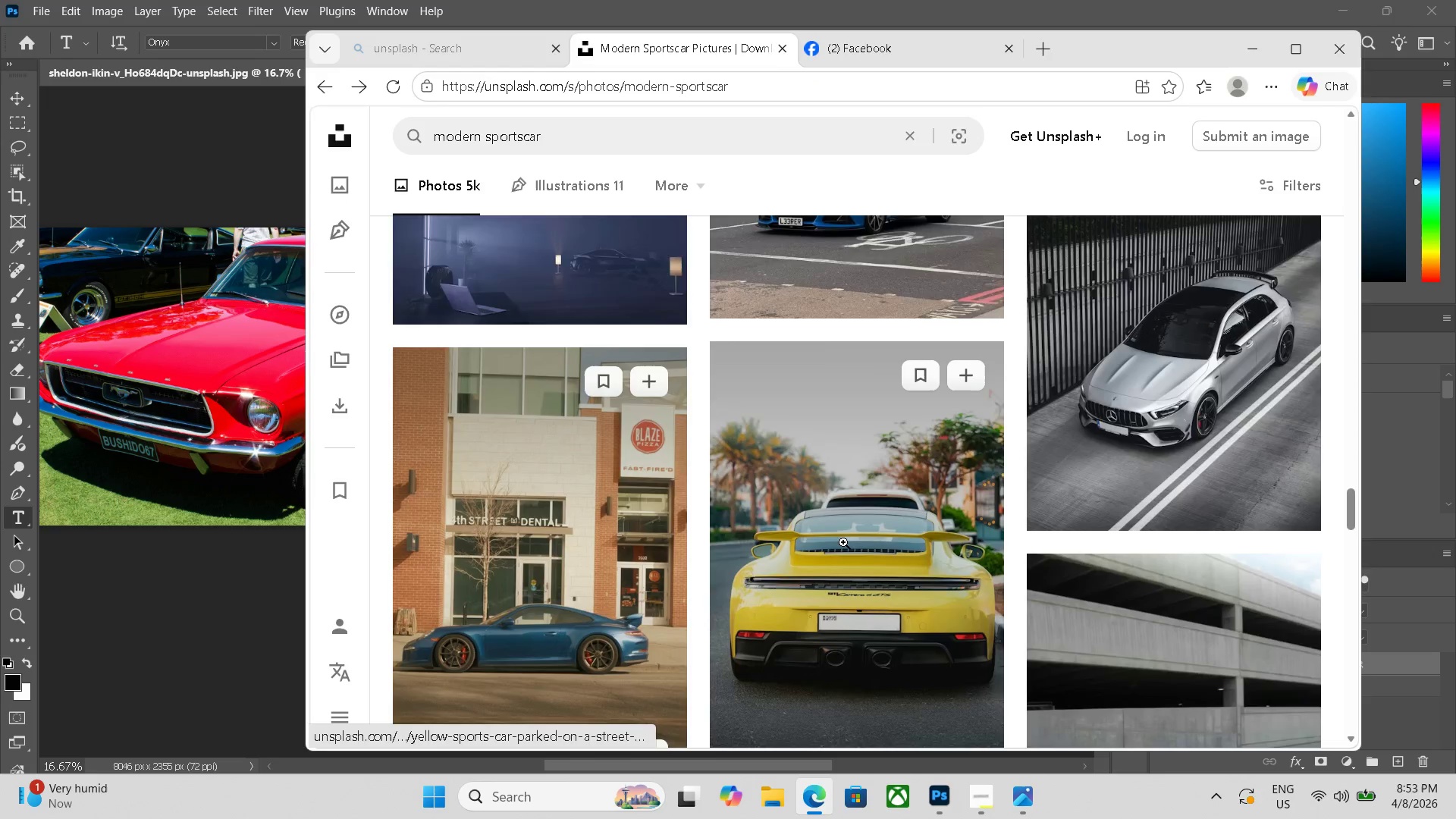 
scroll: coordinate [843, 542], scroll_direction: down, amount: 4.0
 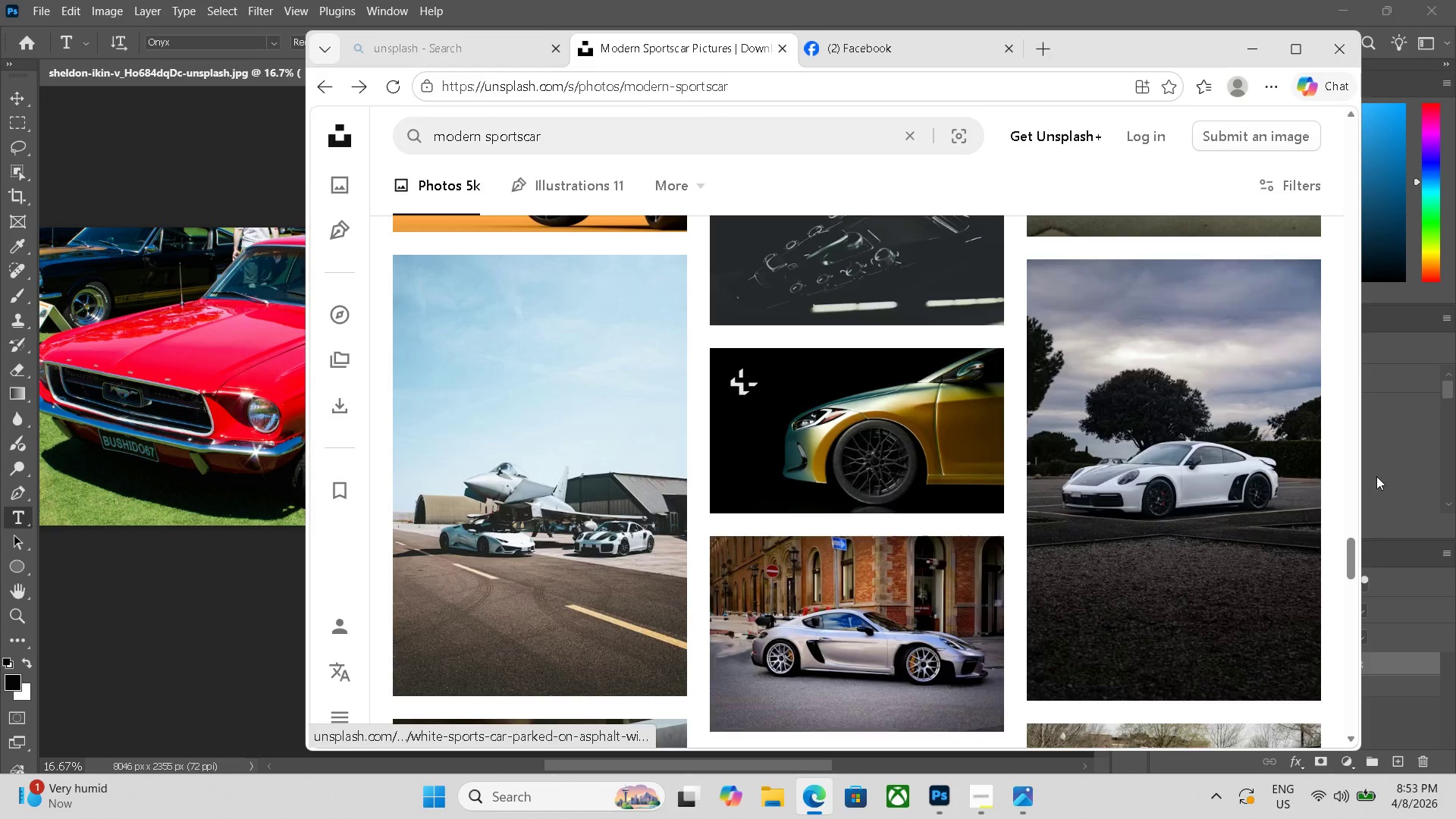 
left_click([1193, 471])
 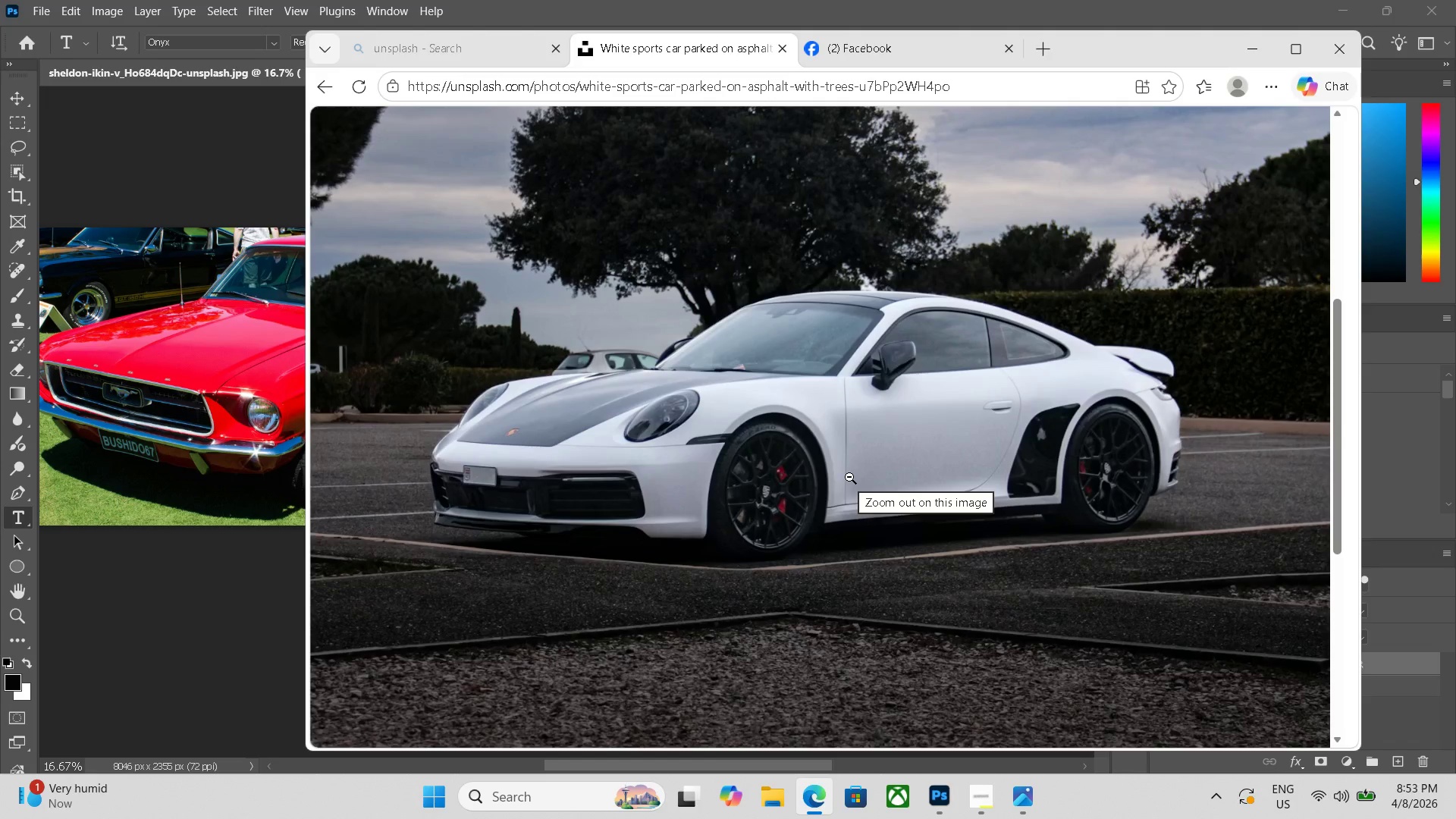 
wait(8.53)
 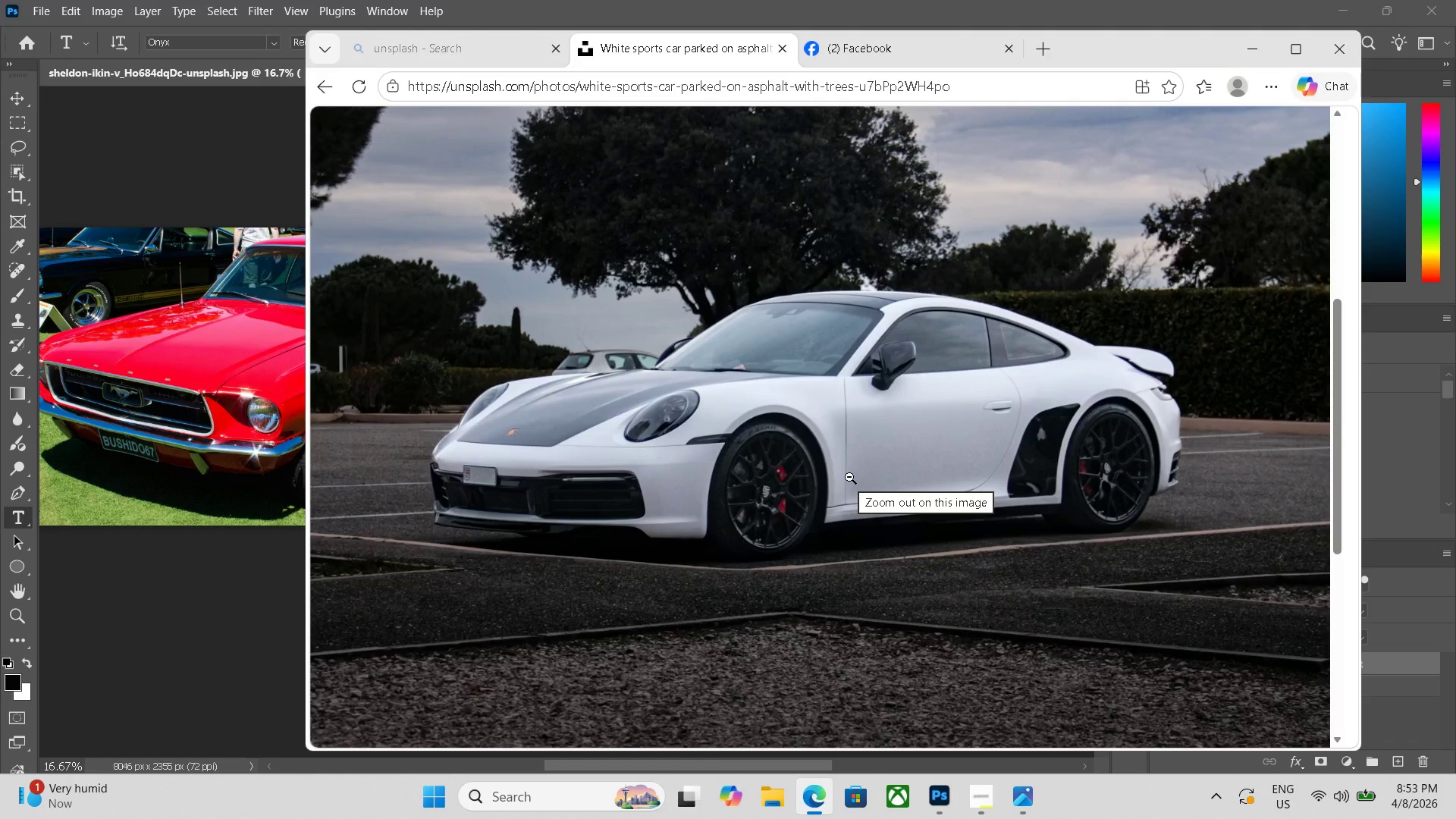 
key(Escape)
 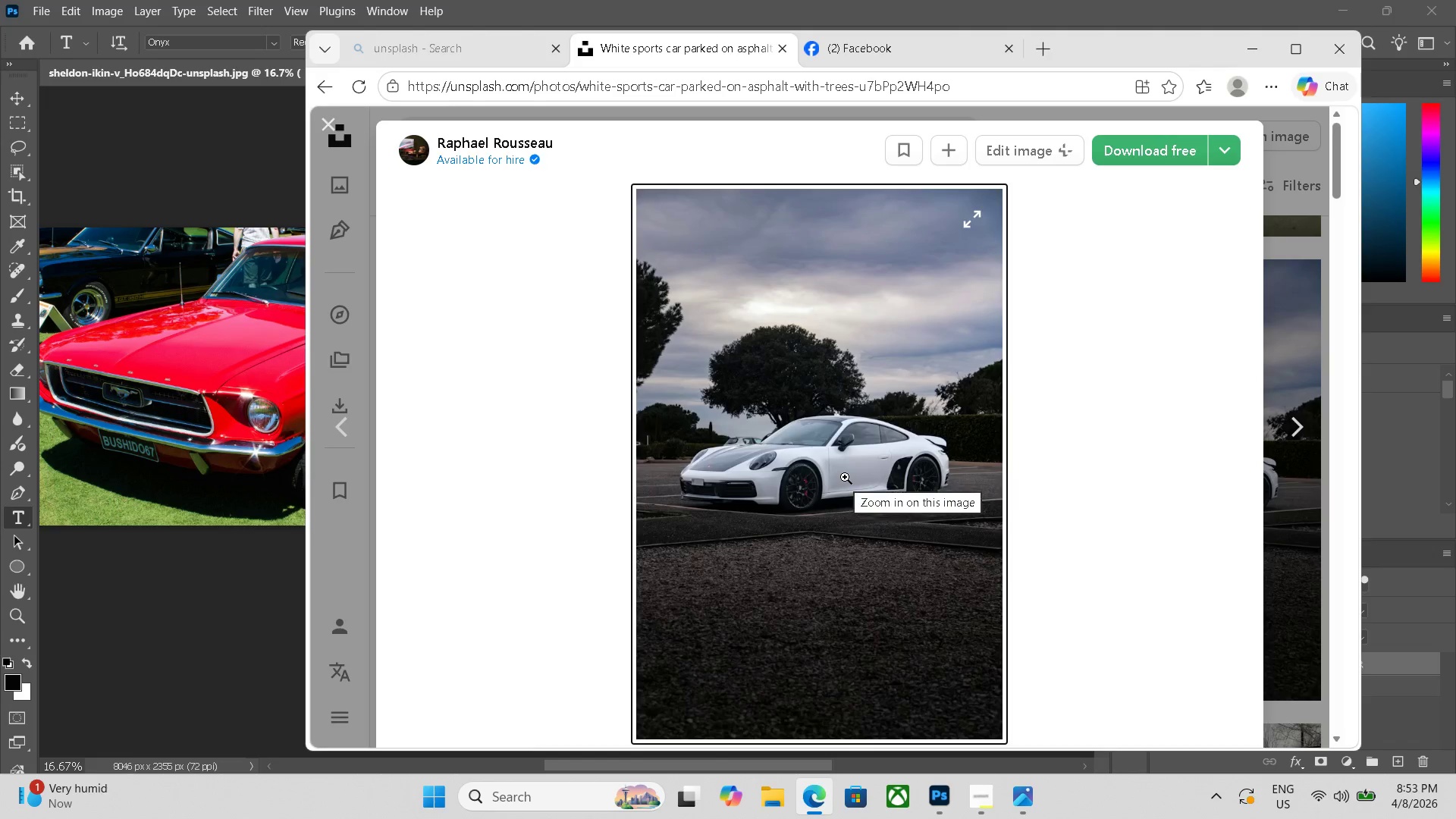 
key(Escape)
 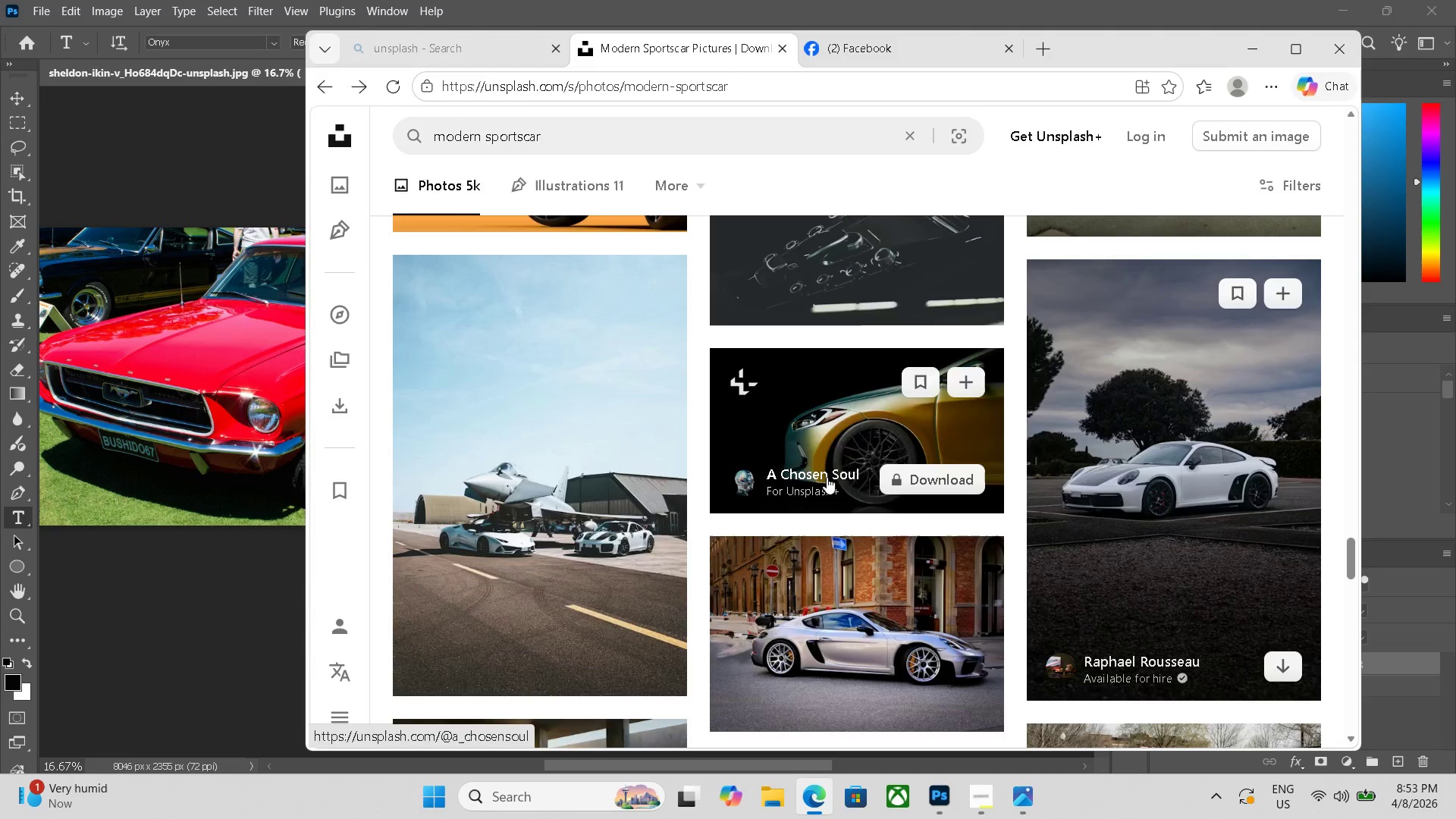 
scroll: coordinate [777, 482], scroll_direction: down, amount: 15.0
 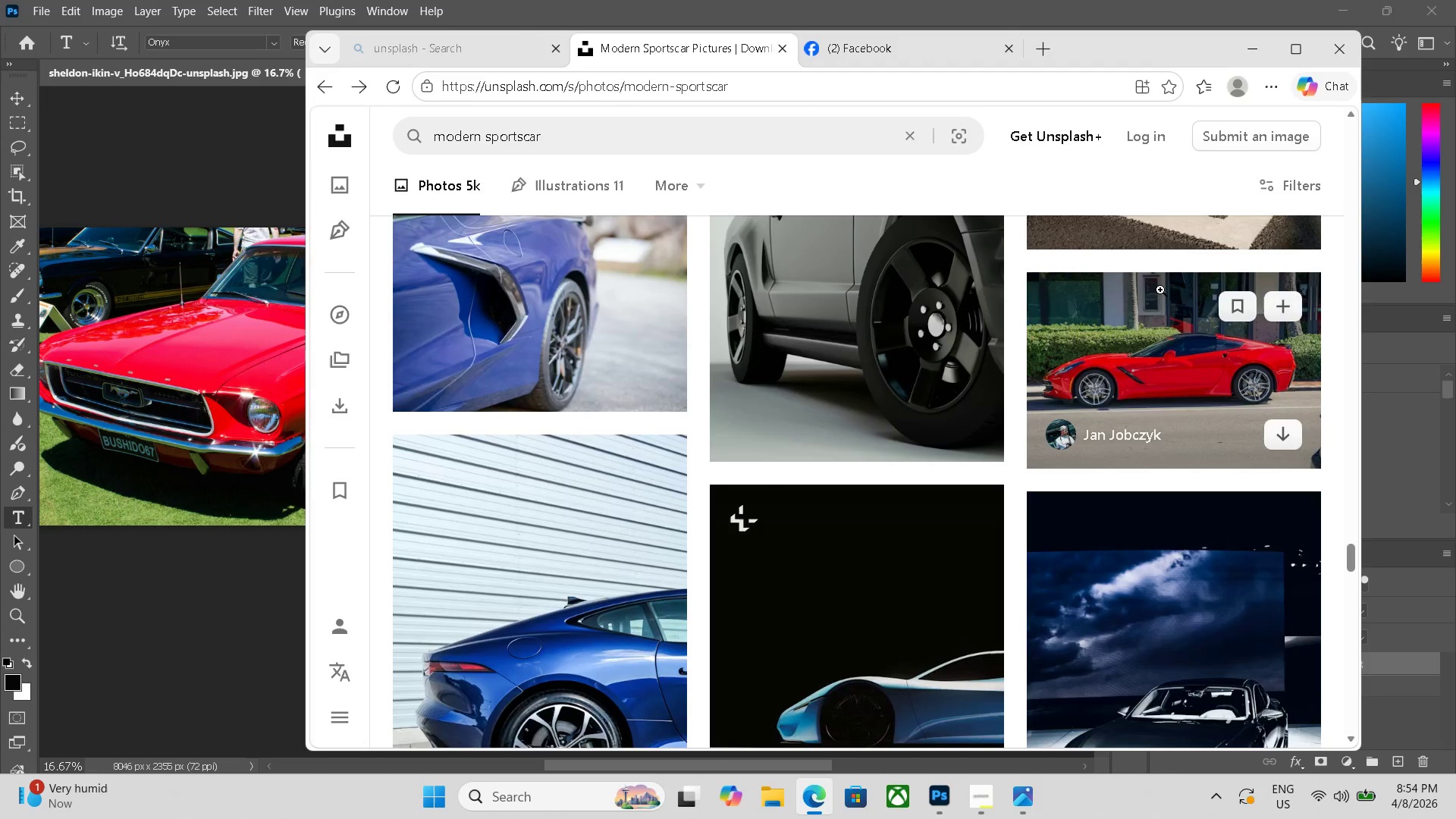 
left_click([1134, 356])
 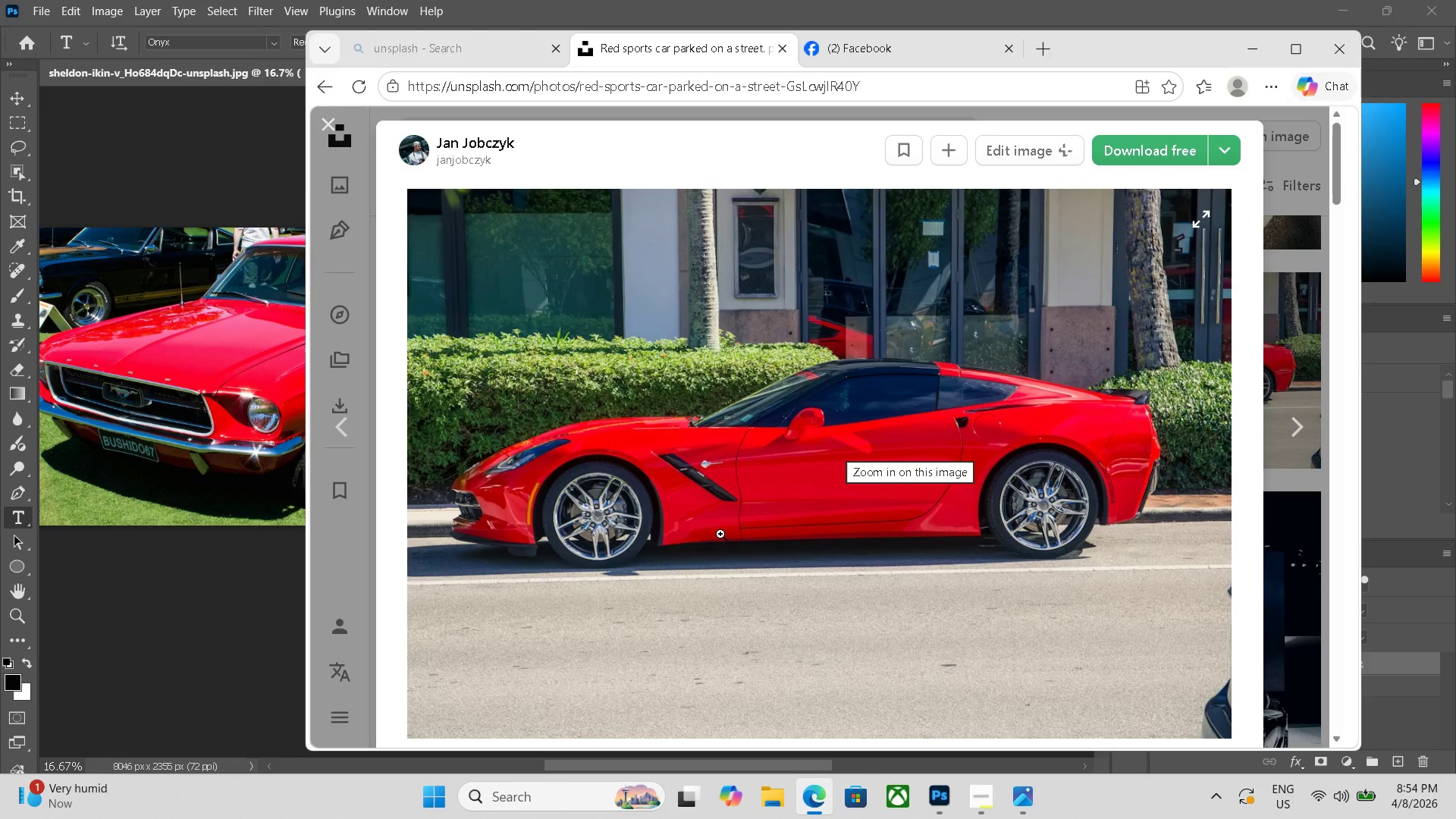 
wait(12.22)
 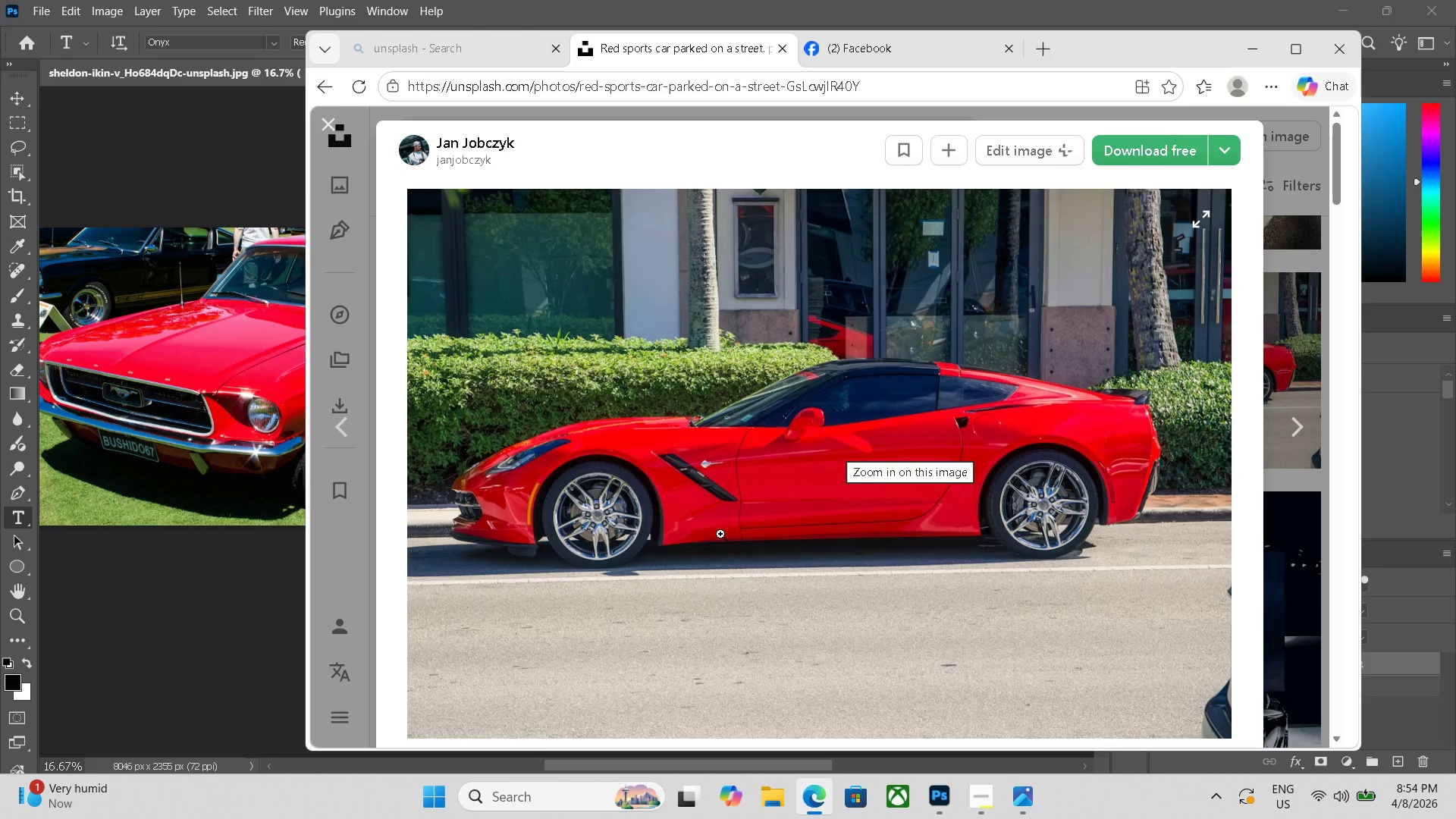 
key(Escape)
 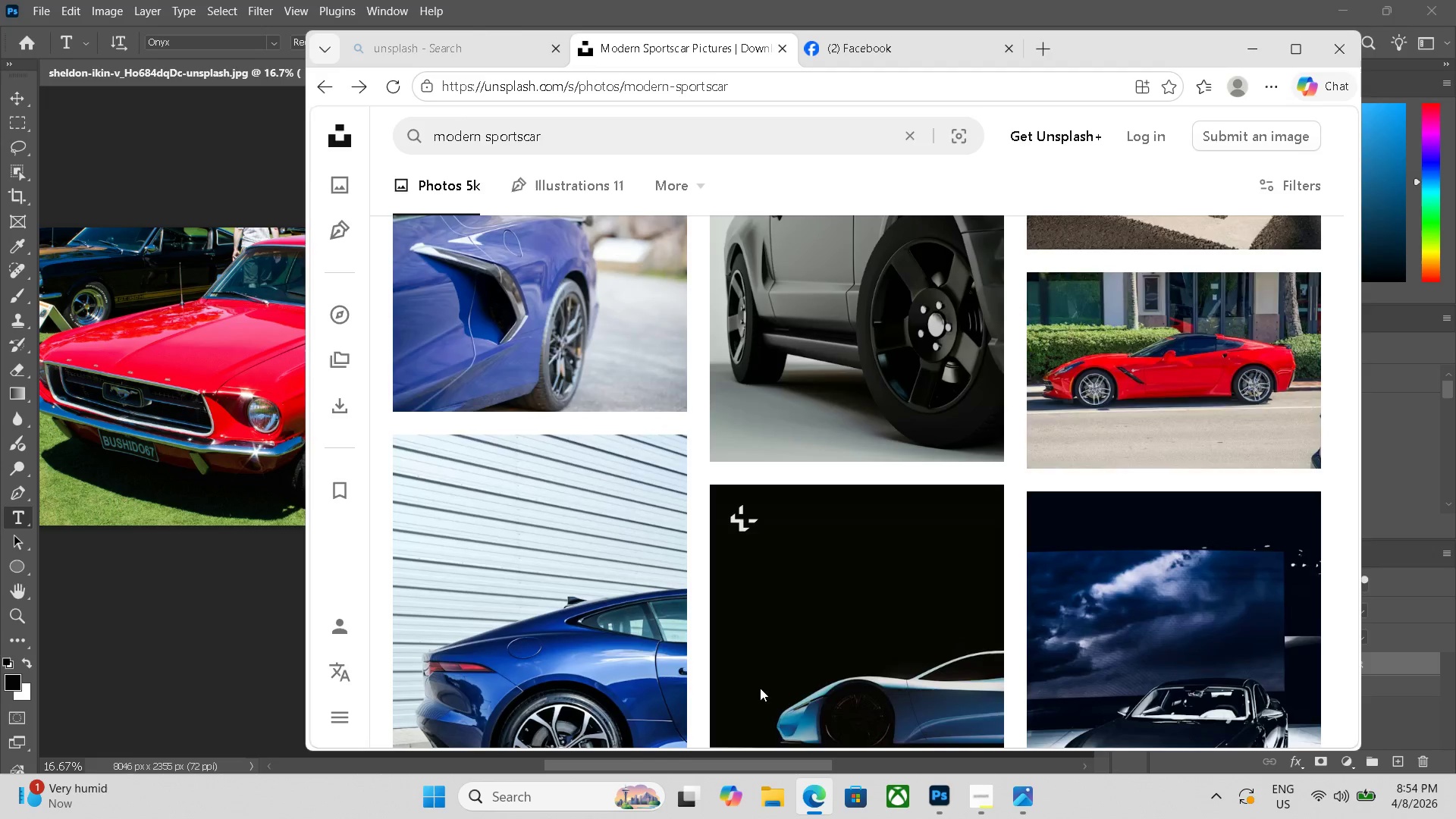 
scroll: coordinate [785, 668], scroll_direction: down, amount: 16.0
 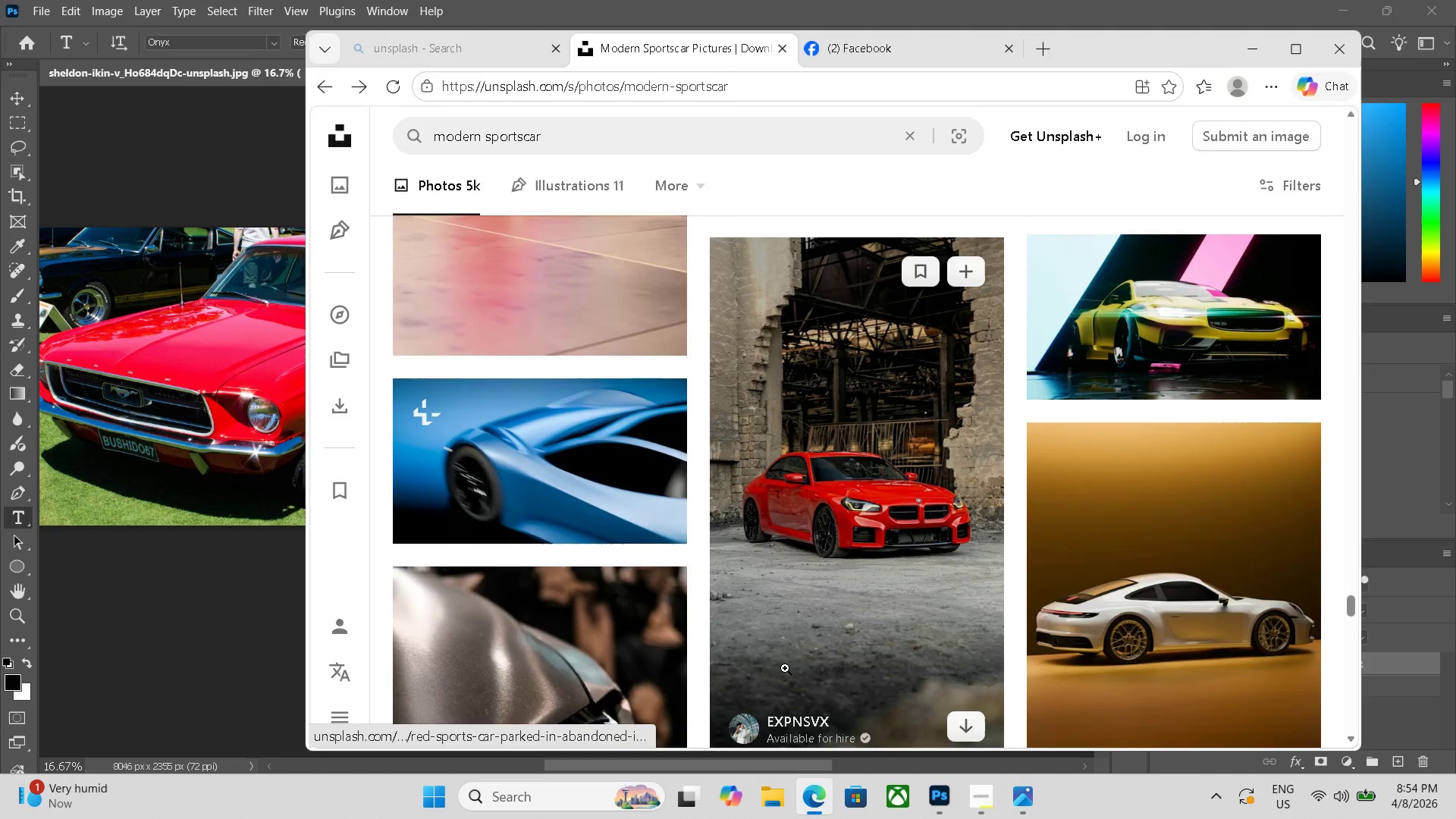 
left_click([853, 554])
 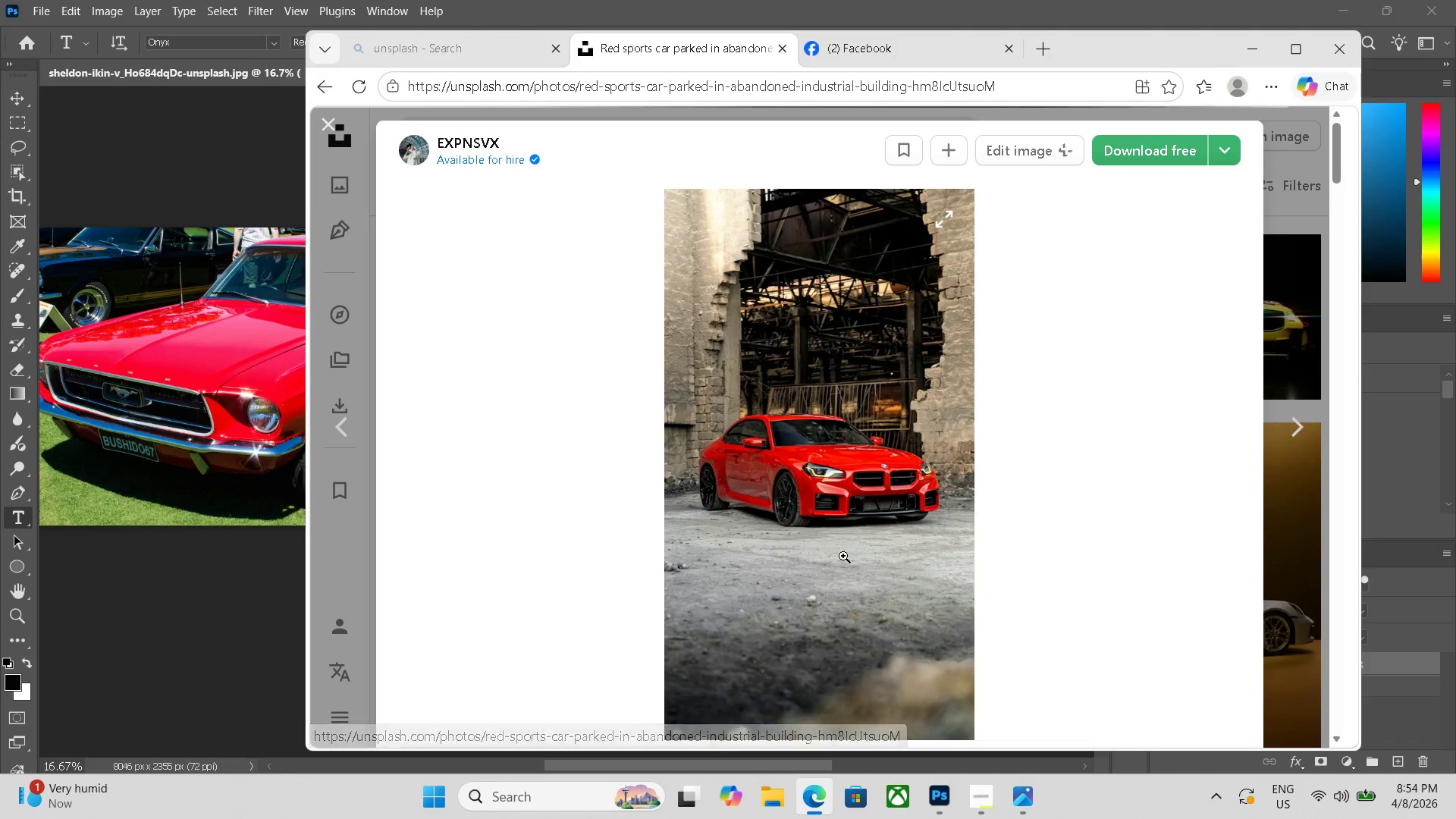 
key(Escape)
 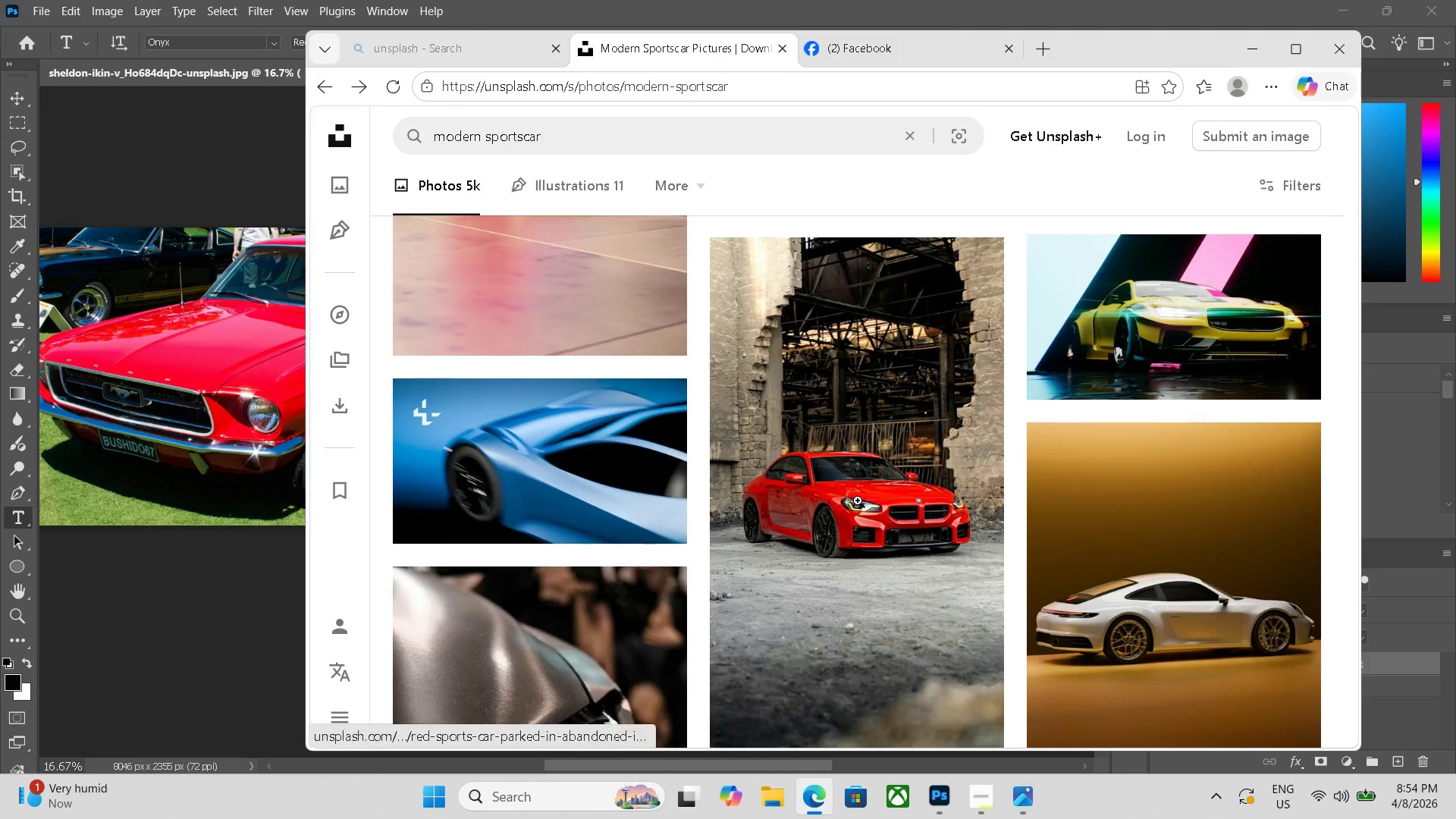 
scroll: coordinate [858, 500], scroll_direction: down, amount: 29.0
 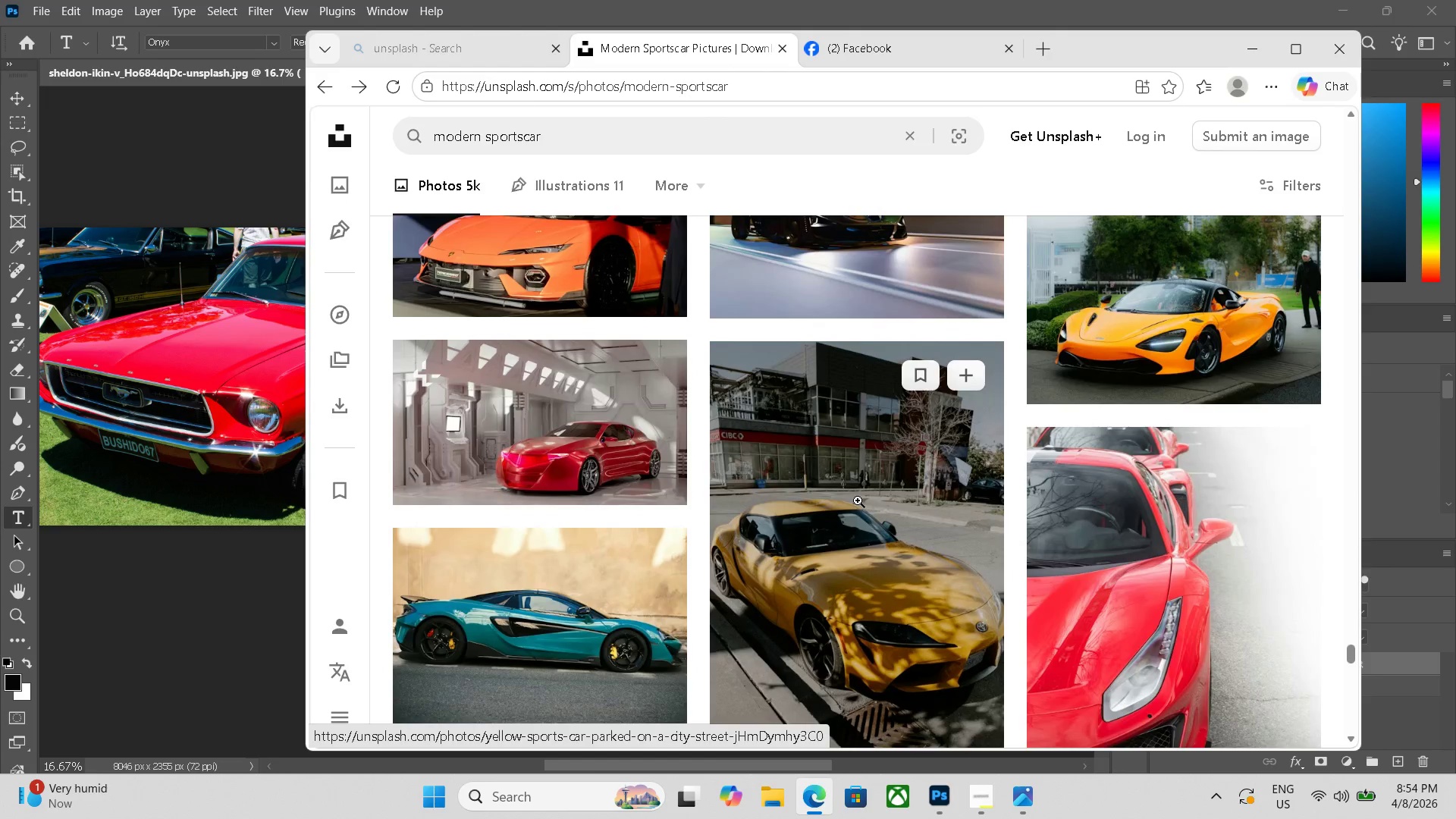 
scroll: coordinate [857, 500], scroll_direction: down, amount: 12.0
 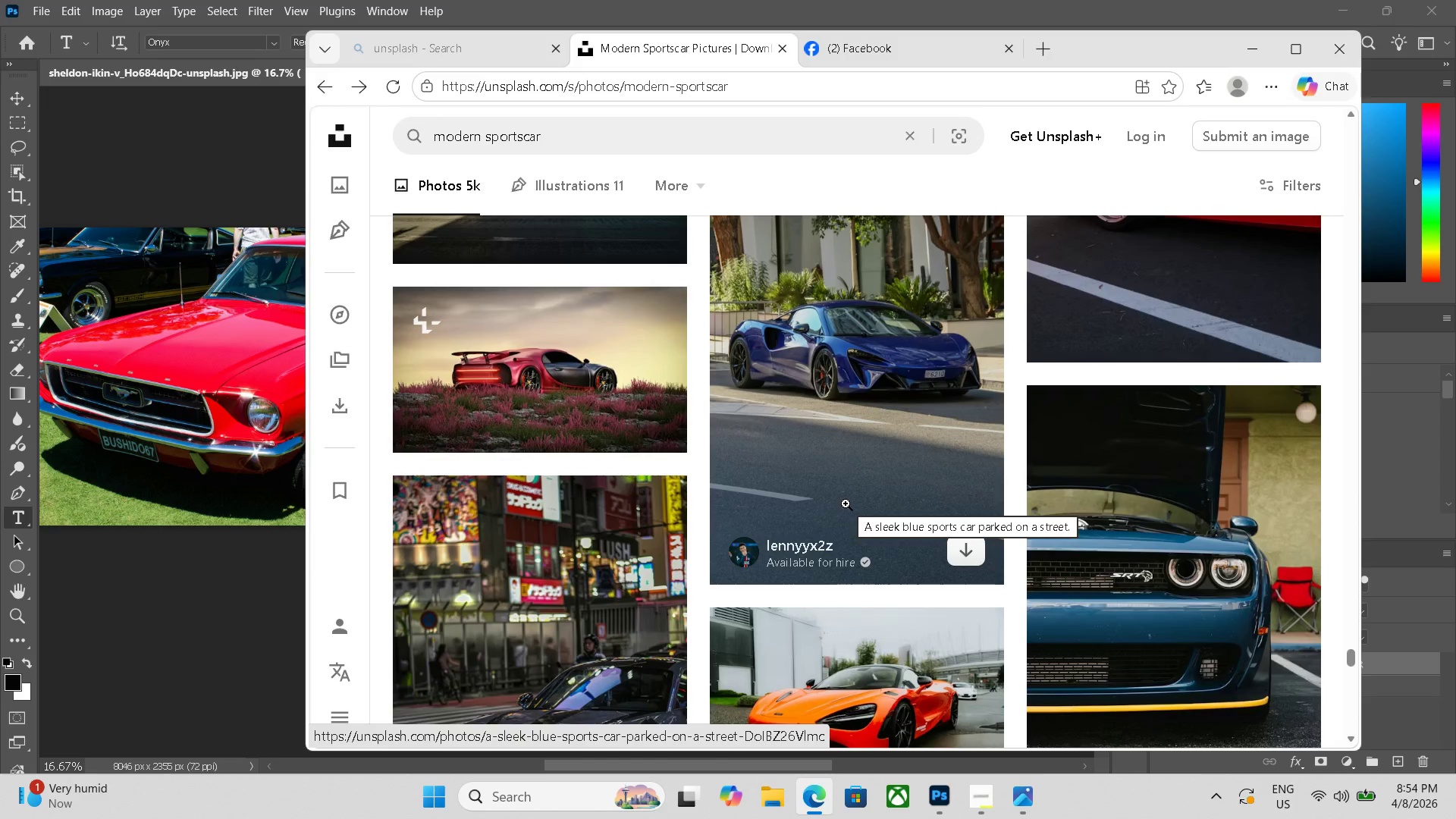 
wait(6.03)
 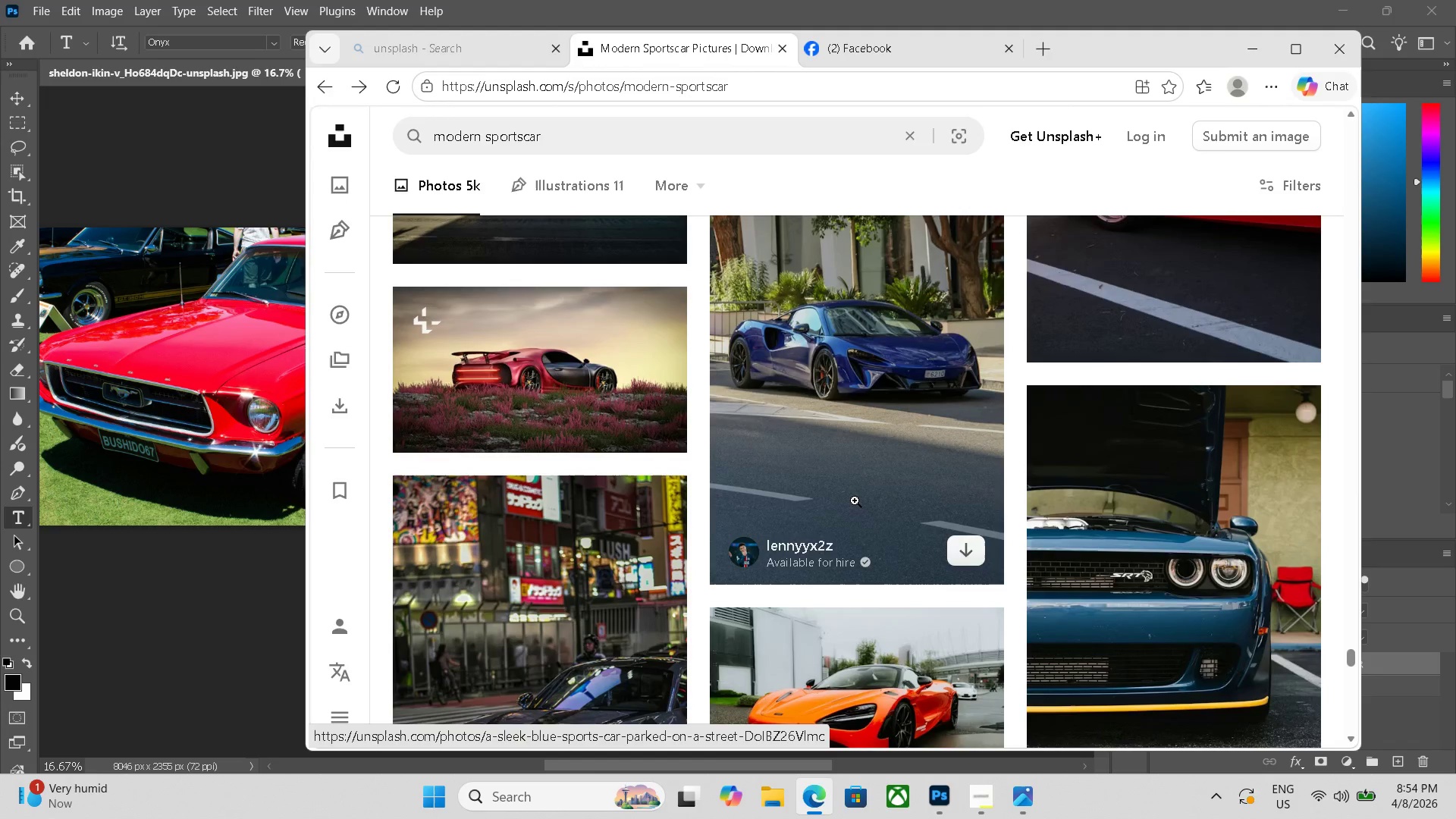 
scroll: coordinate [840, 504], scroll_direction: down, amount: 26.0
 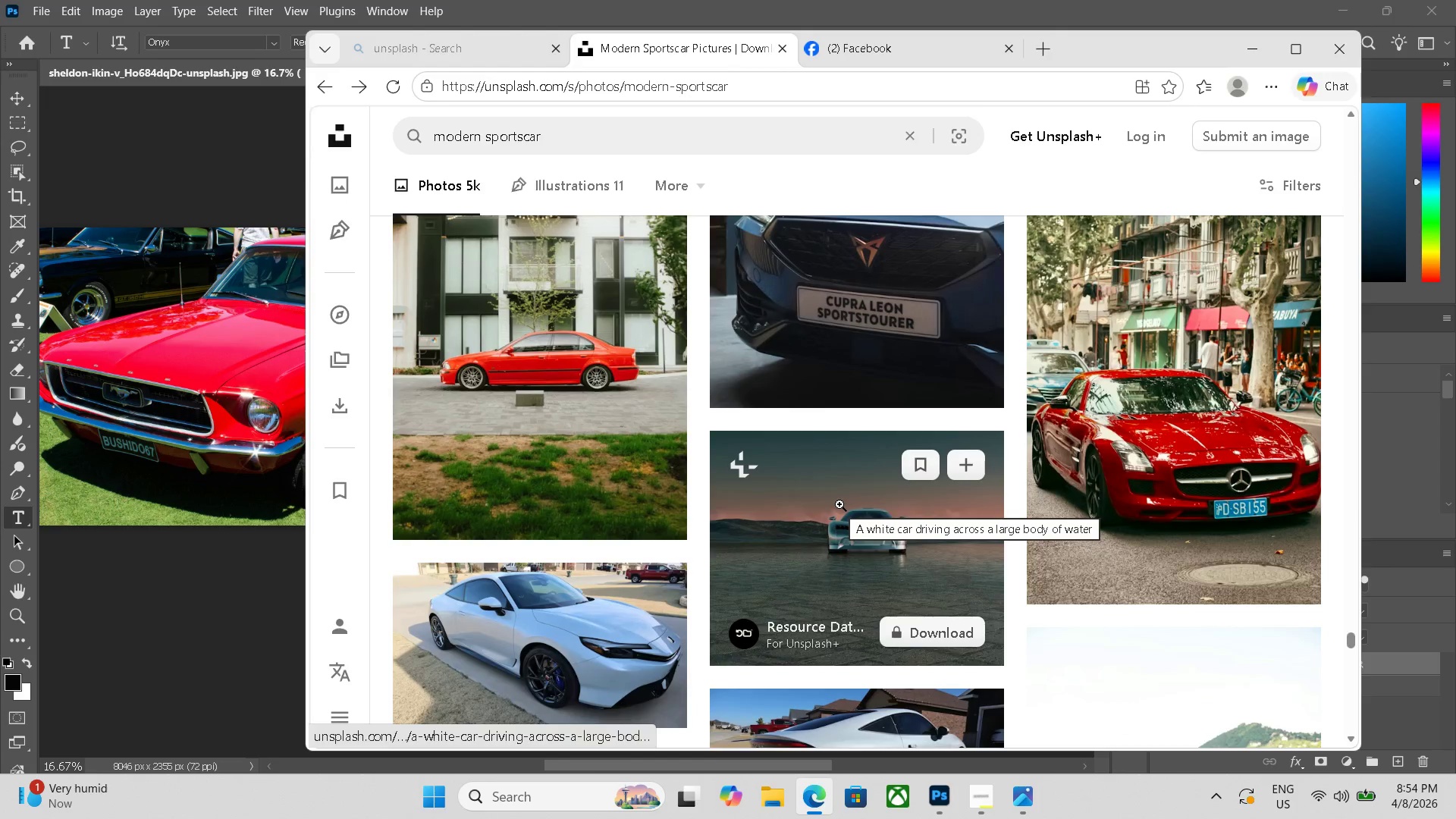 
scroll: coordinate [839, 504], scroll_direction: down, amount: 1.0
 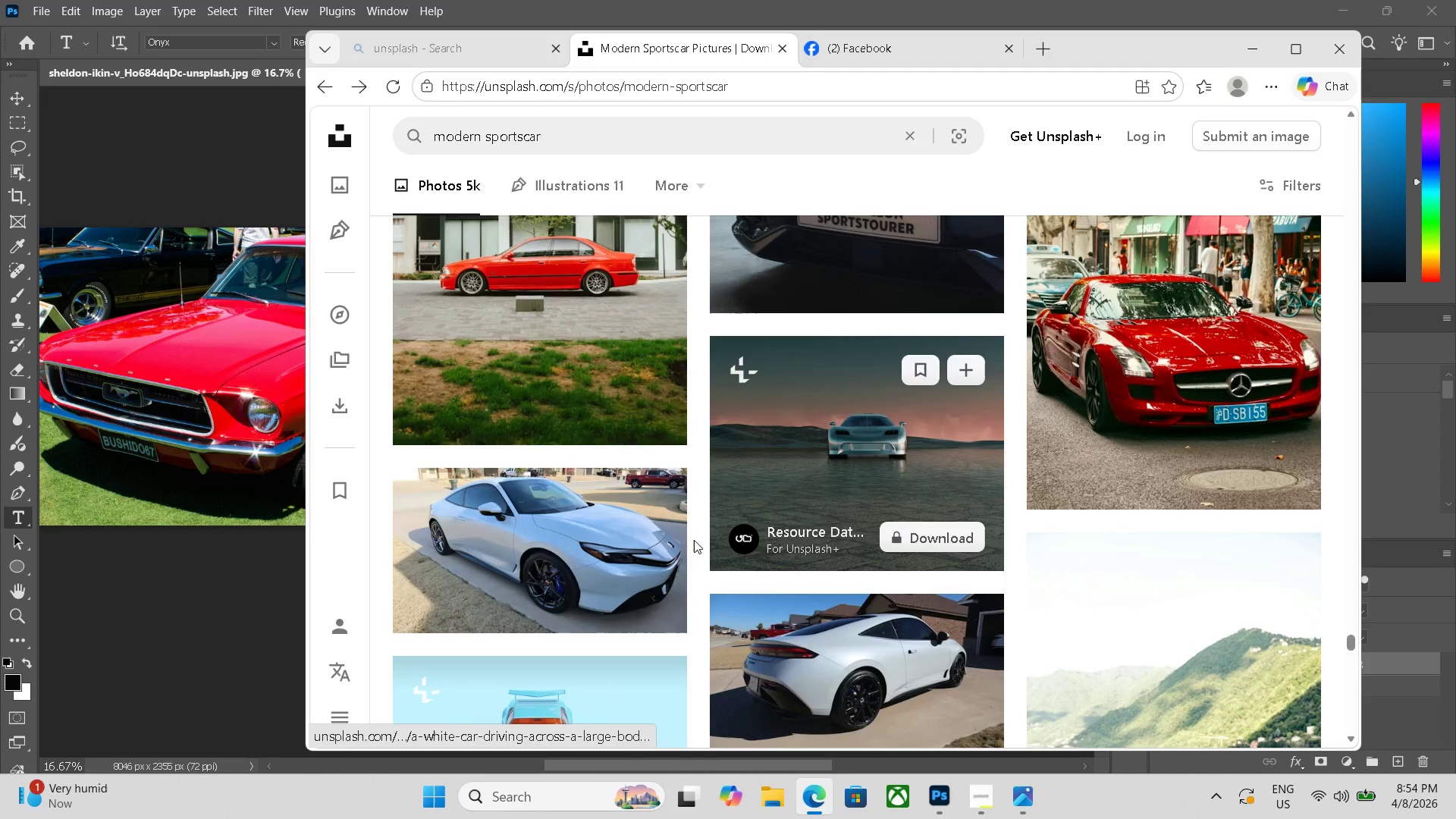 
left_click([542, 557])
 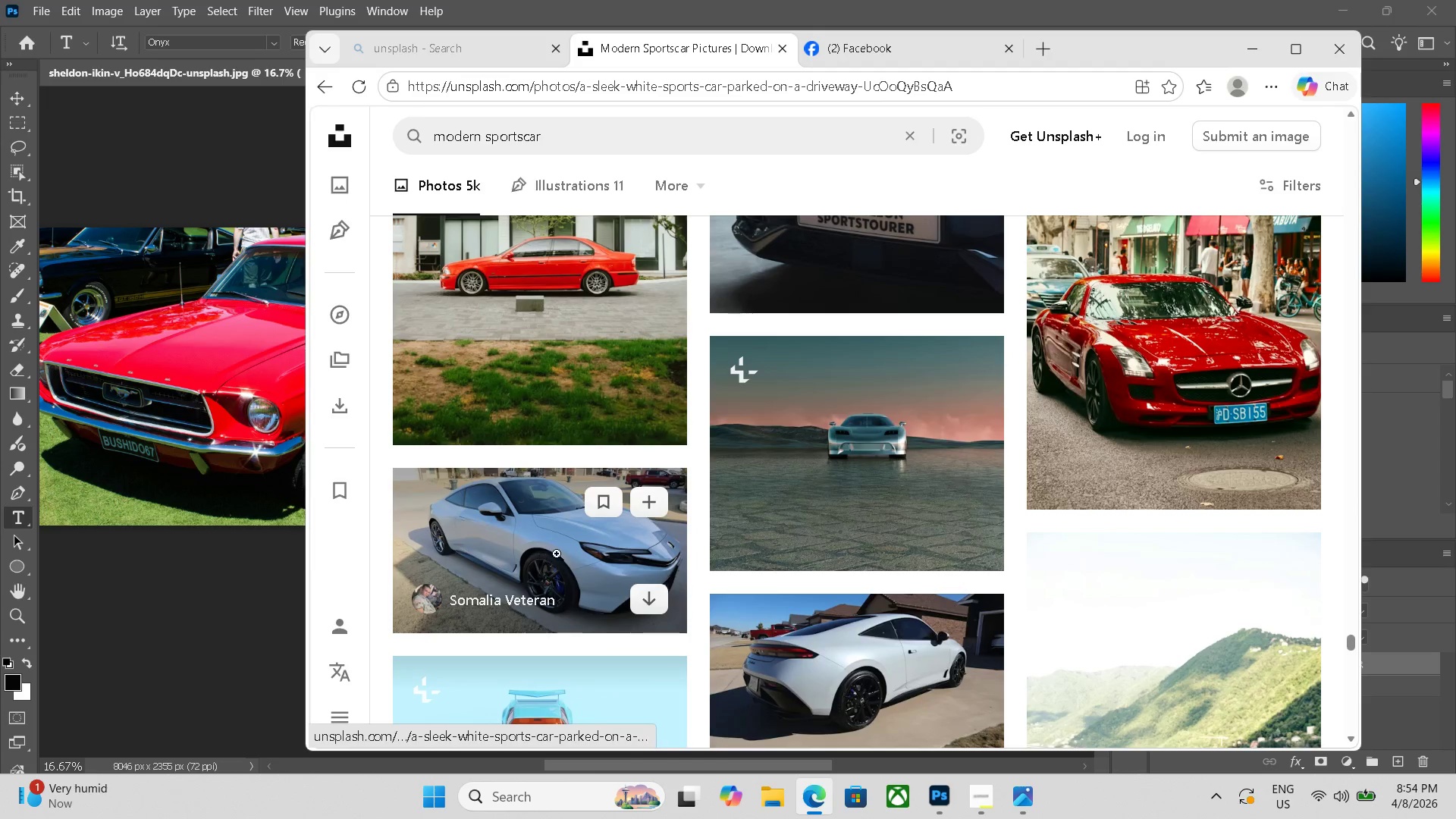 
left_click([544, 529])
 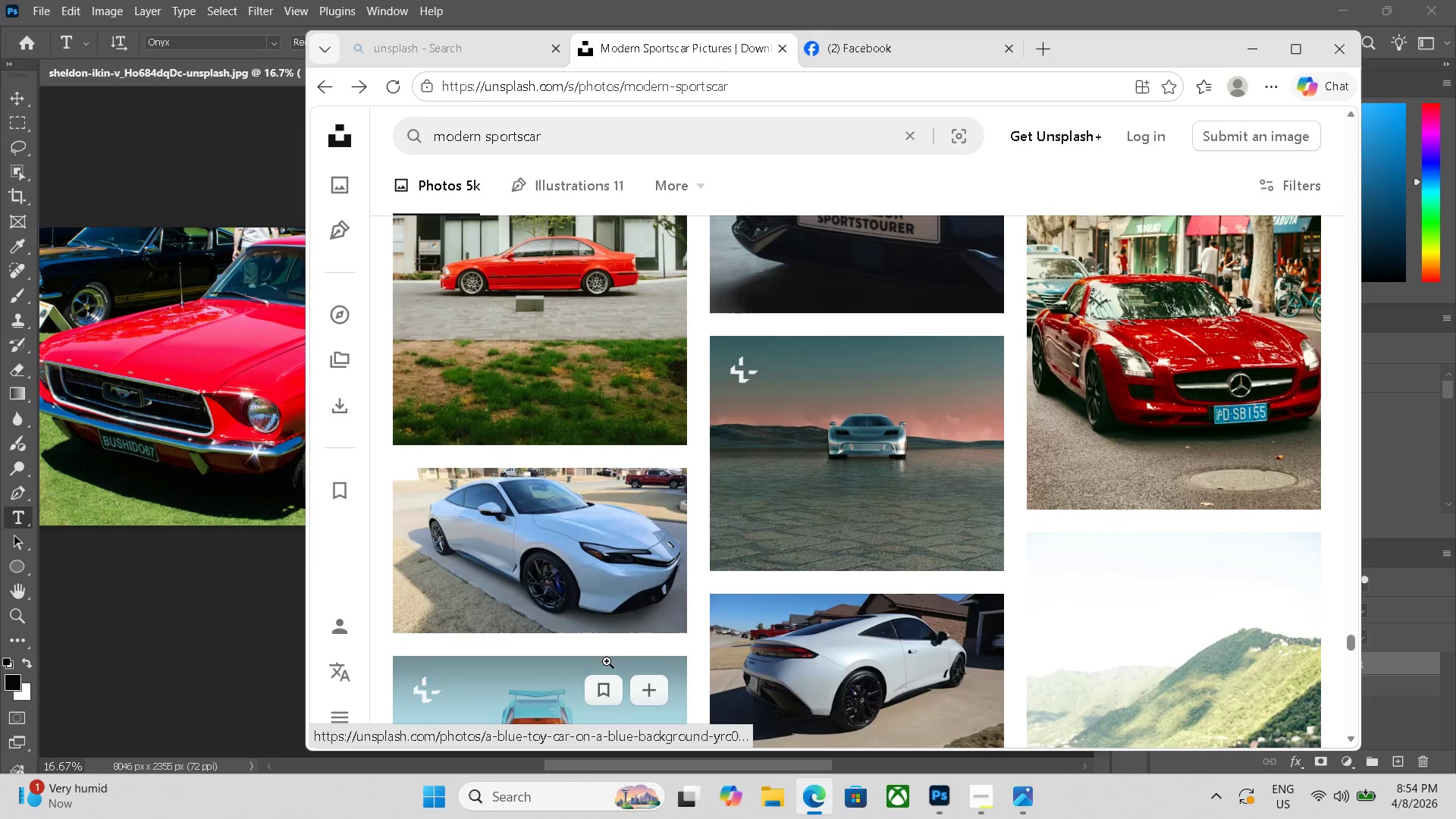 
left_click([447, 526])
 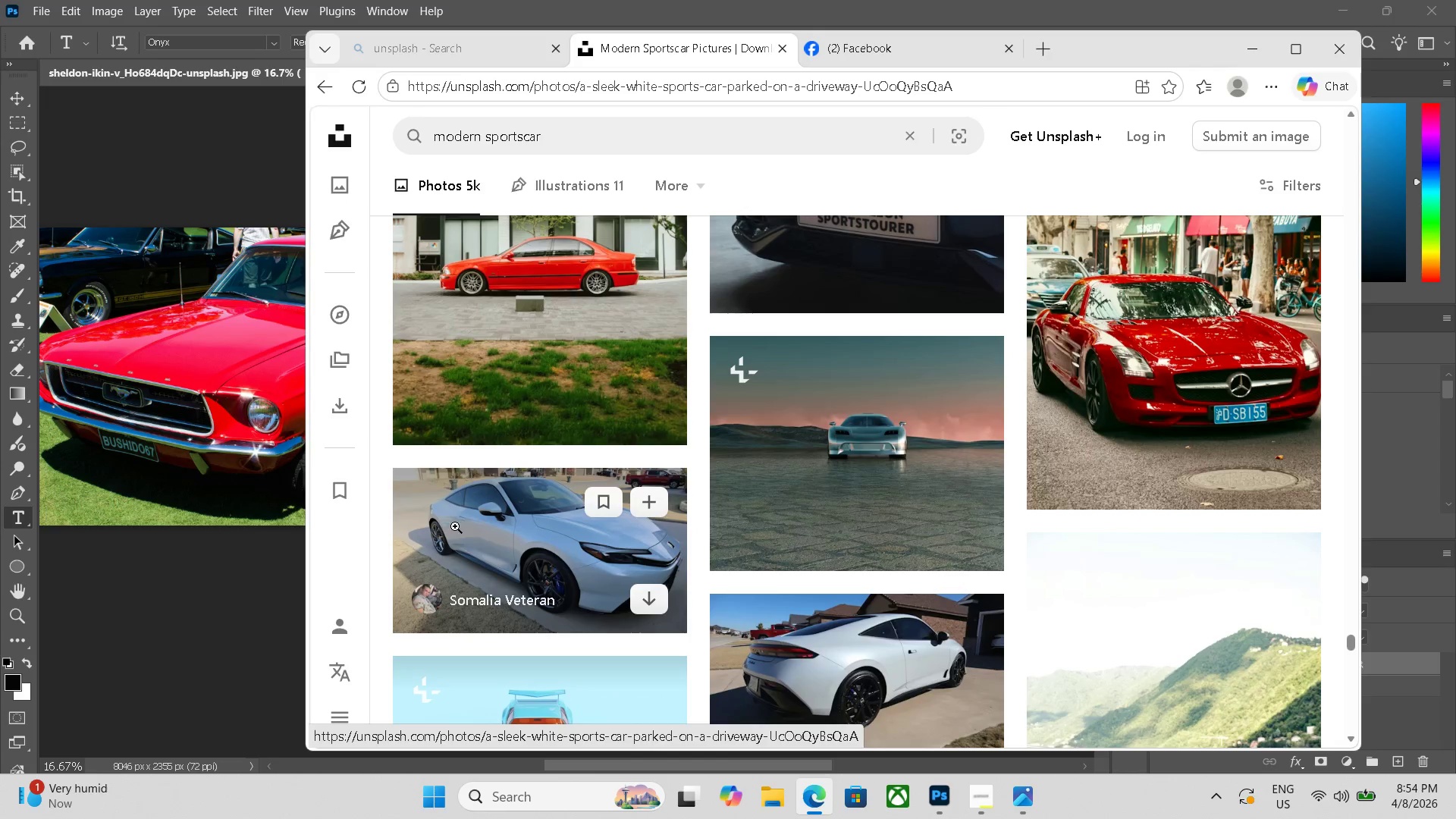 
mouse_move([505, 530])
 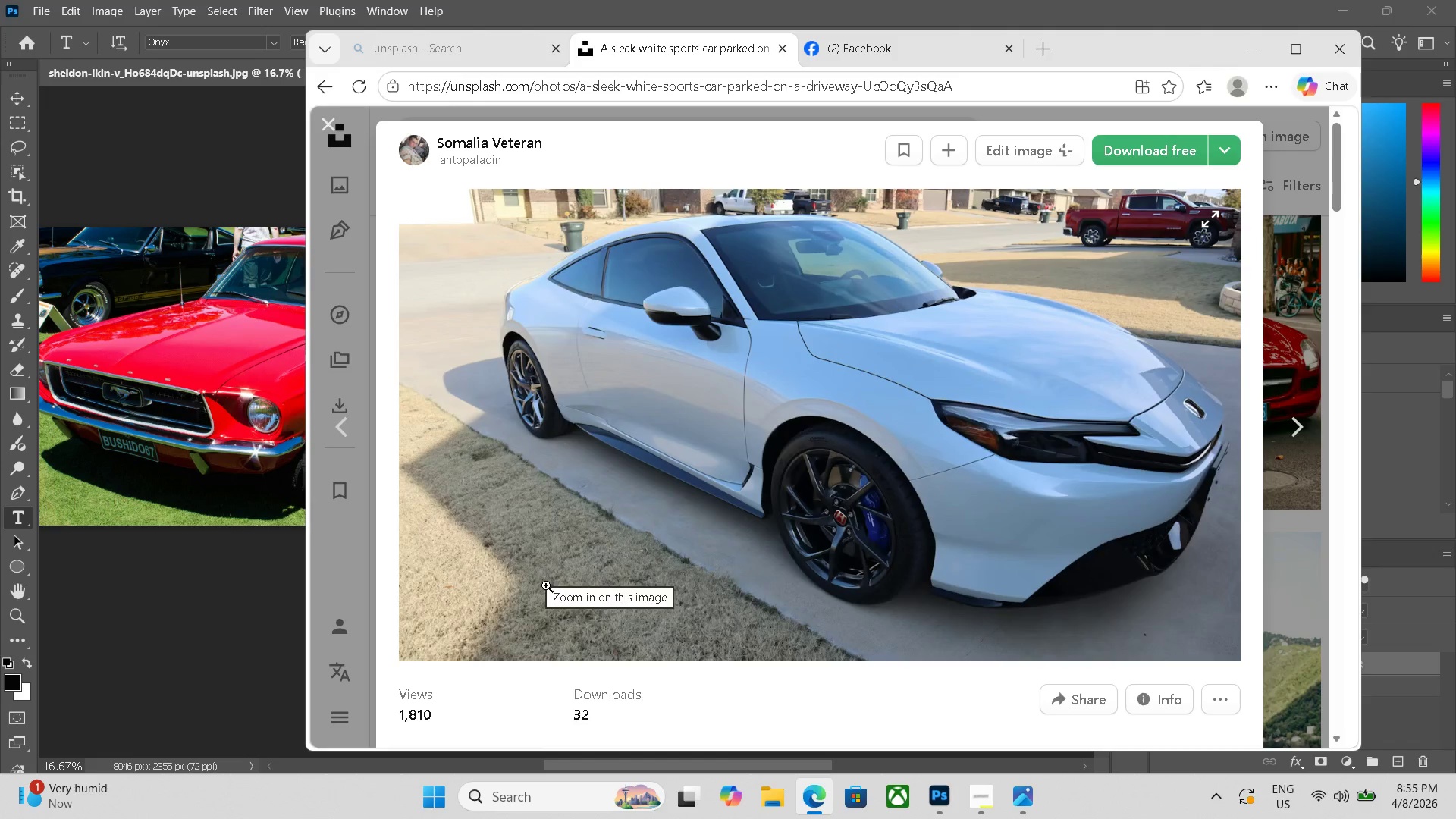 
mouse_move([570, 592])
 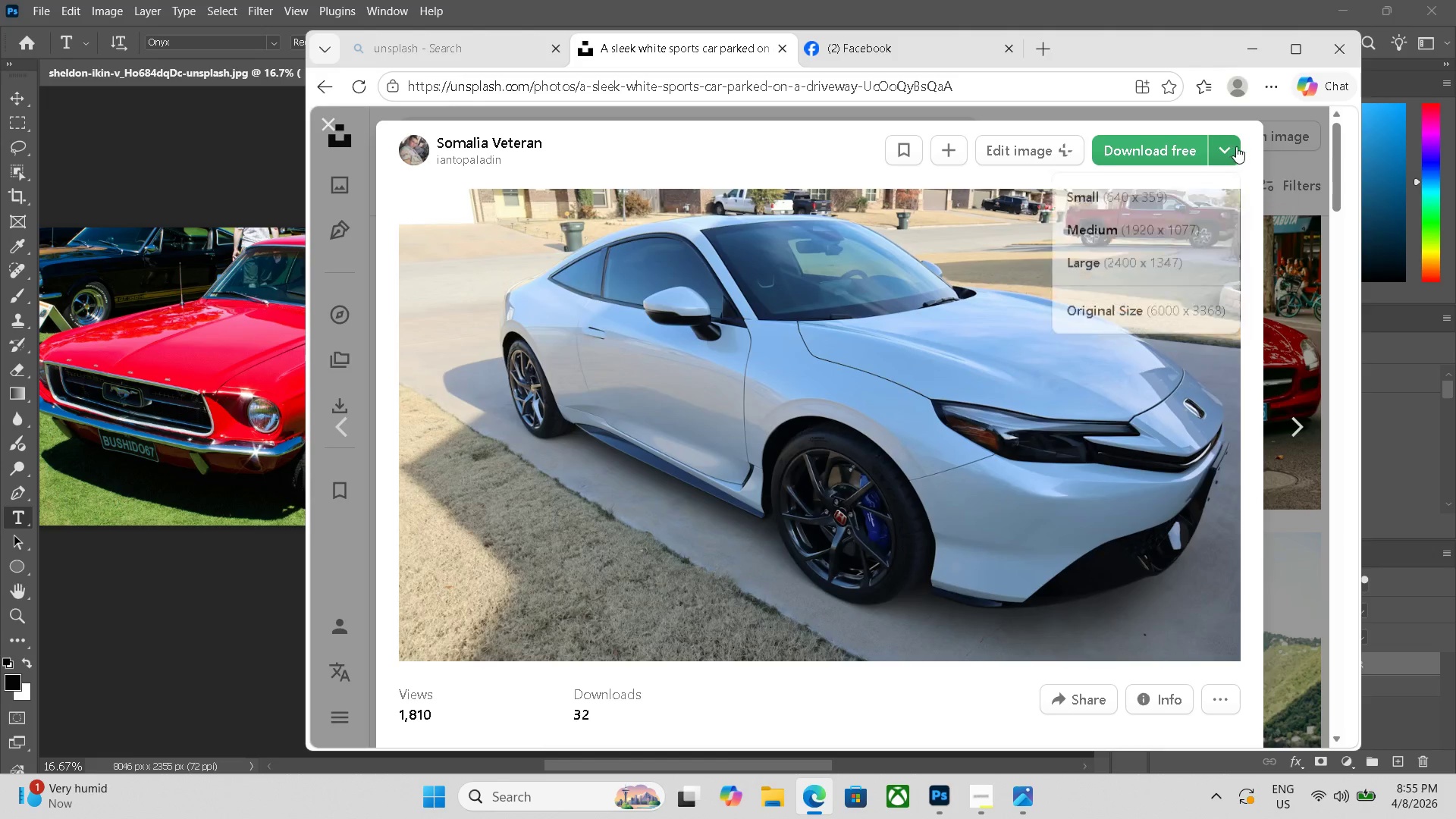 
wait(7.24)
 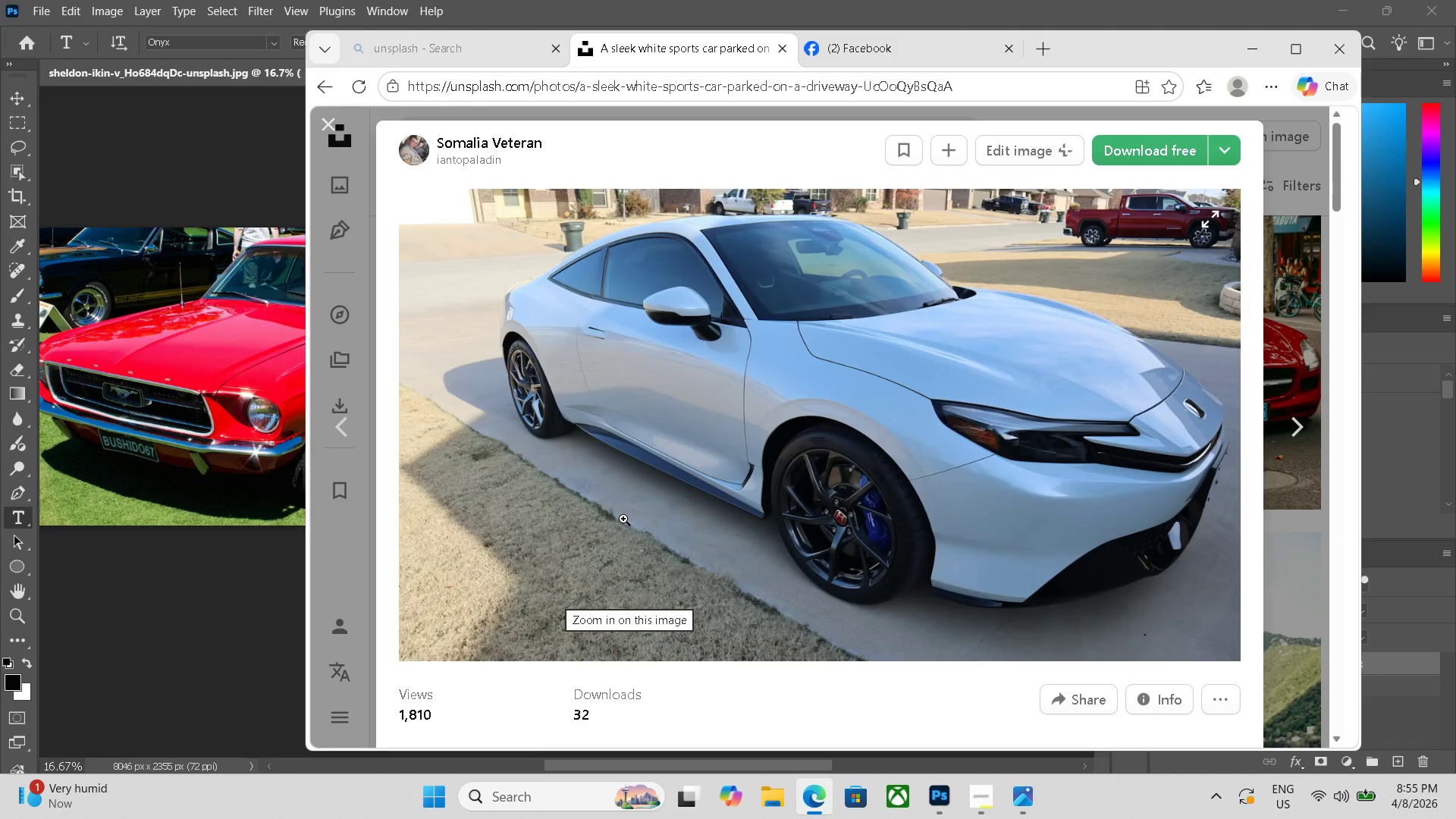 
left_click([934, 267])
 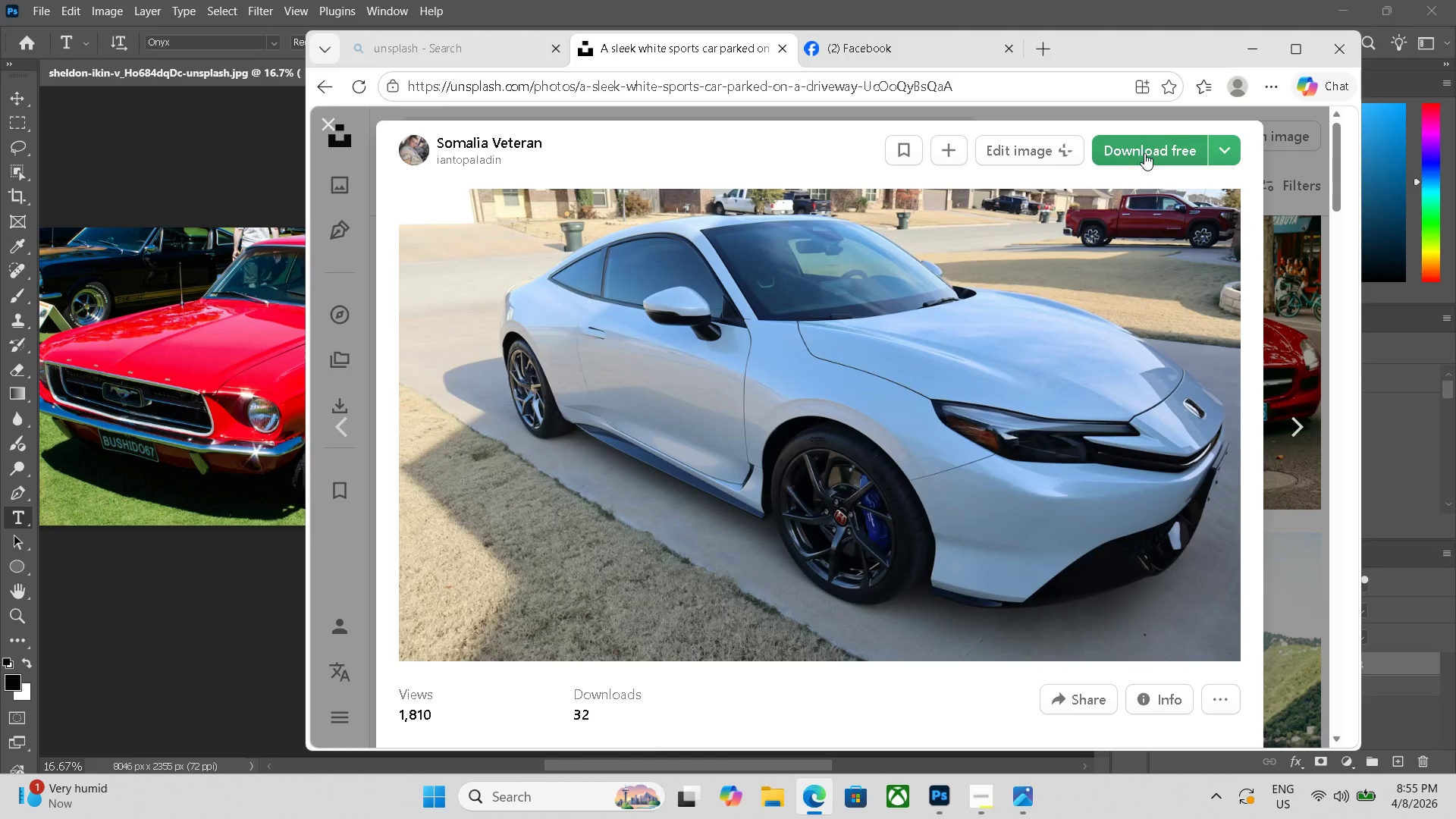 
left_click([1144, 153])
 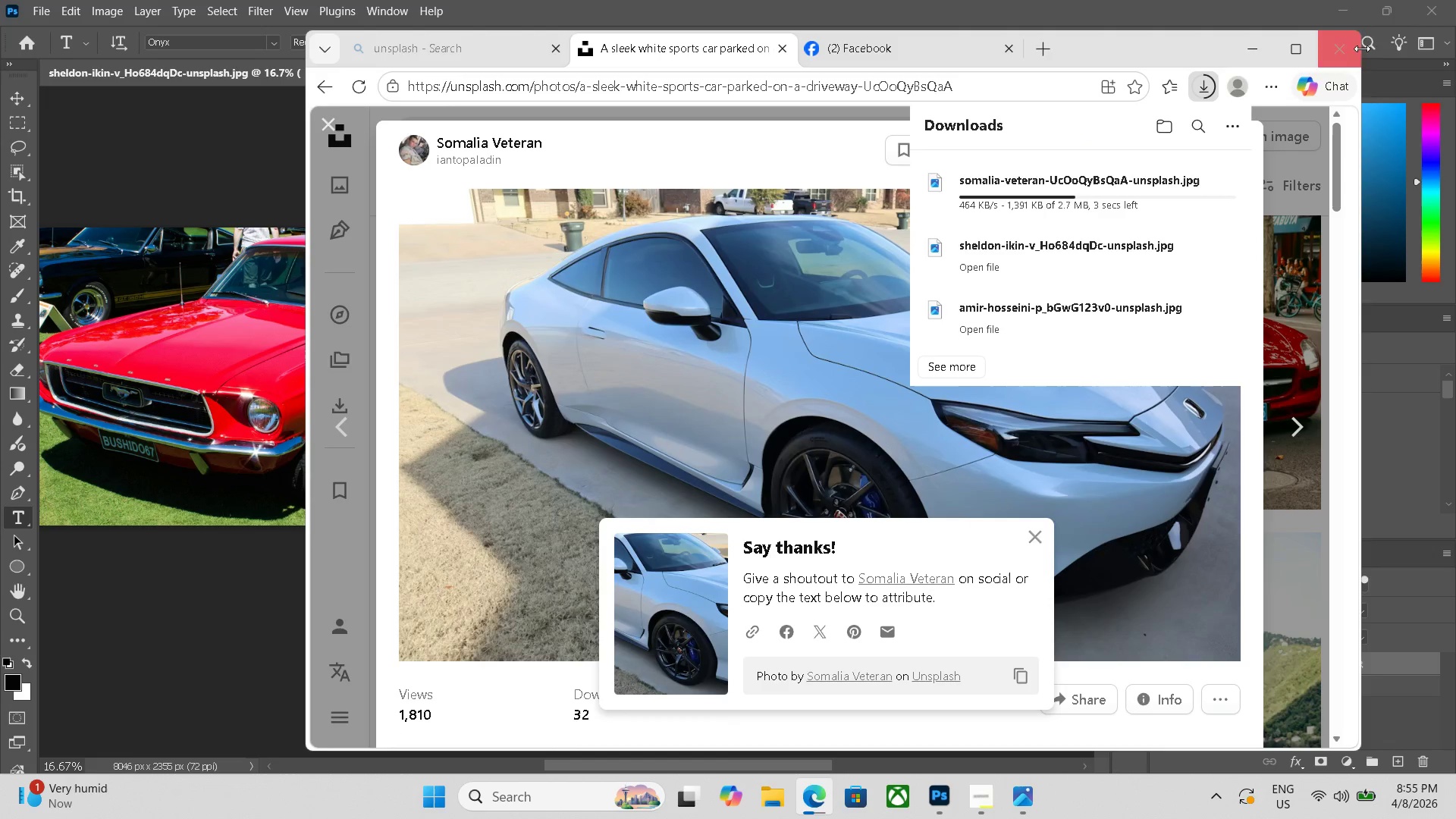 
wait(5.36)
 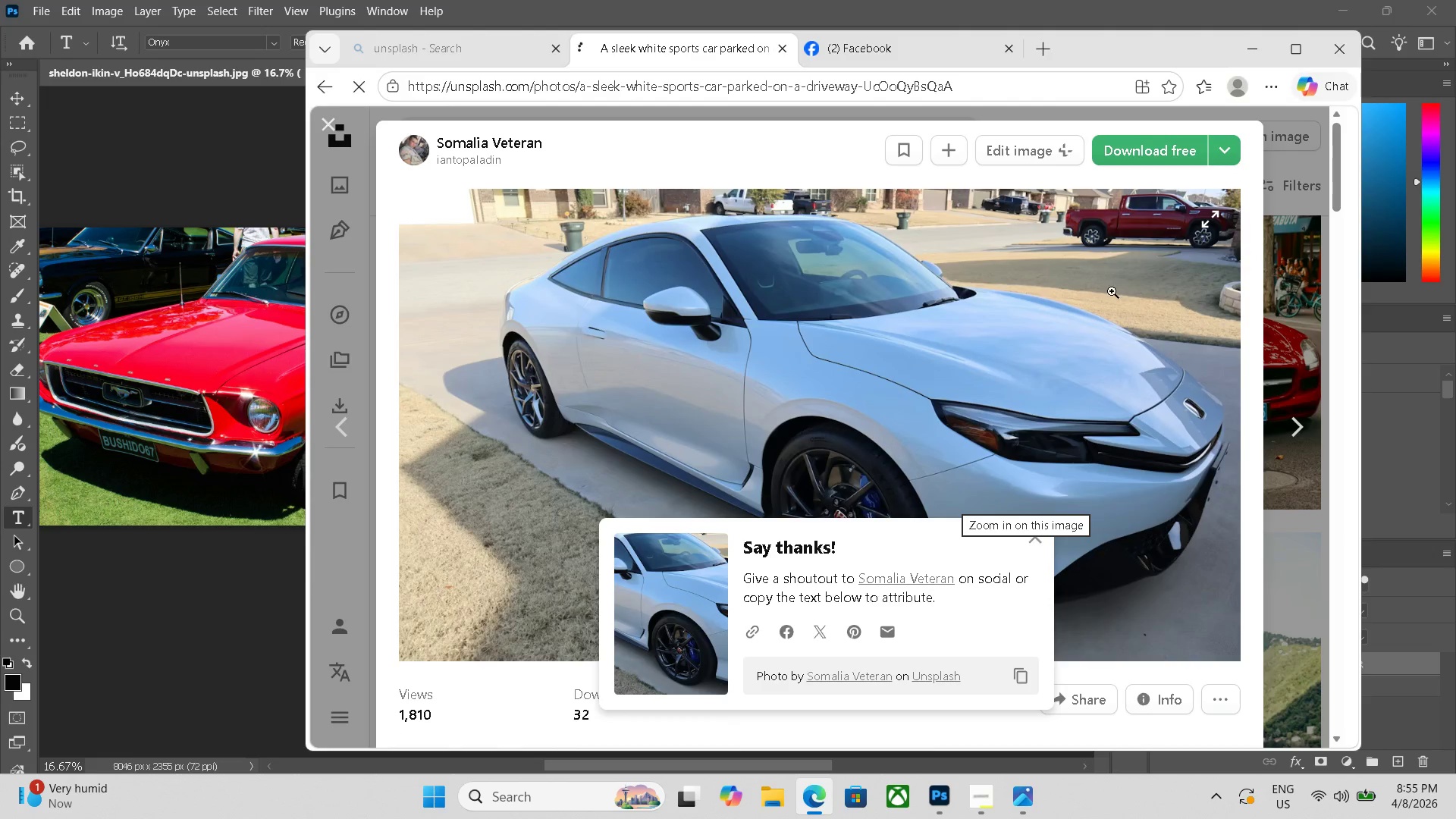 
left_click([1384, 17])
 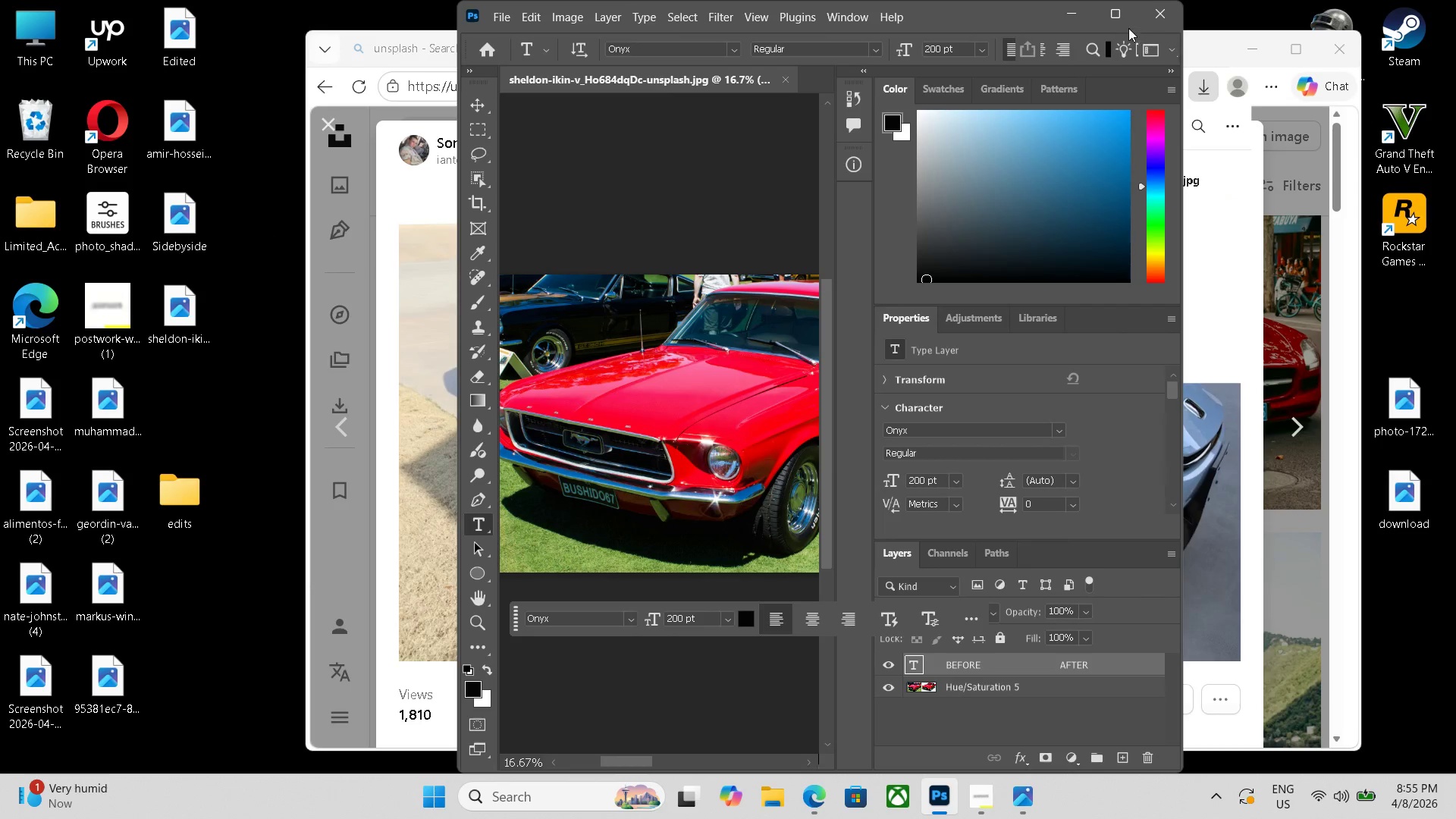 
left_click([1058, 17])
 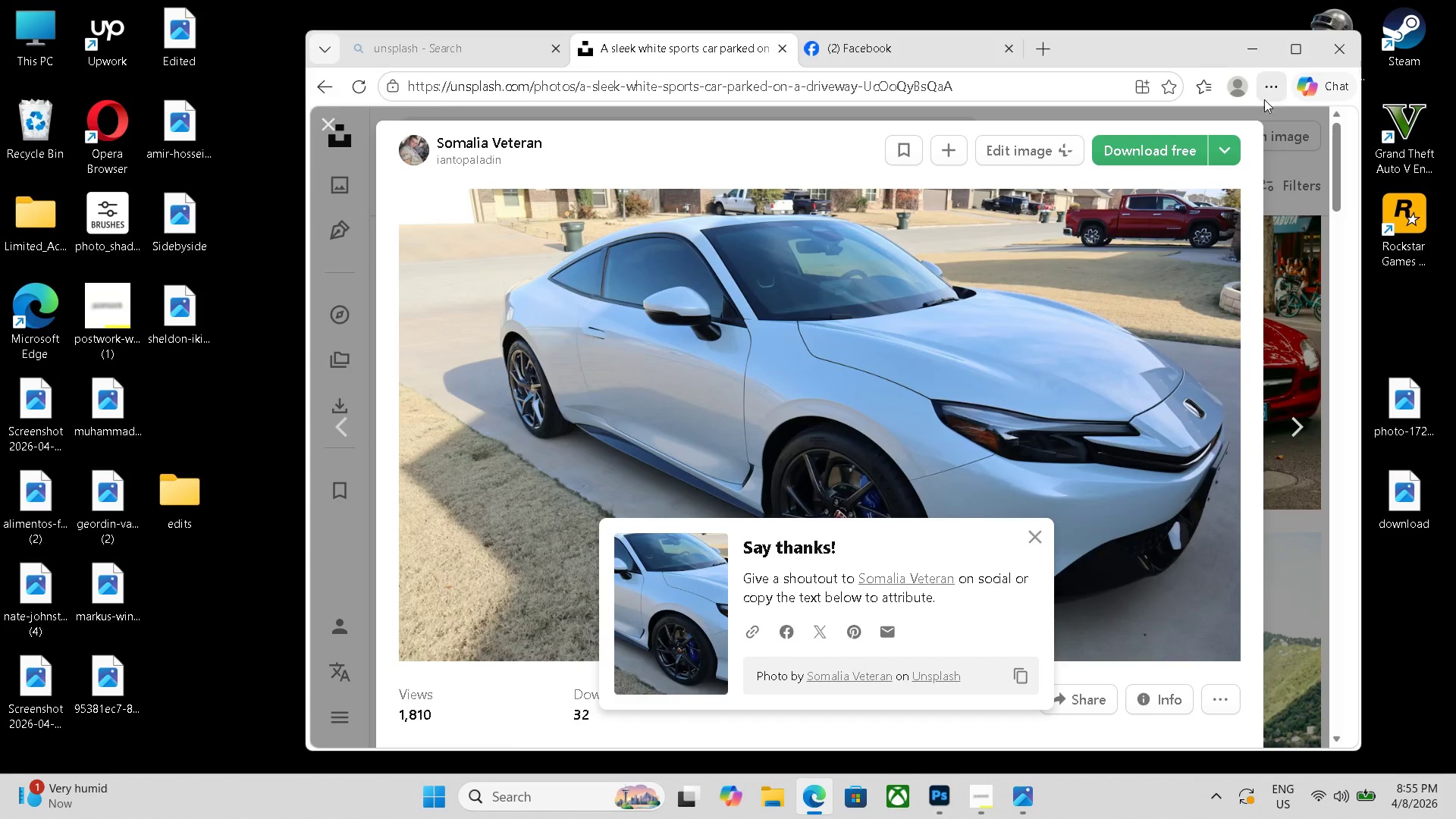 
left_click([1268, 88])
 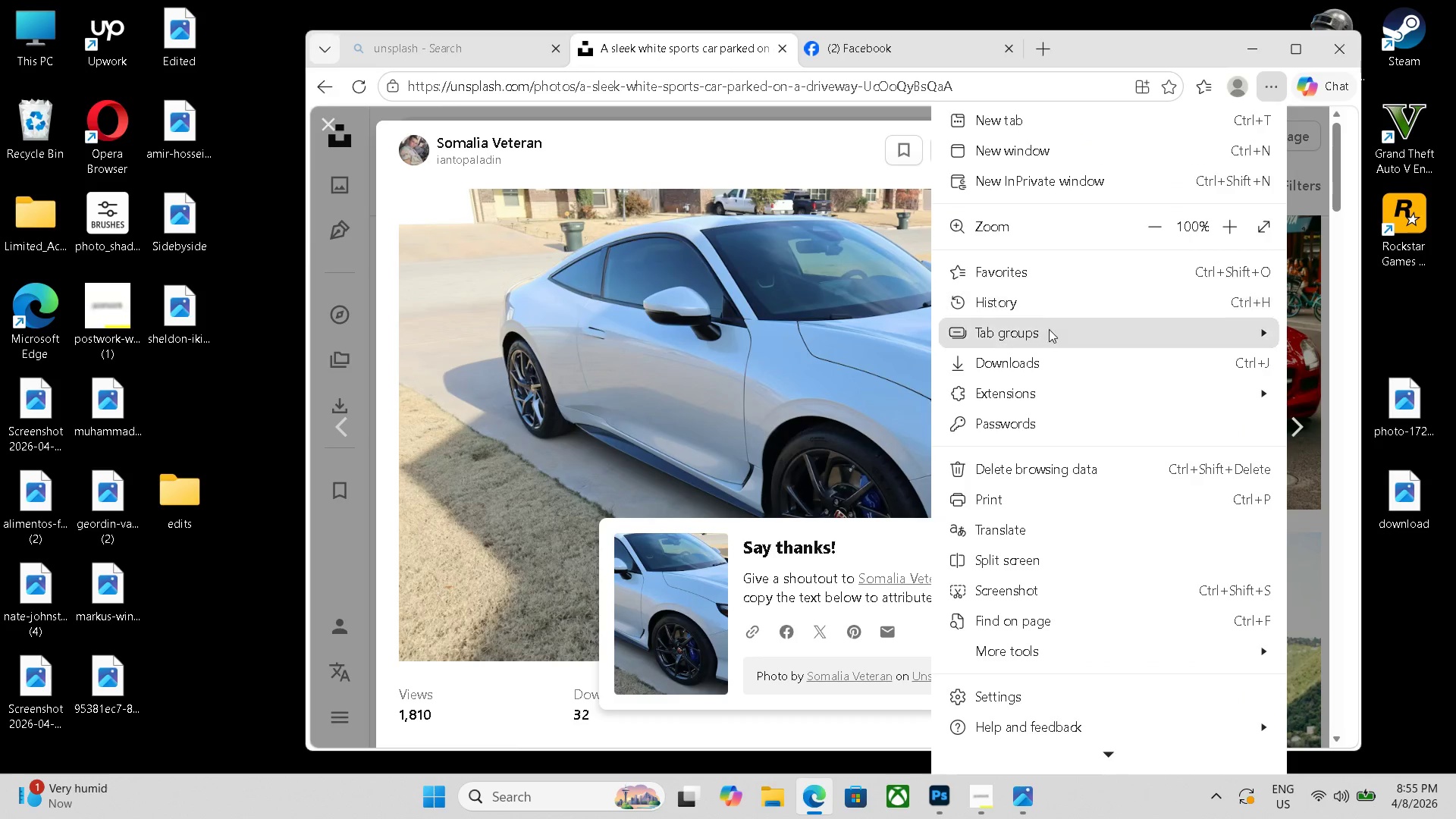 
left_click([1045, 366])
 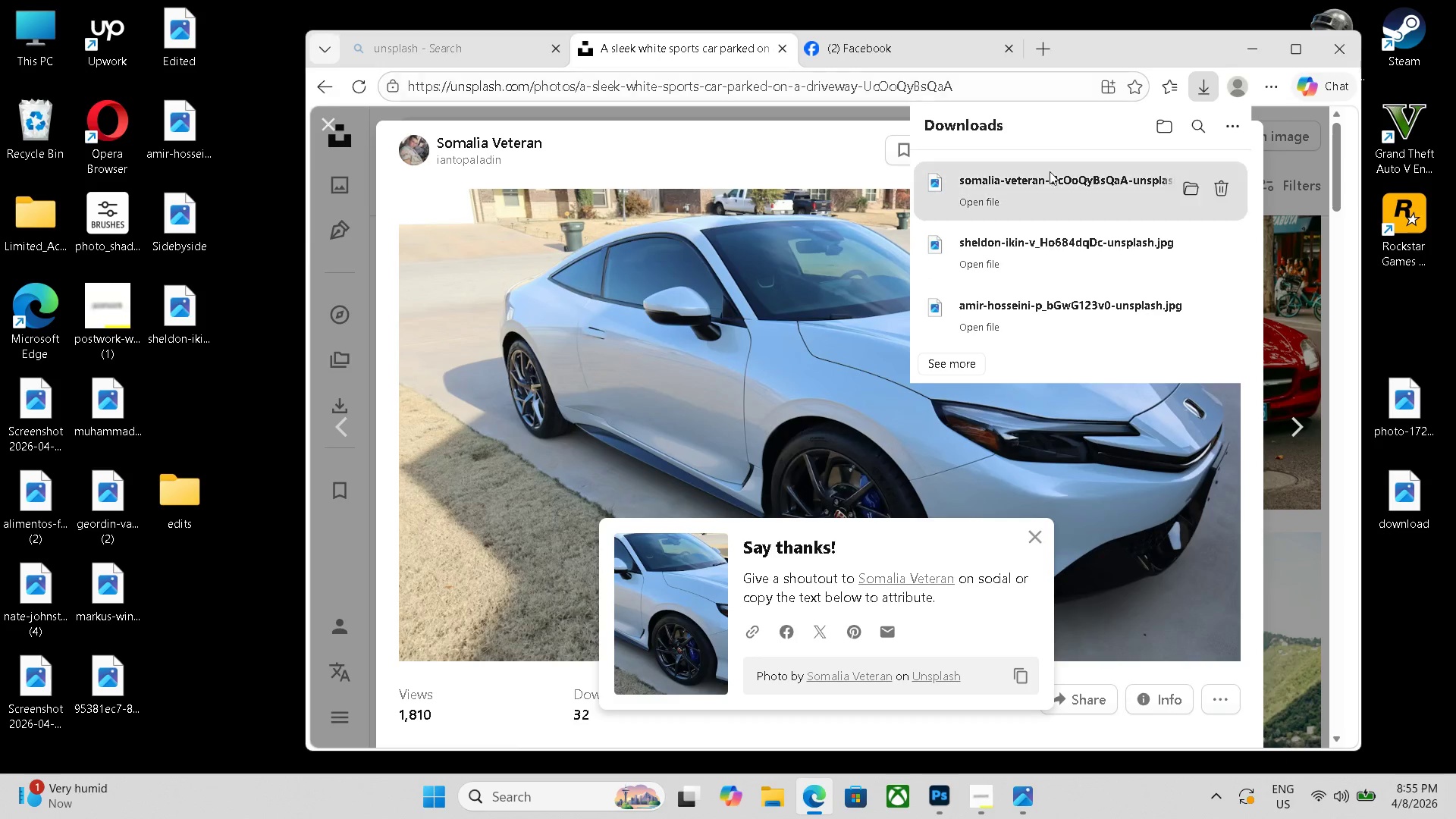 
left_click_drag(start_coordinate=[1046, 182], to_coordinate=[193, 412])
 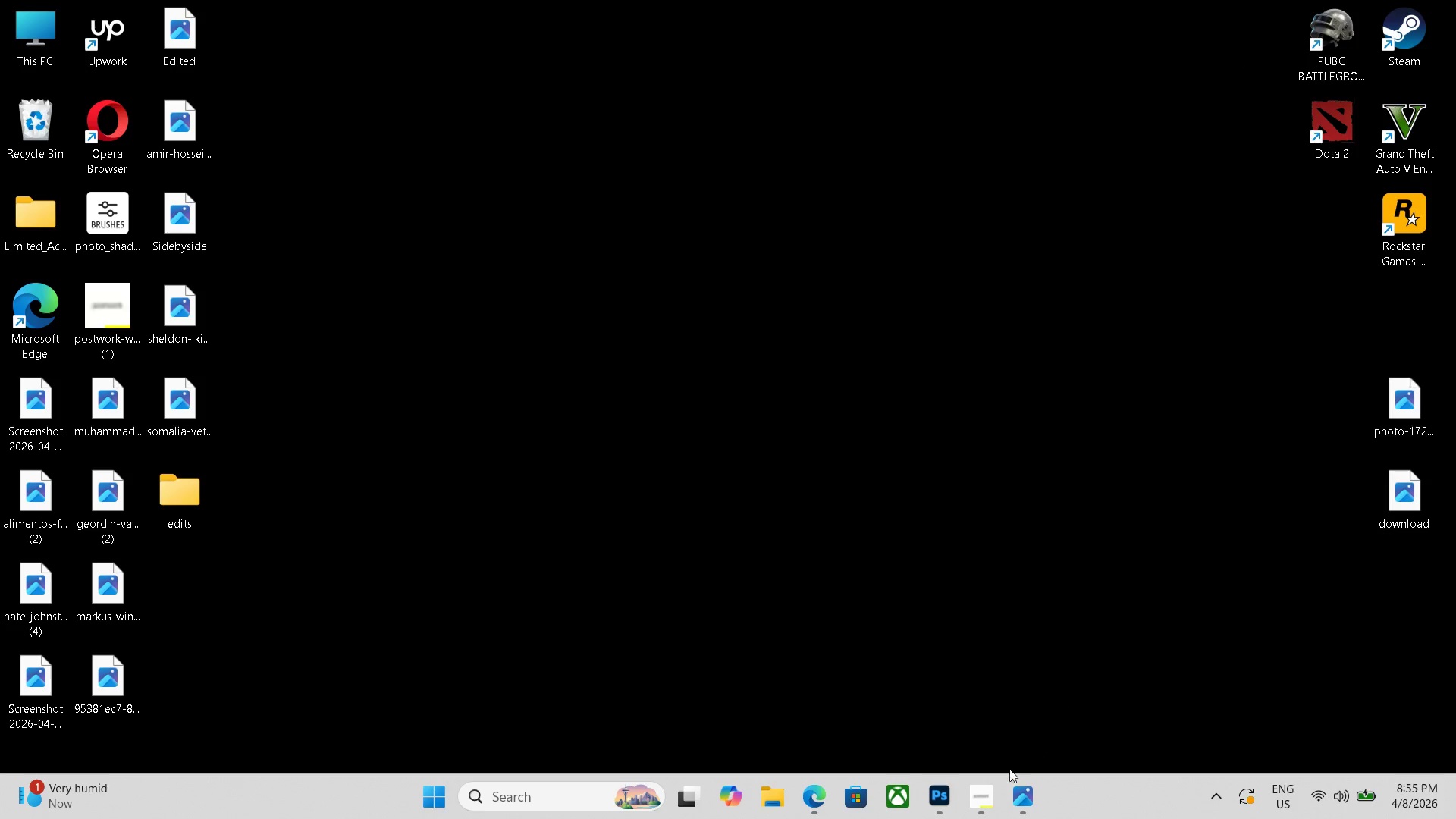 
left_click([955, 802])
 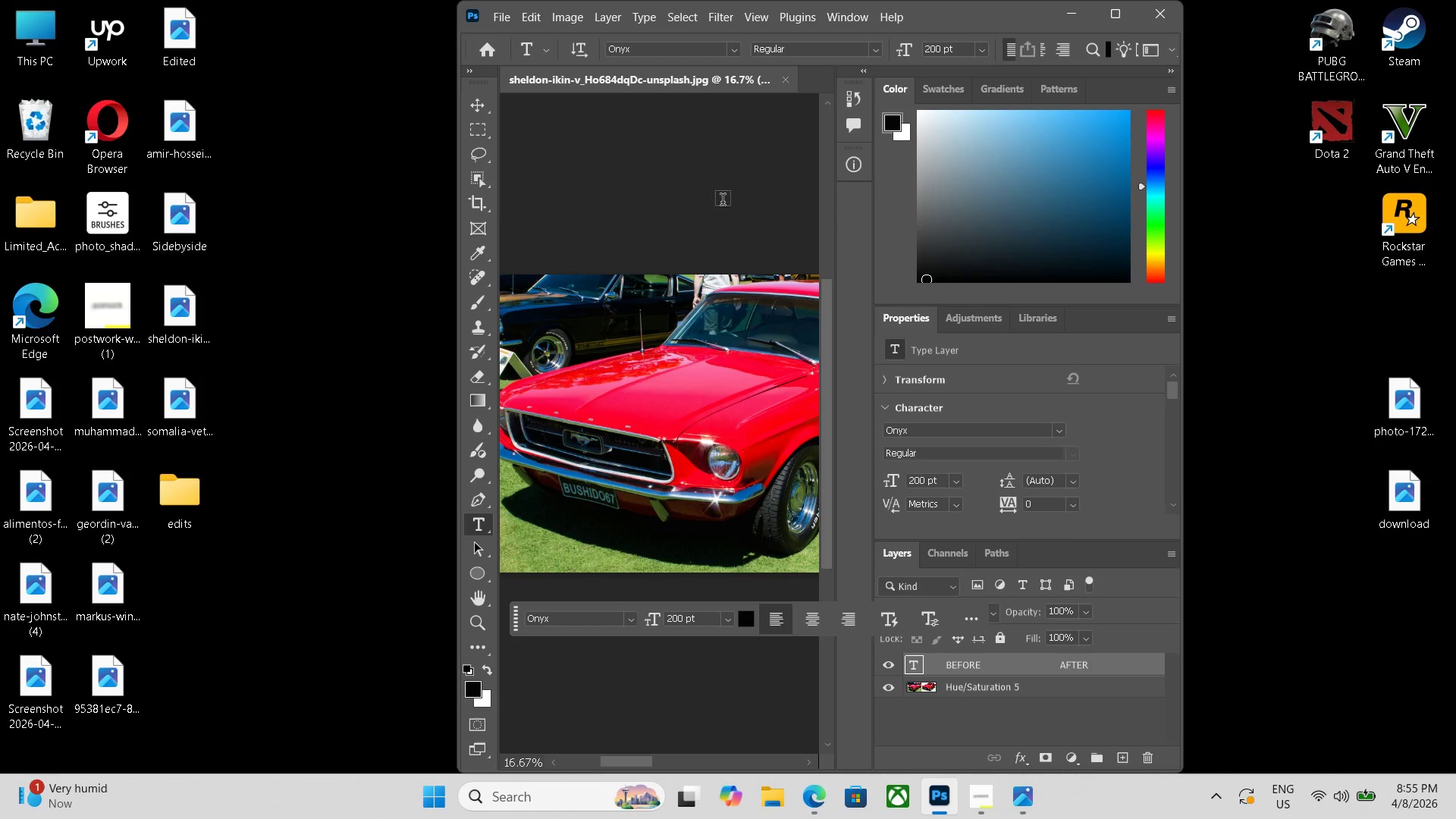 
left_click([786, 84])
 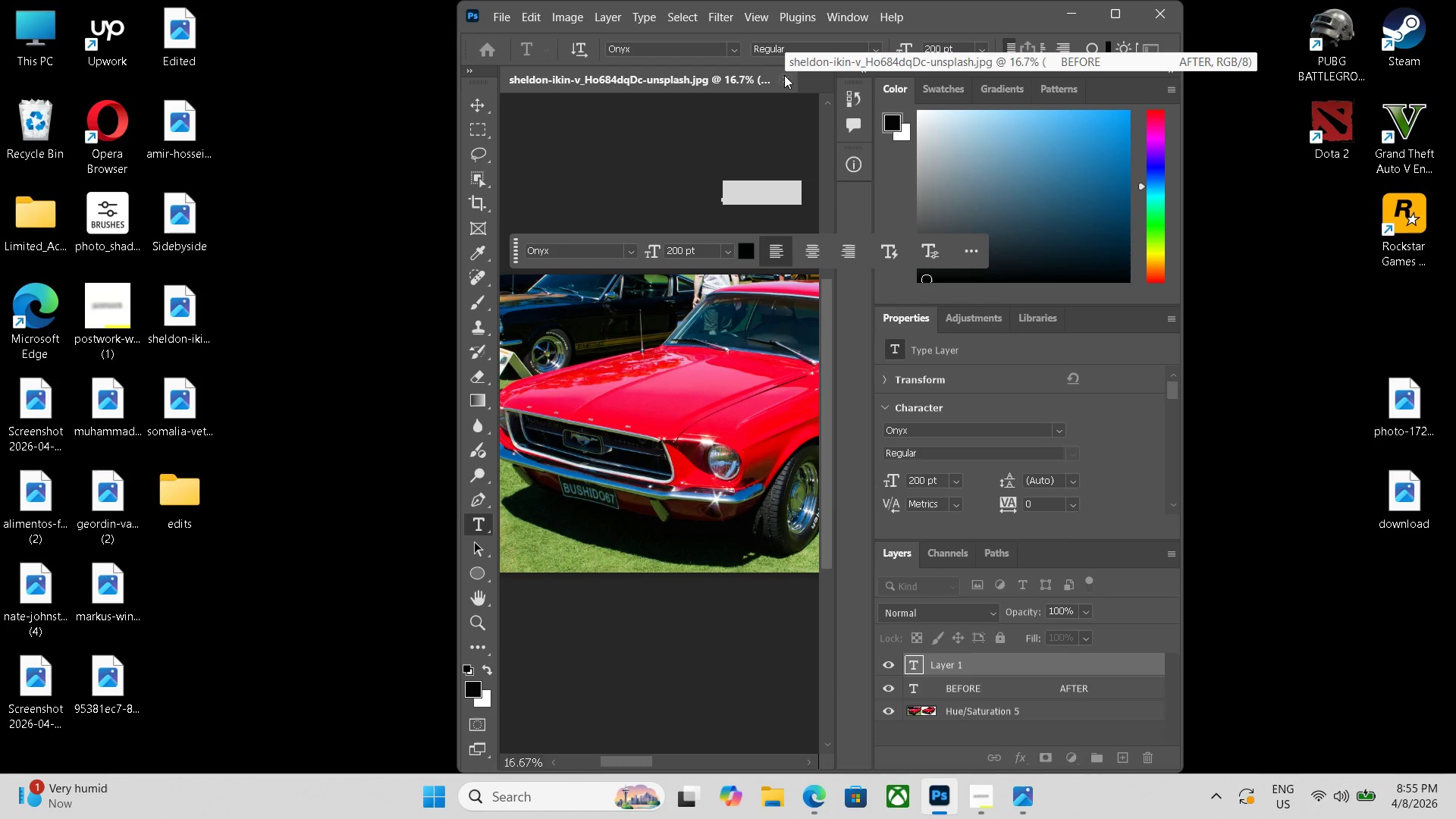 
left_click([784, 83])
 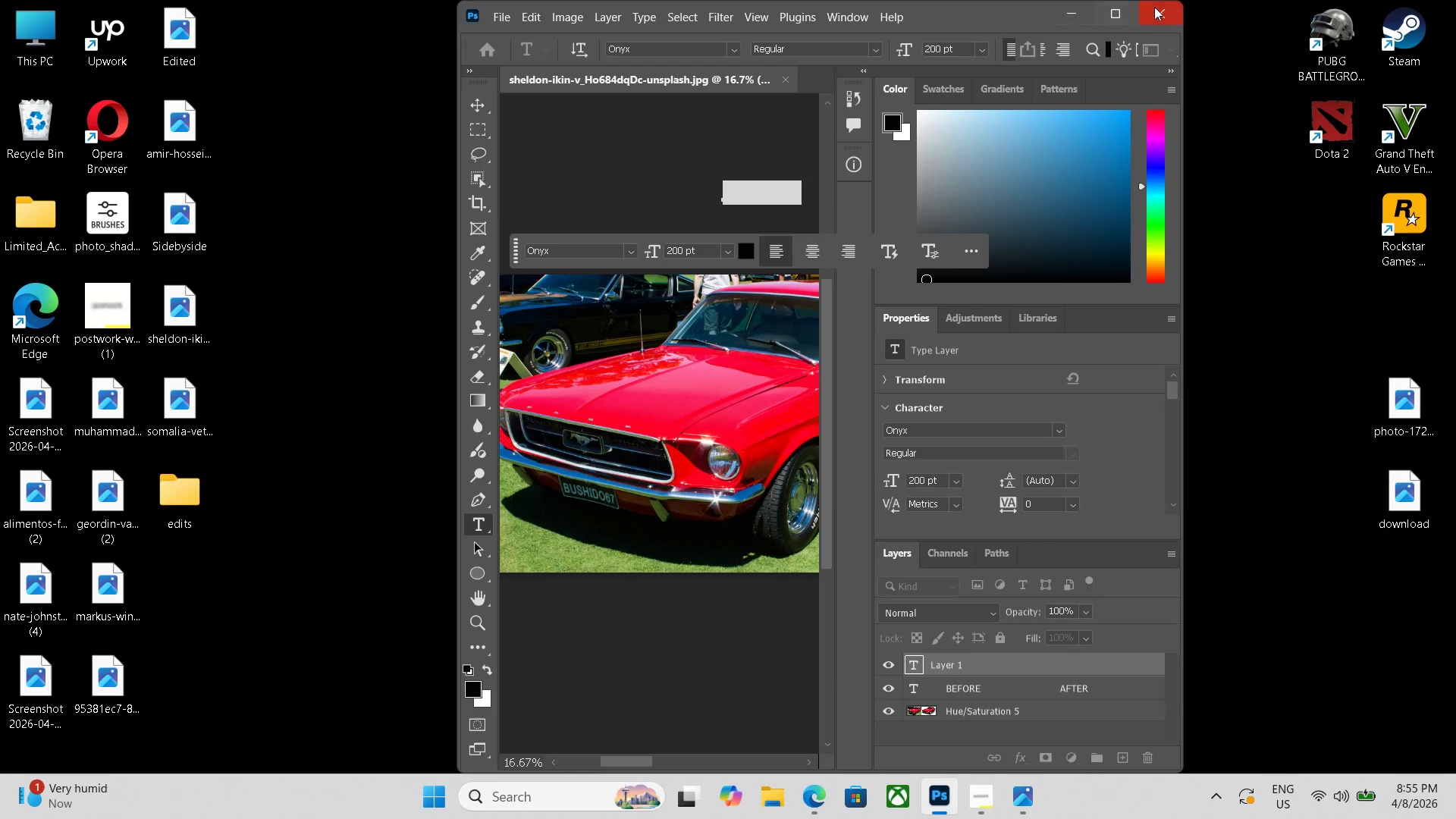 
left_click([1123, 12])
 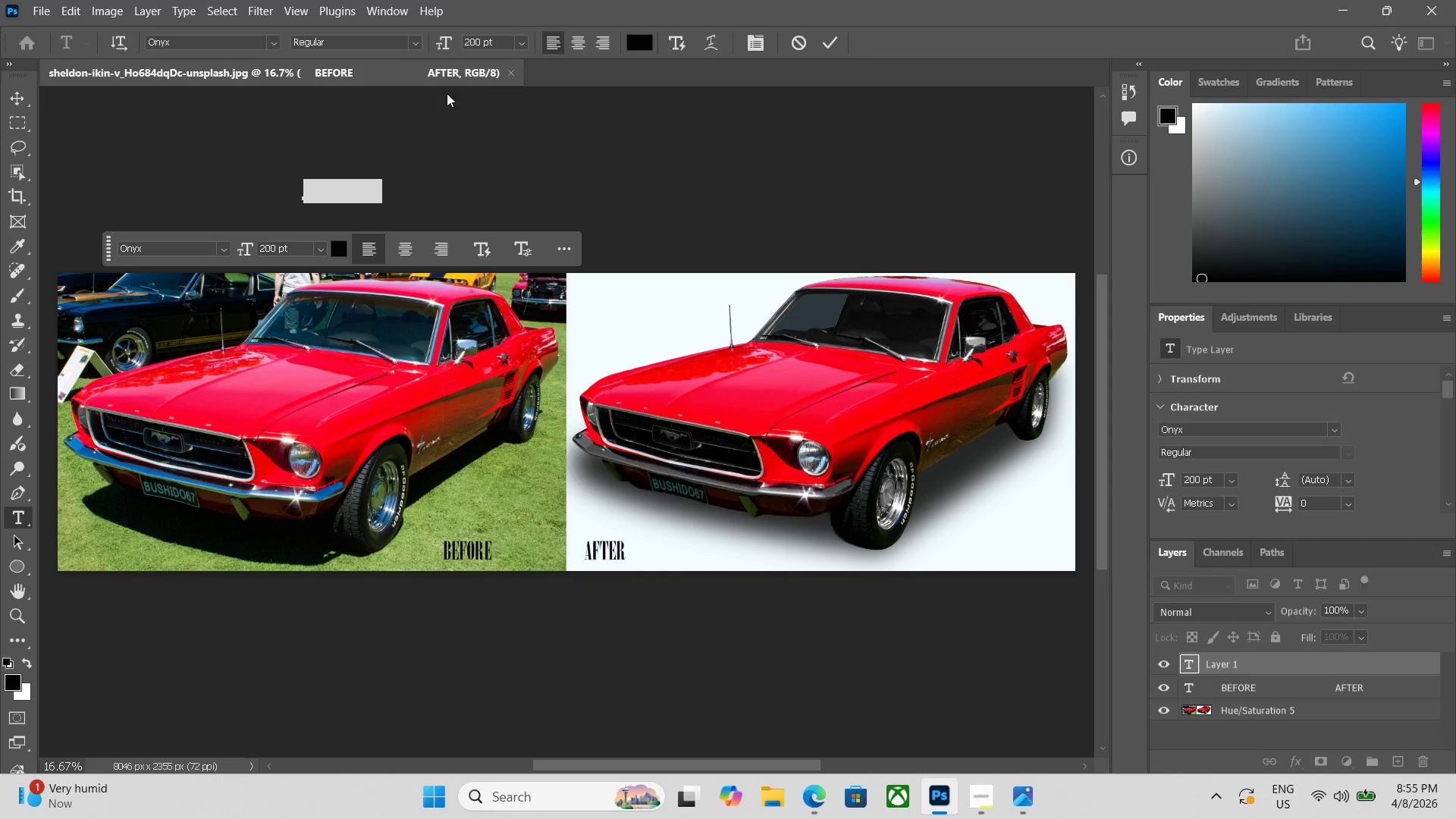 
left_click([507, 74])
 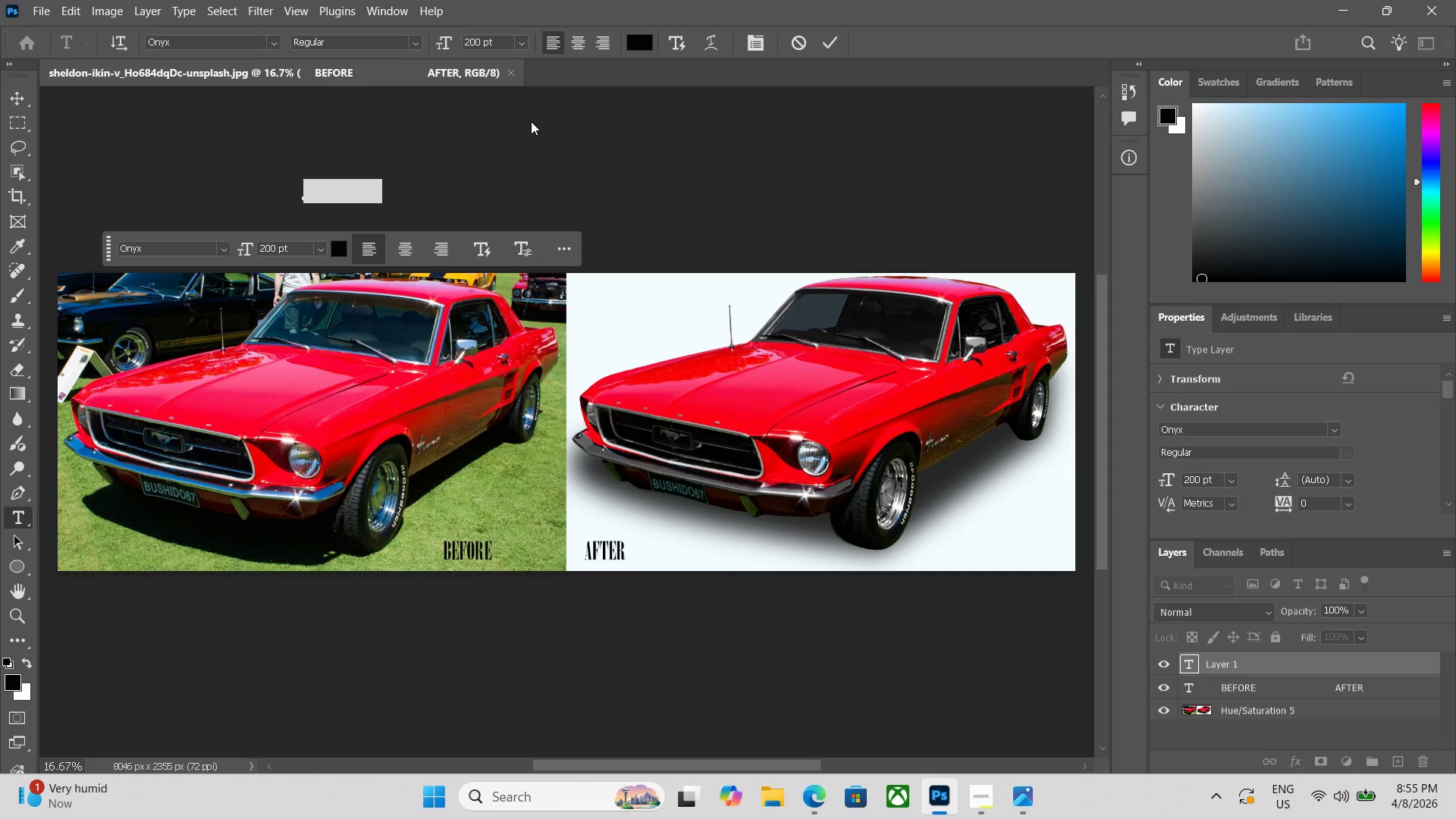 
left_click([687, 168])
 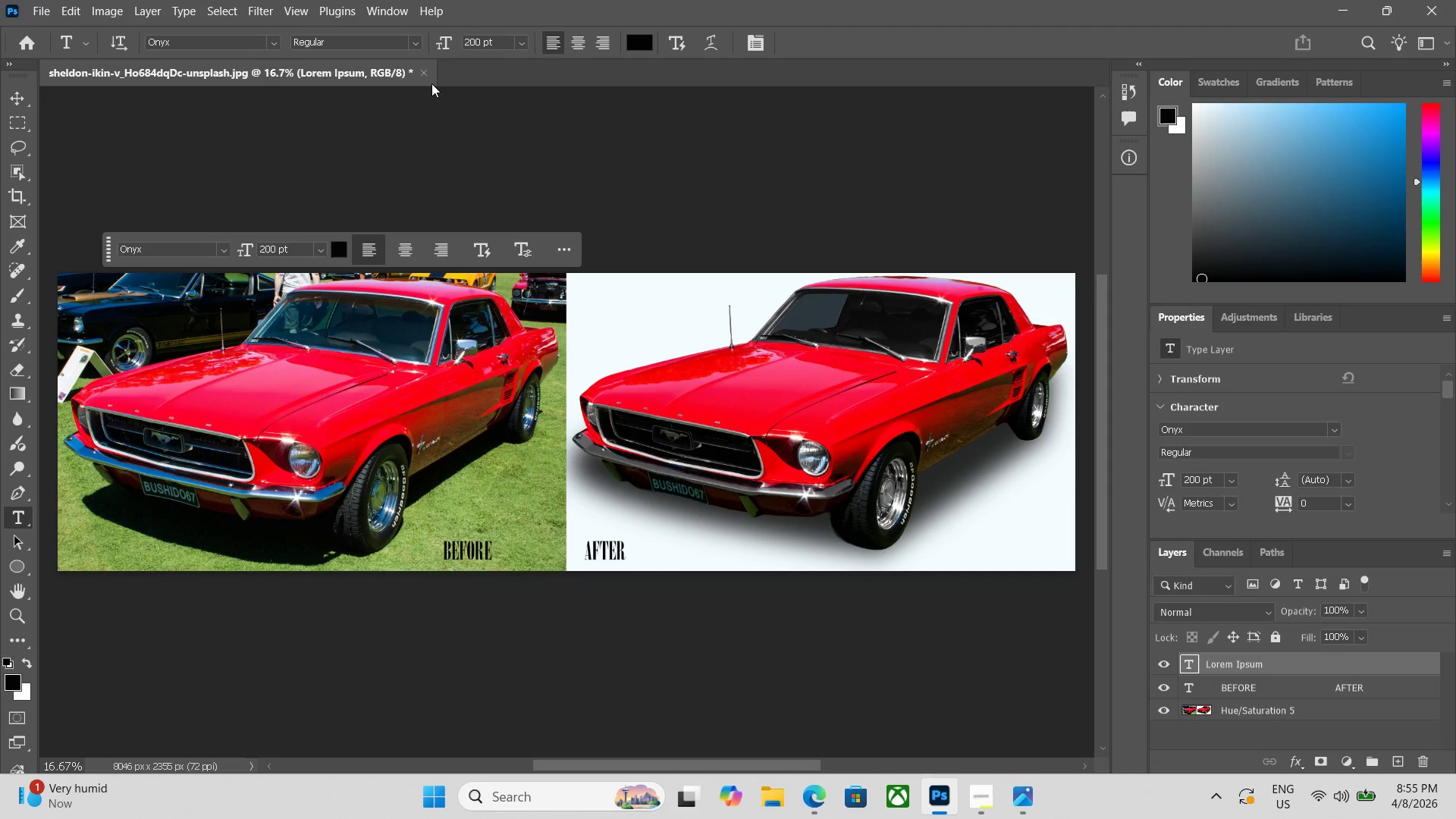 
left_click([420, 71])
 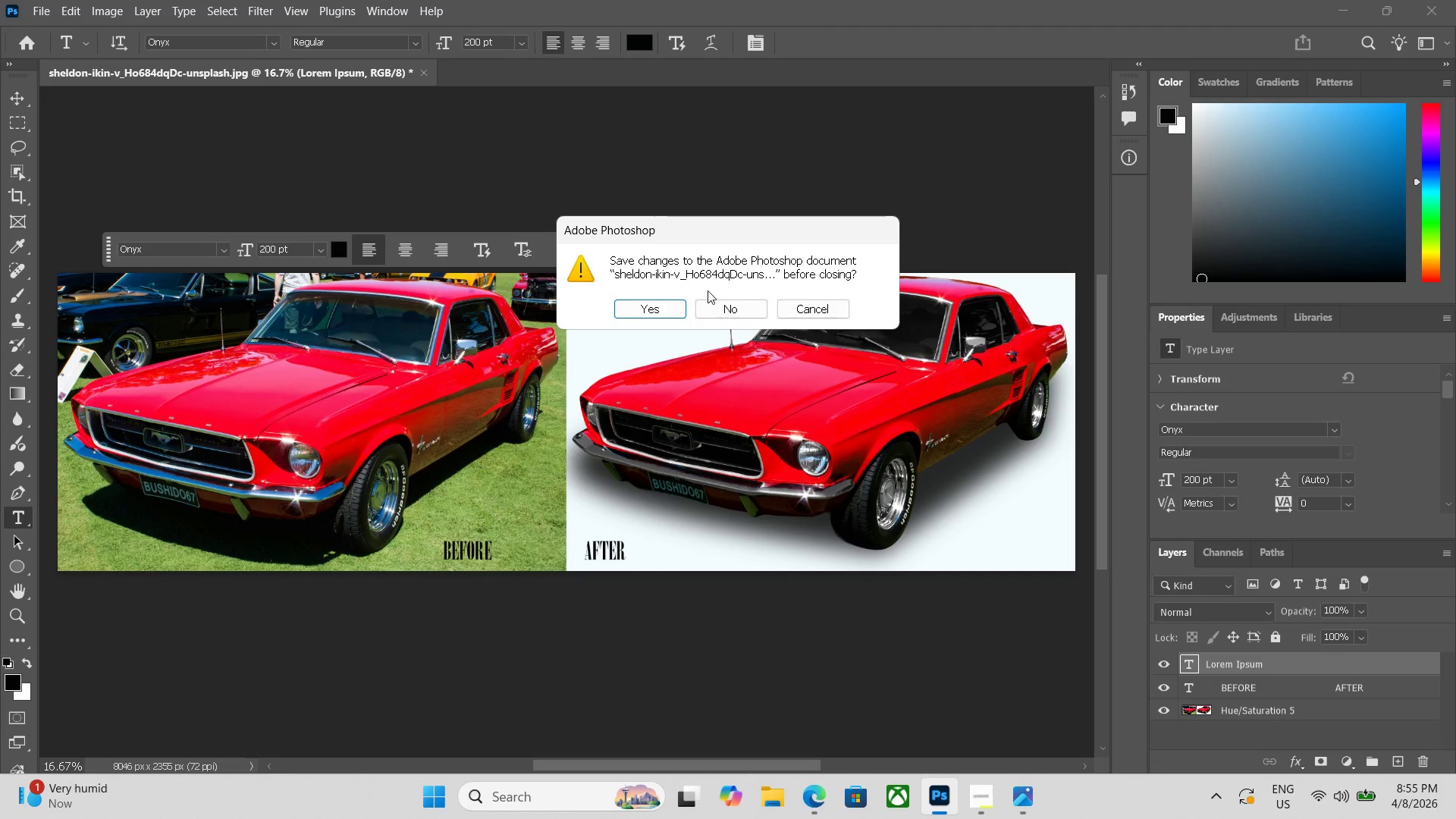 
left_click([739, 305])
 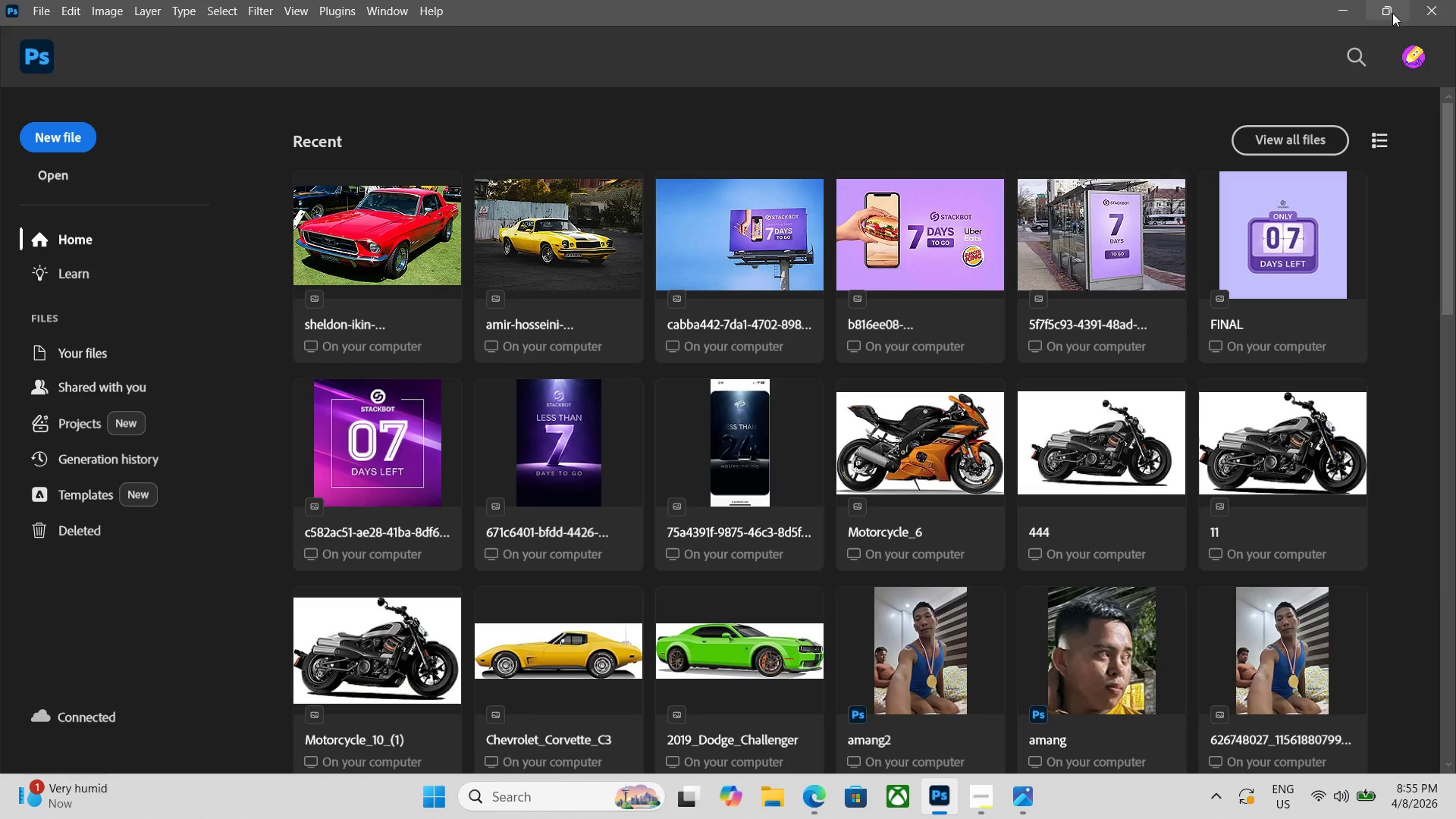 
left_click([1389, 13])
 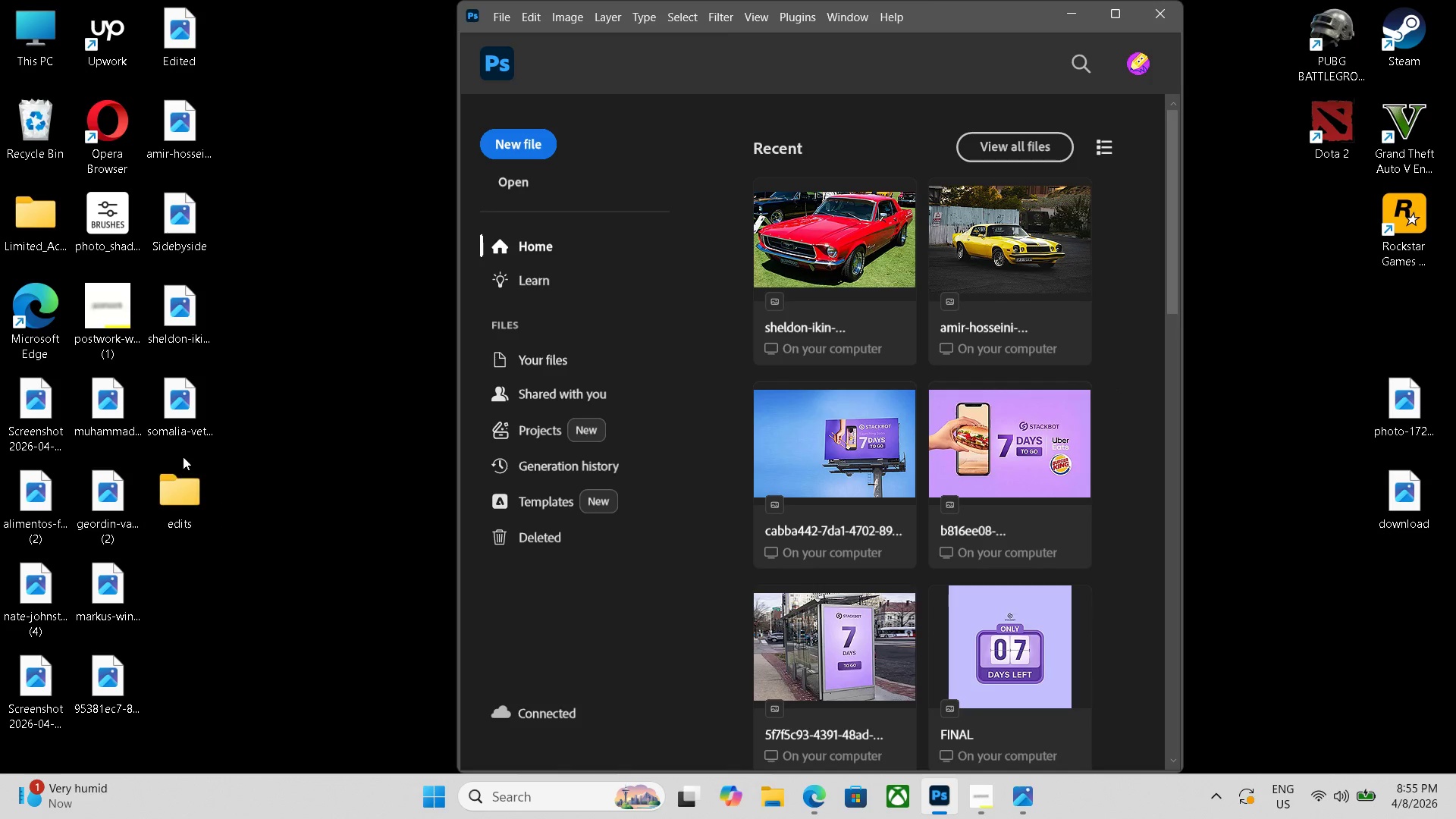 
left_click_drag(start_coordinate=[186, 430], to_coordinate=[1016, 404])
 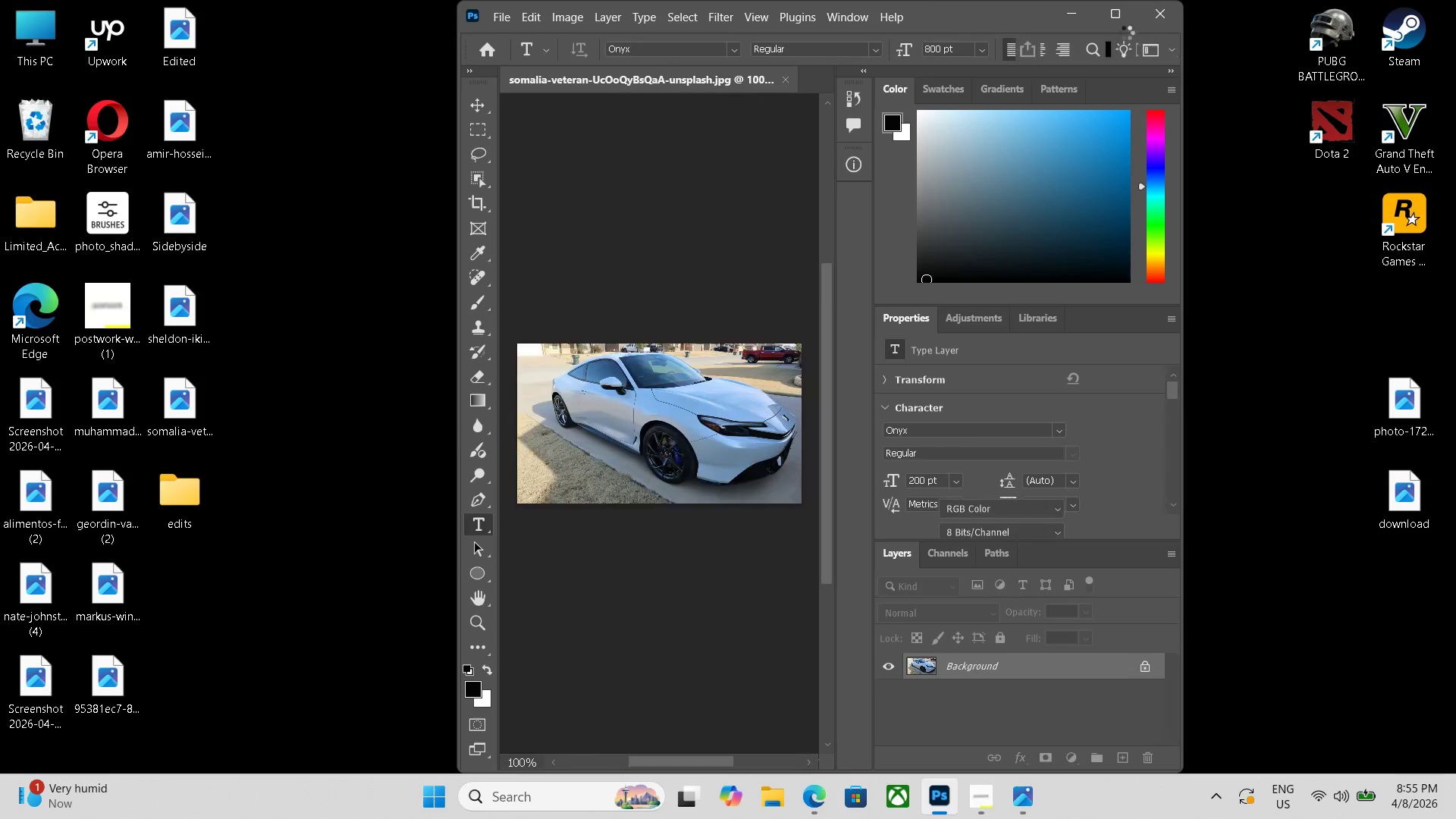 
left_click([1109, 29])
 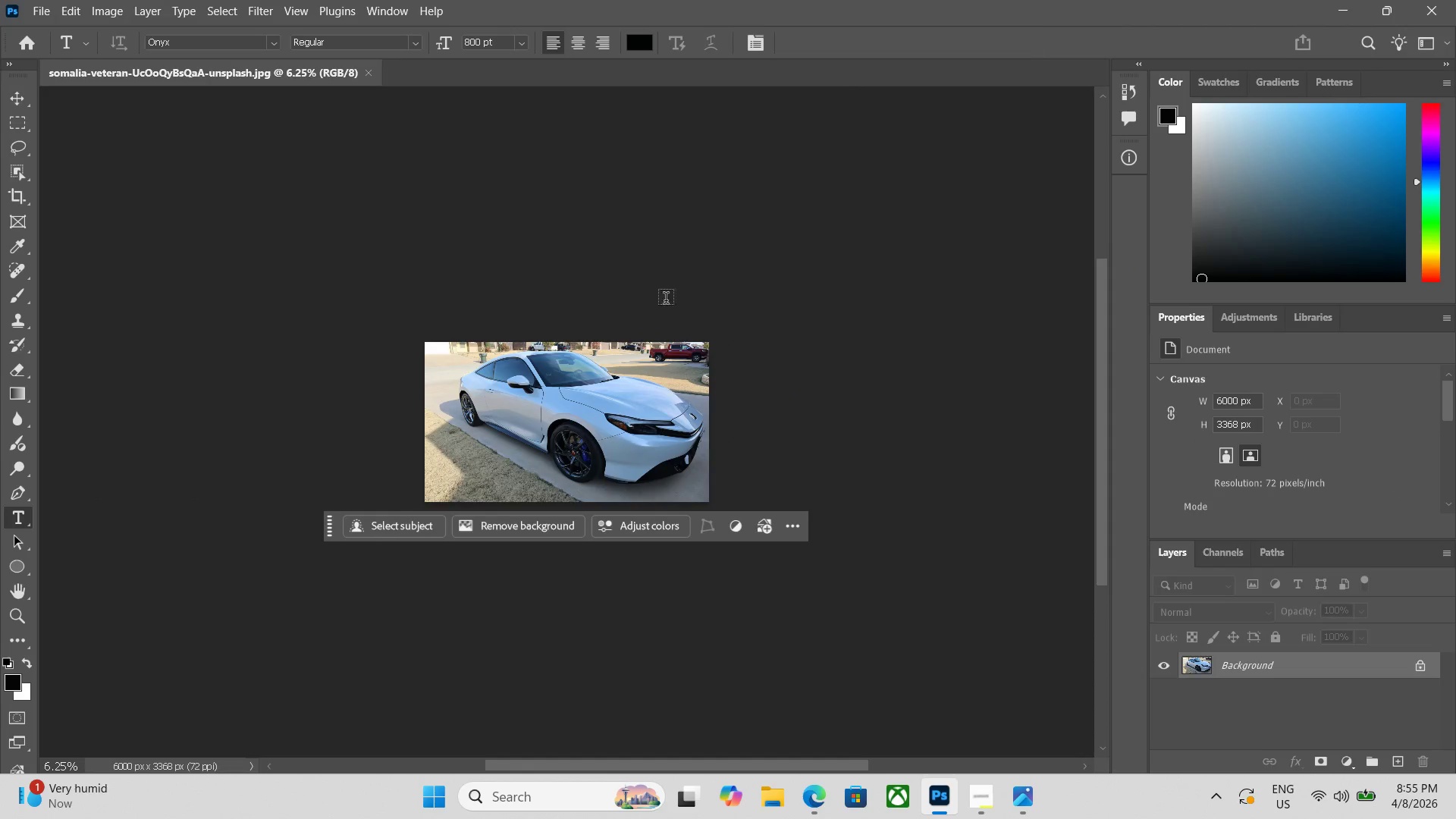 
key(Control+Equal)
 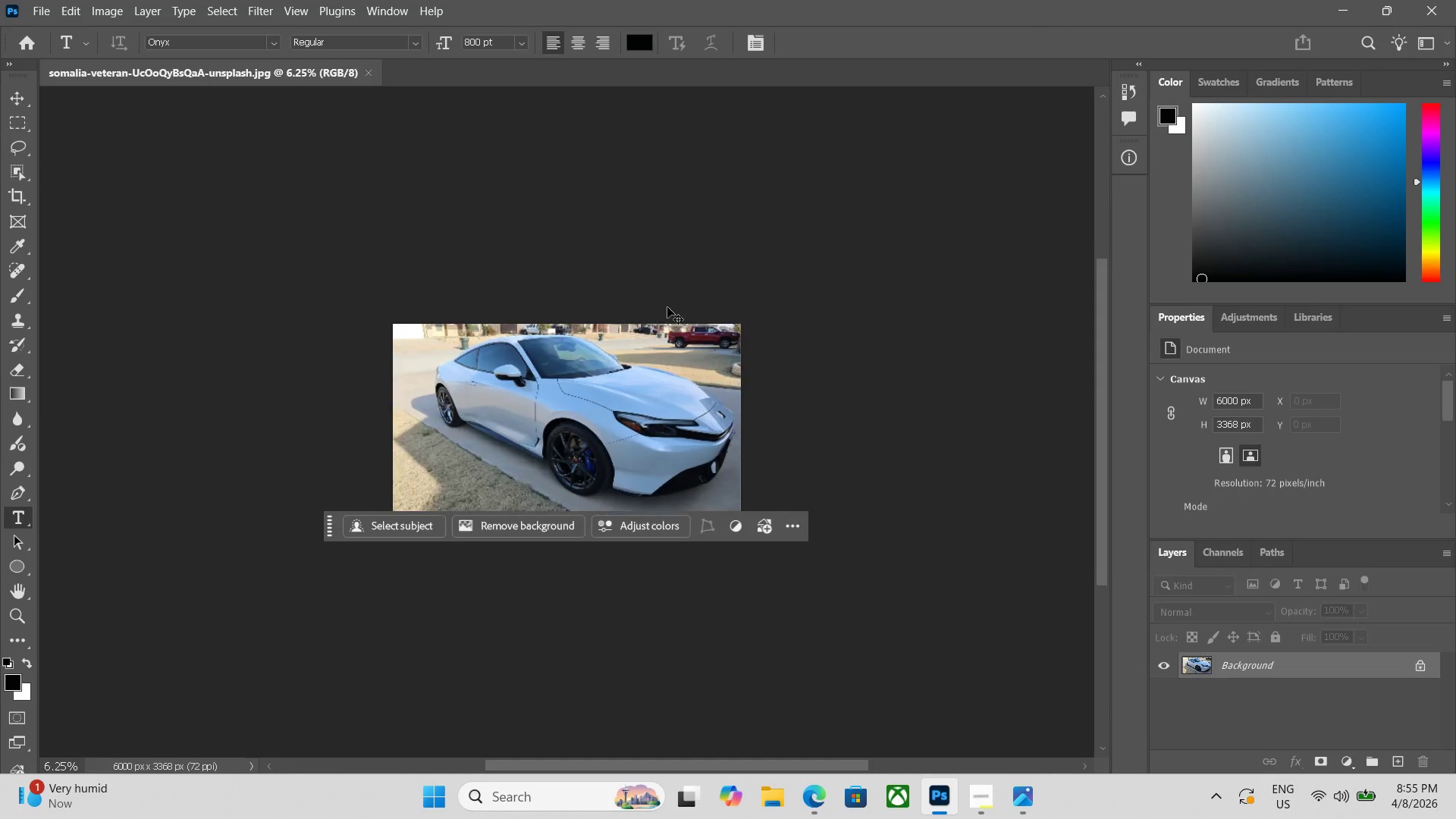 
key(Control+Equal)
 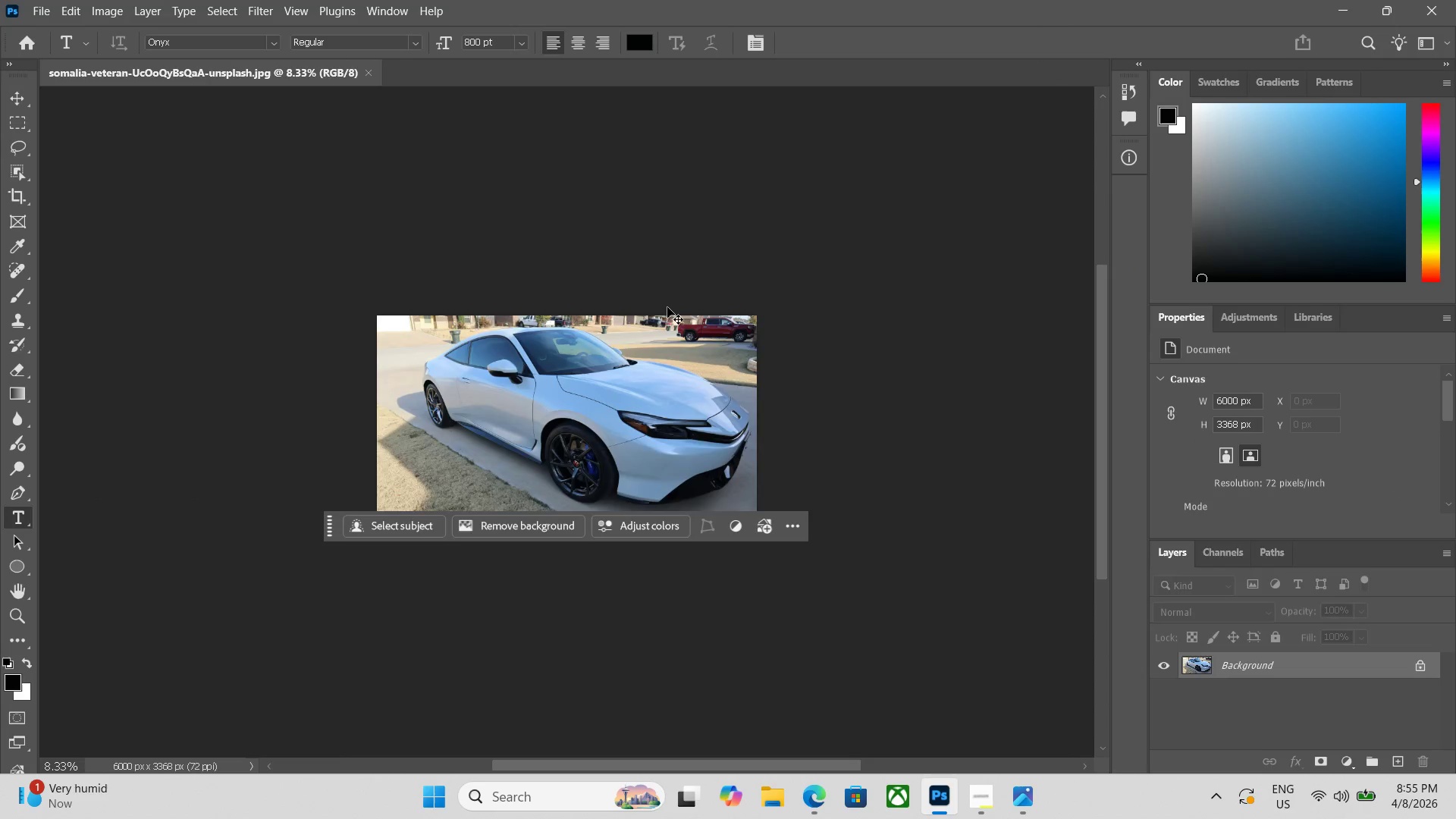 
key(Control+Equal)
 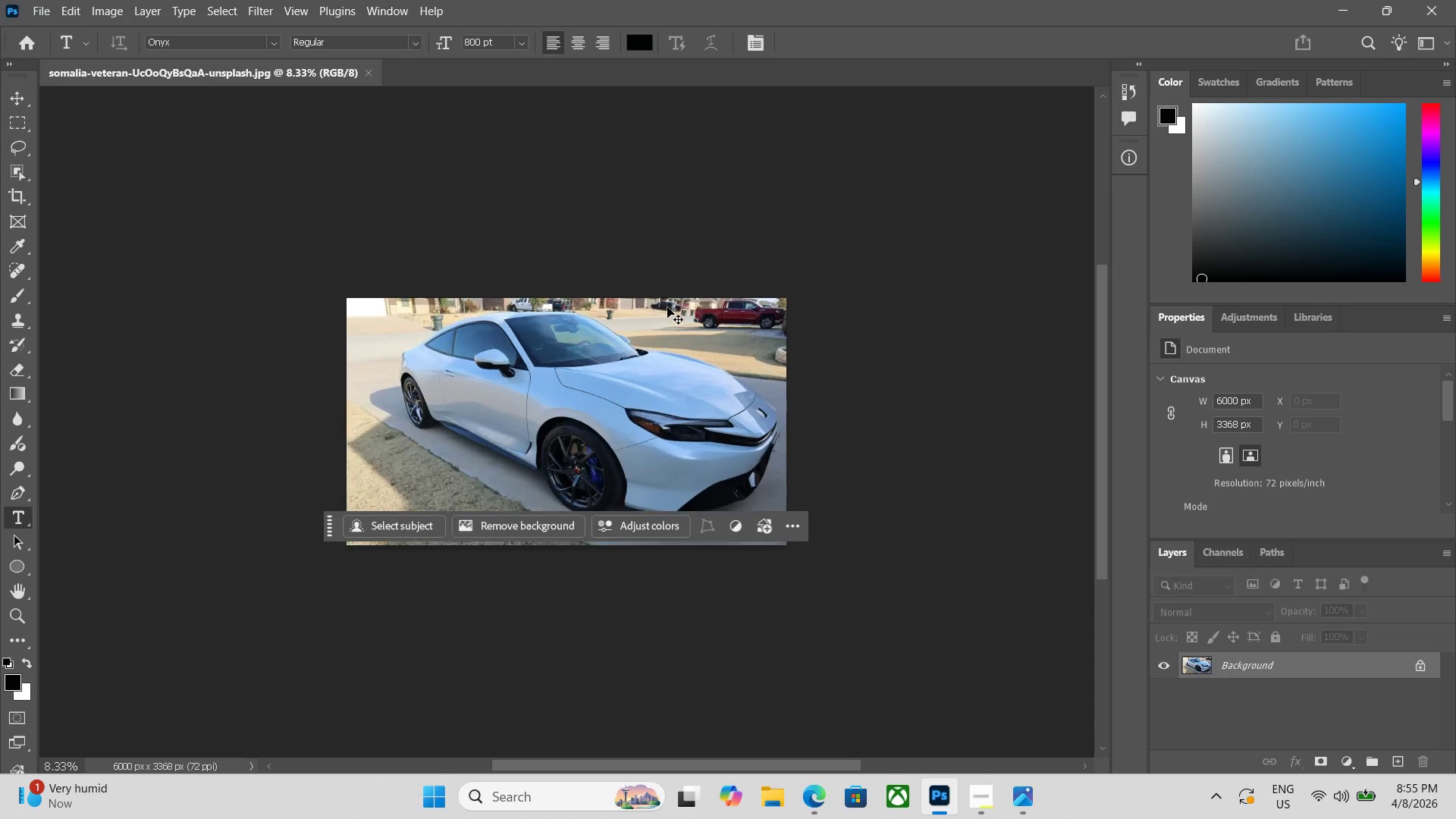 
key(Control+Equal)
 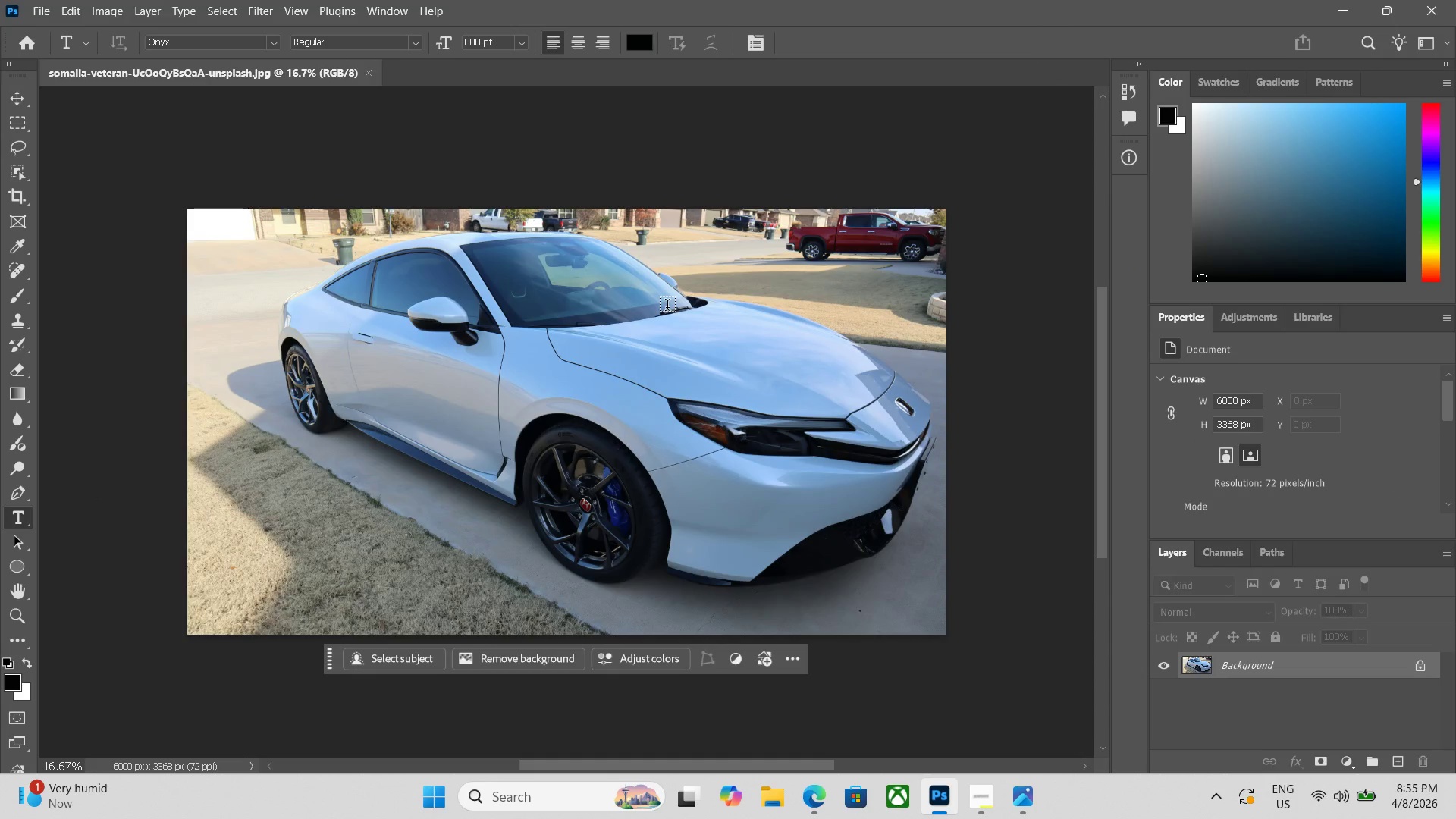 
hold_key(key=ControlLeft, duration=0.38)
 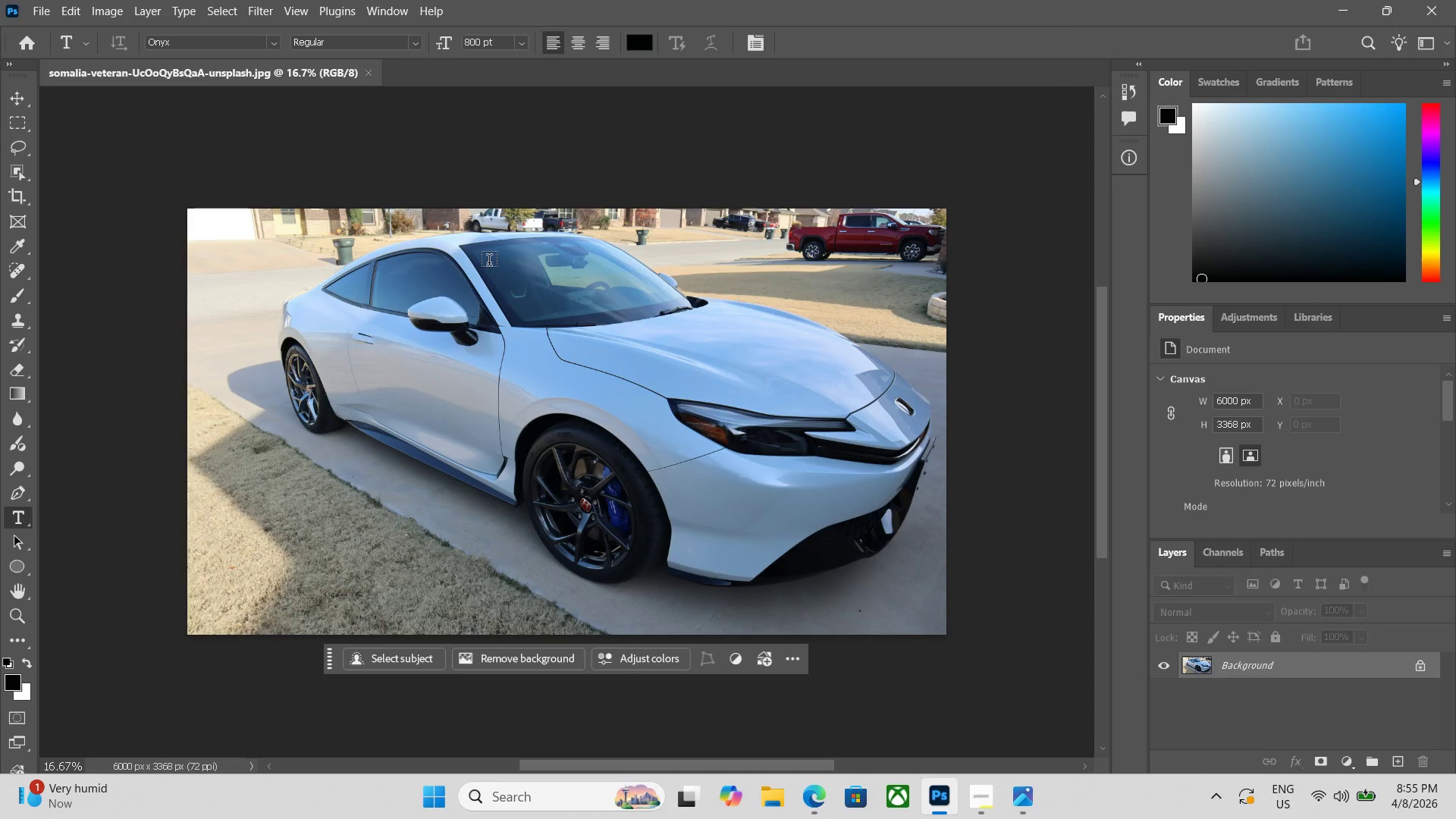 
key(Control+Equal)
 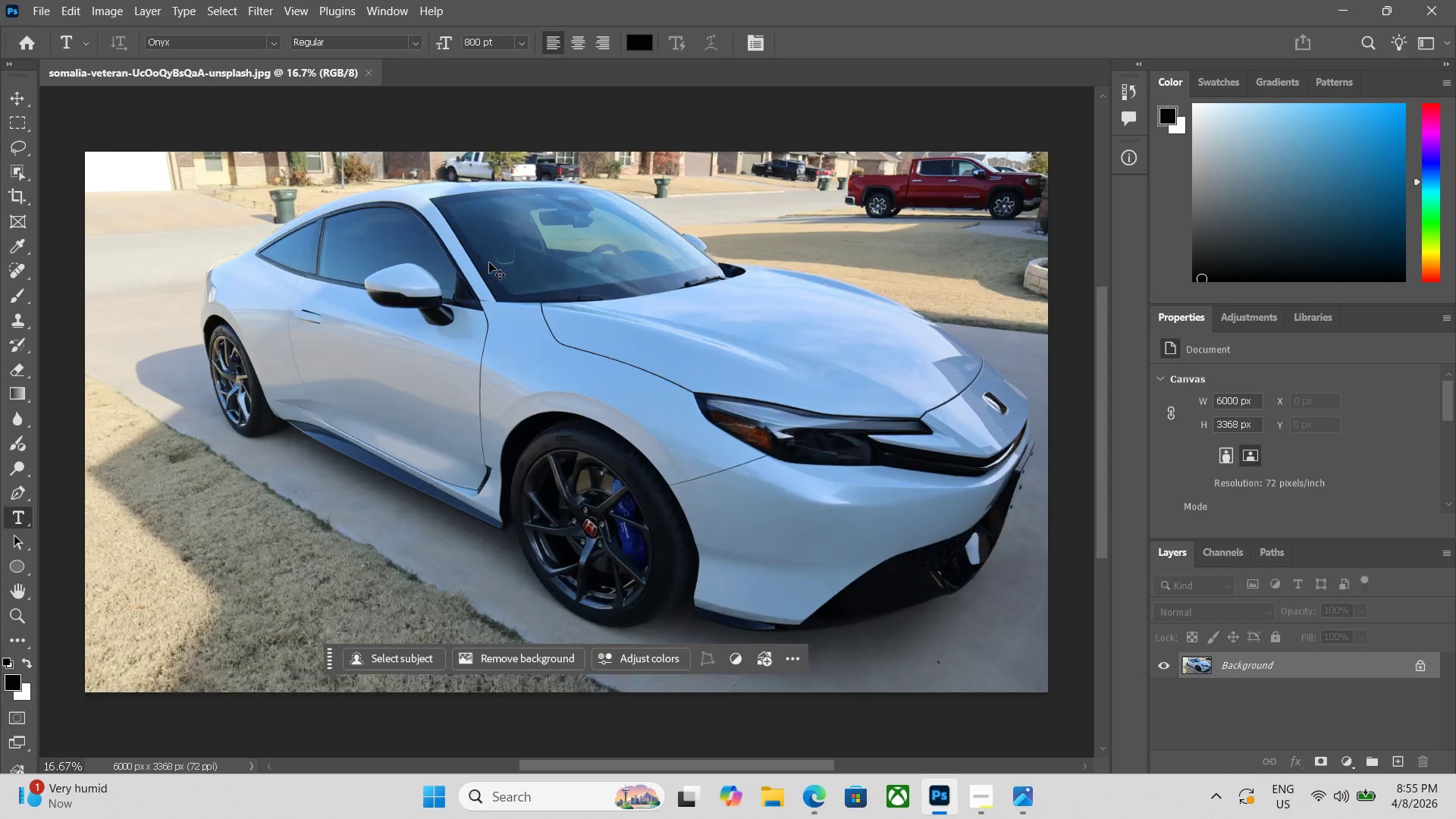 
key(Control+Equal)
 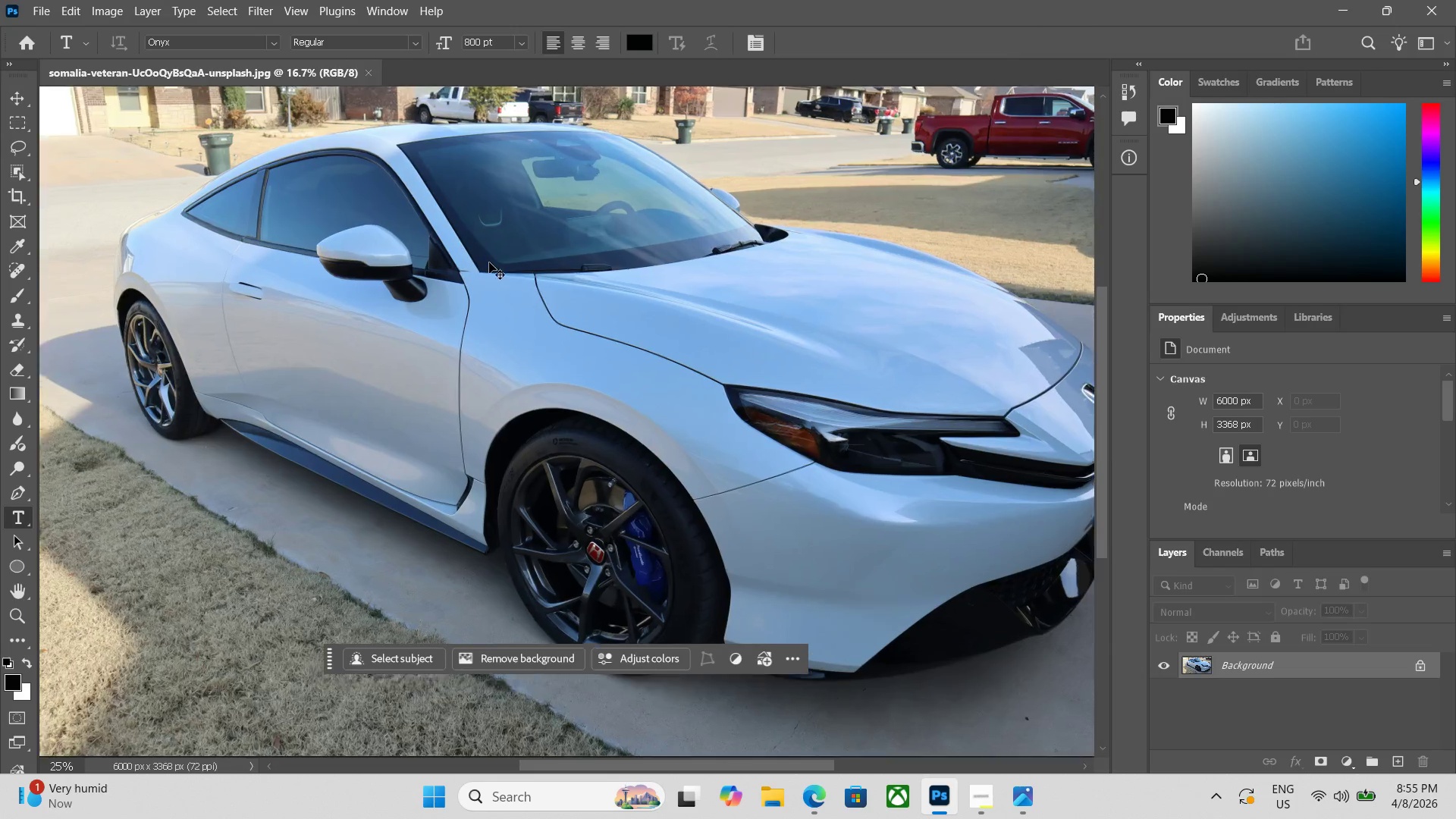 
key(Control+Equal)
 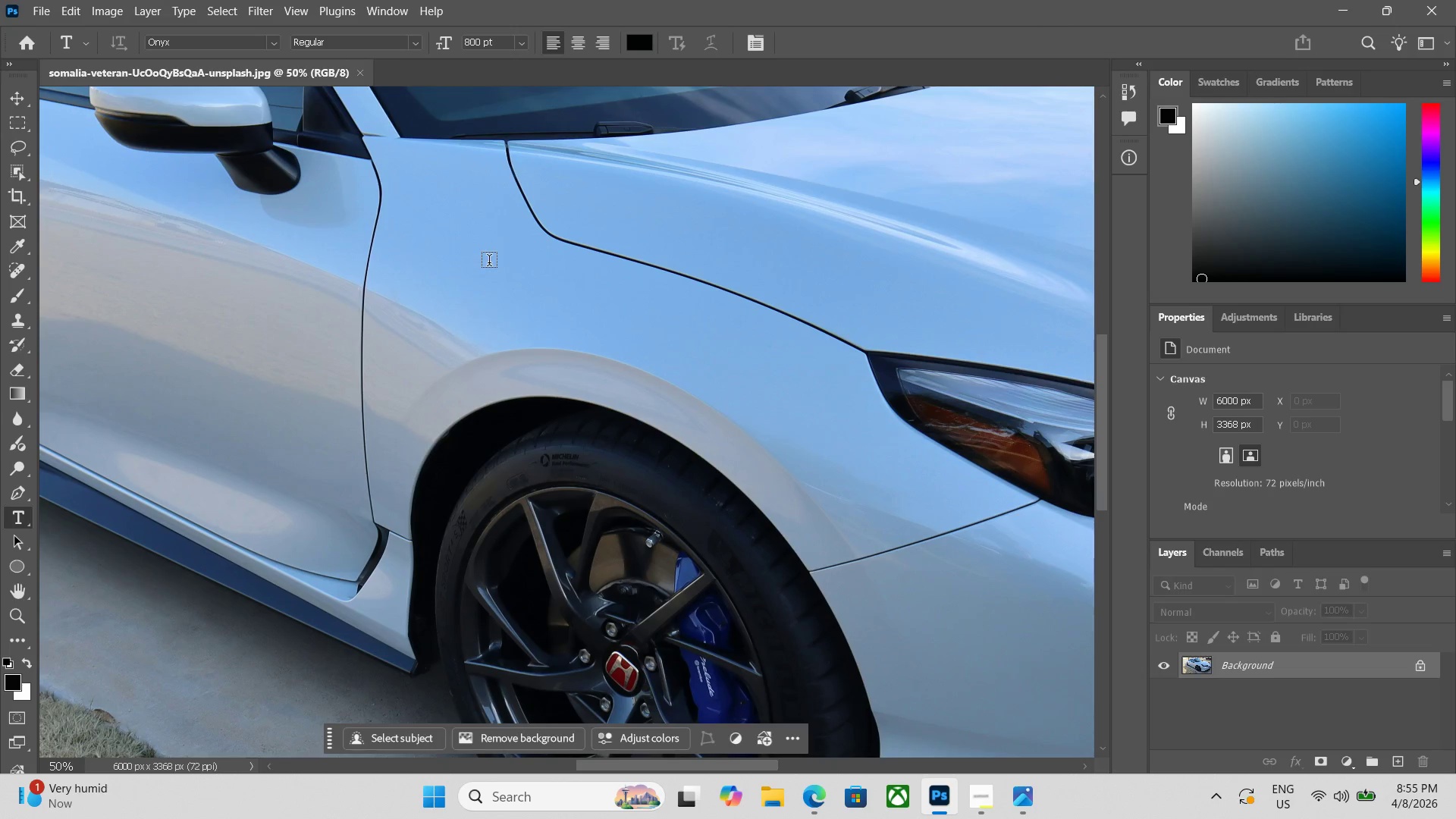 
hold_key(key=Space, duration=1.22)
 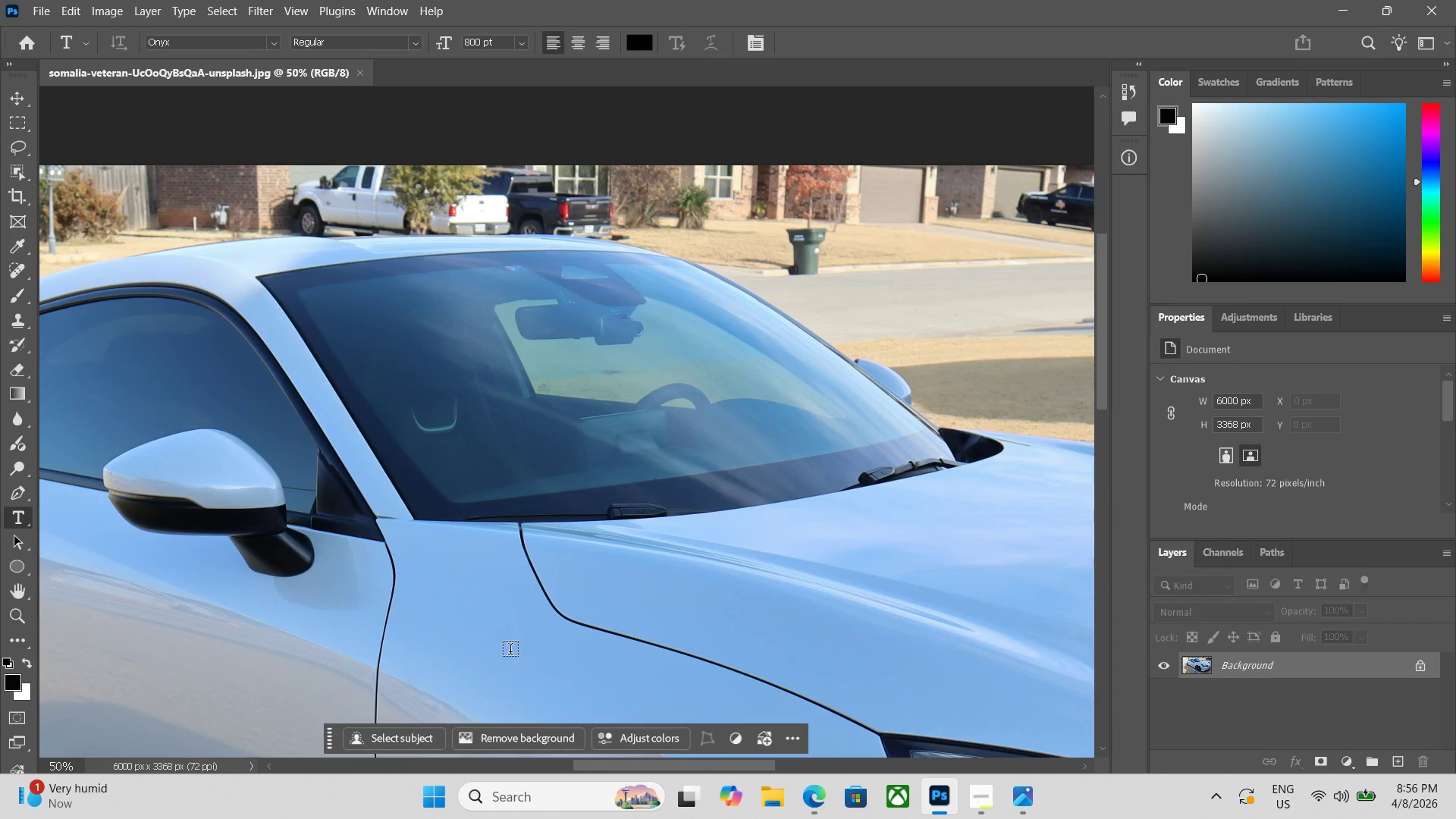 
left_click_drag(start_coordinate=[497, 269], to_coordinate=[510, 651])
 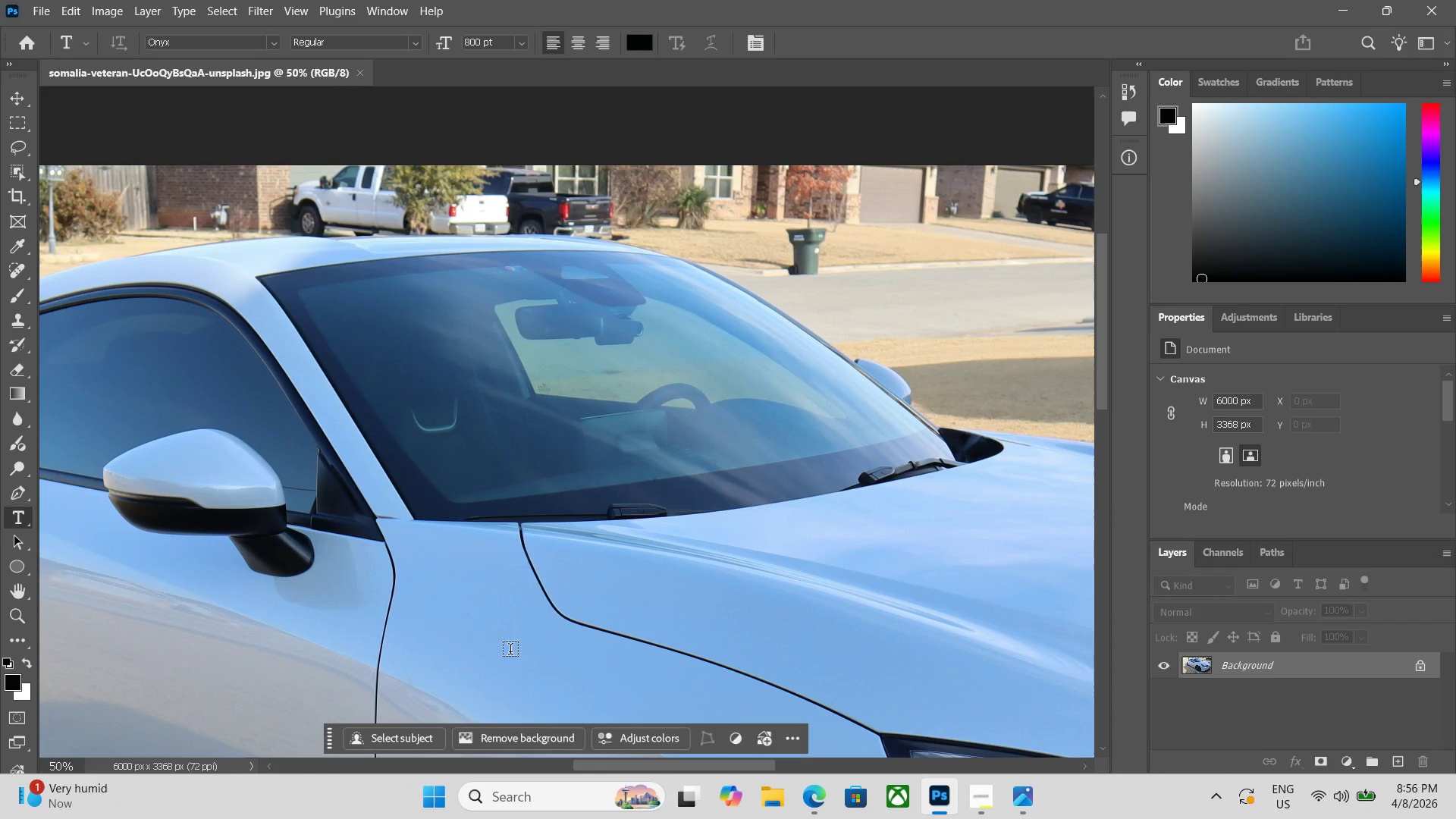 
key(Control+Minus)
 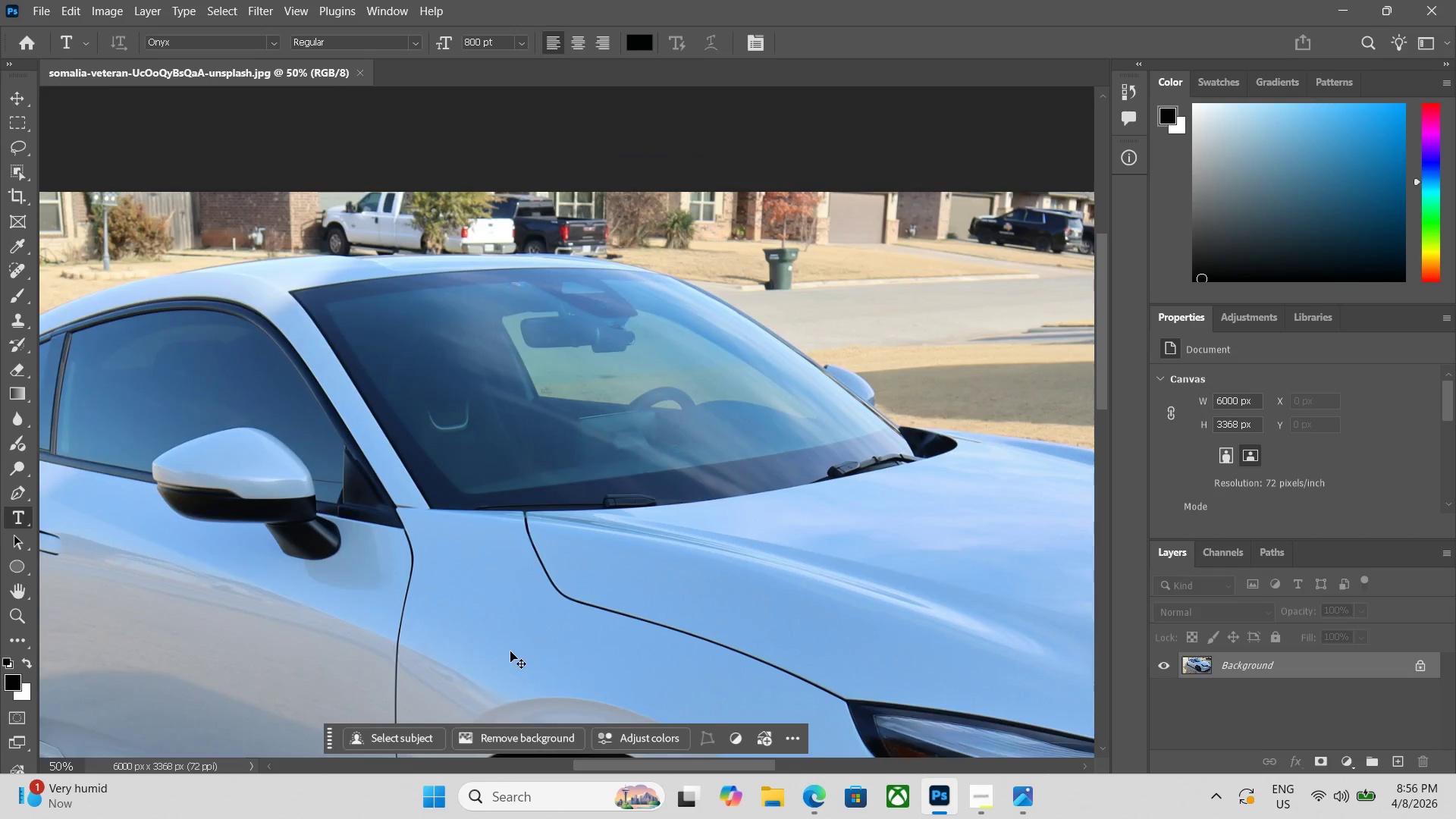 
key(Control+Minus)
 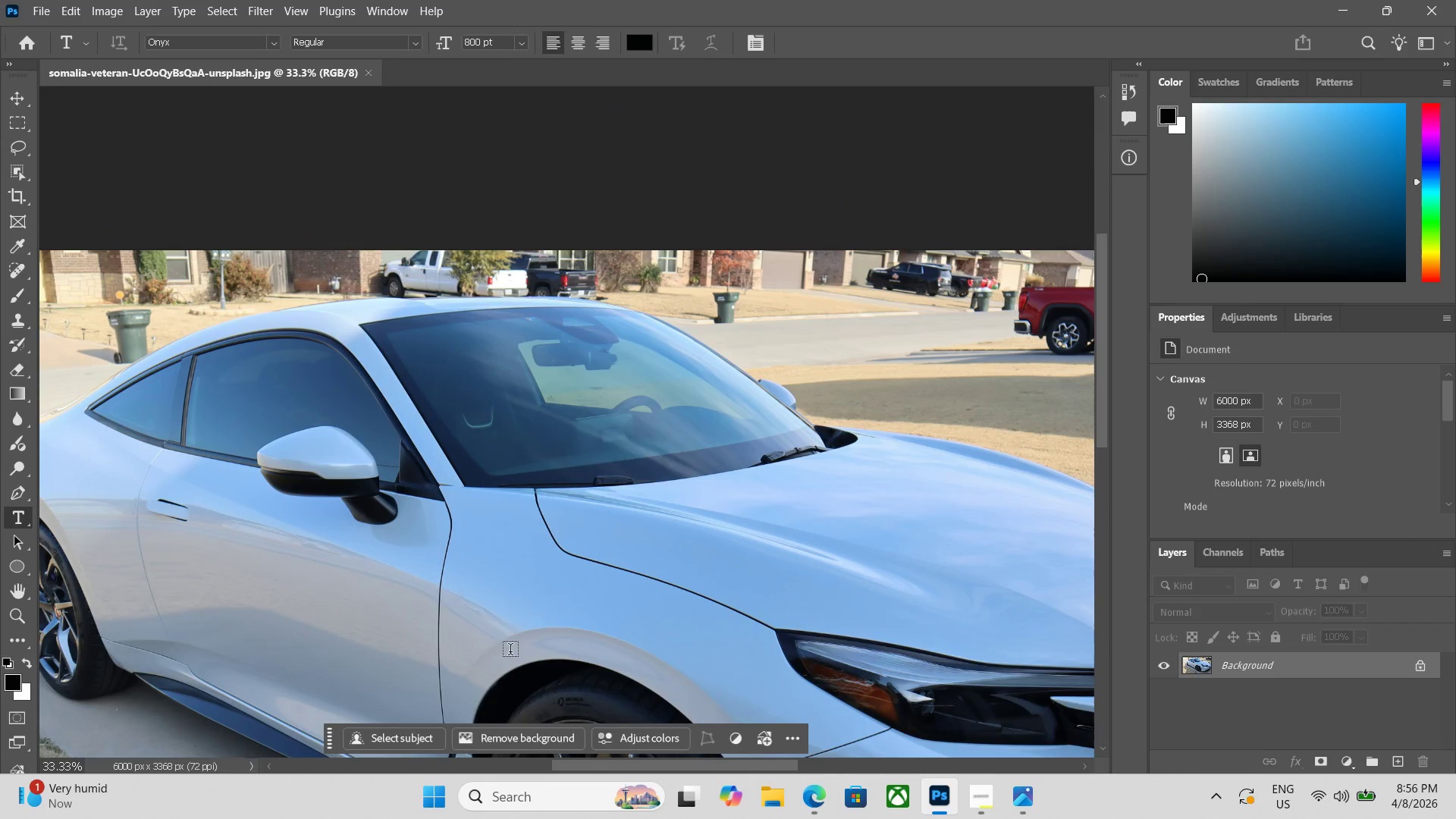 
key(Control+Minus)
 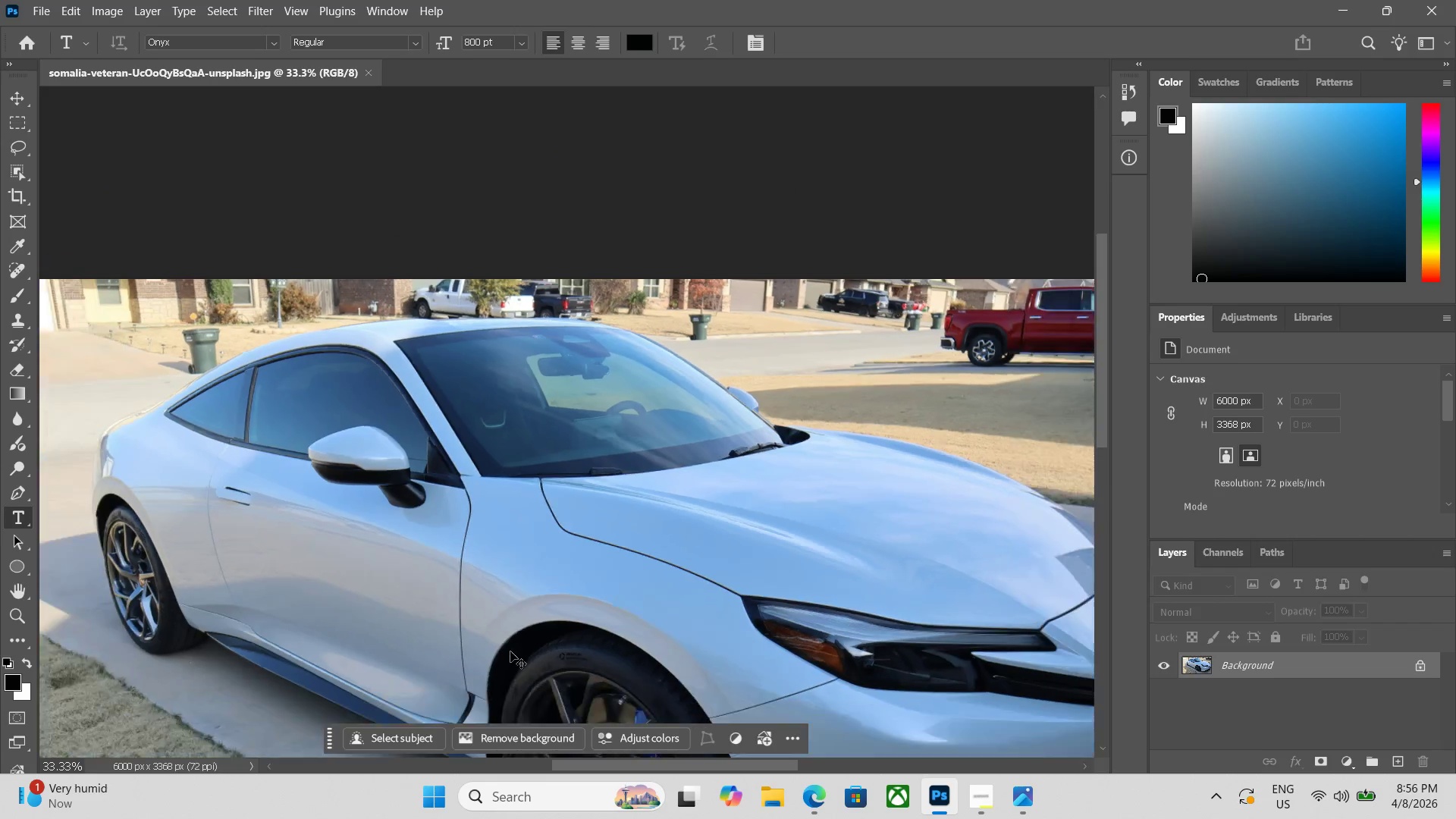 
key(Control+Minus)
 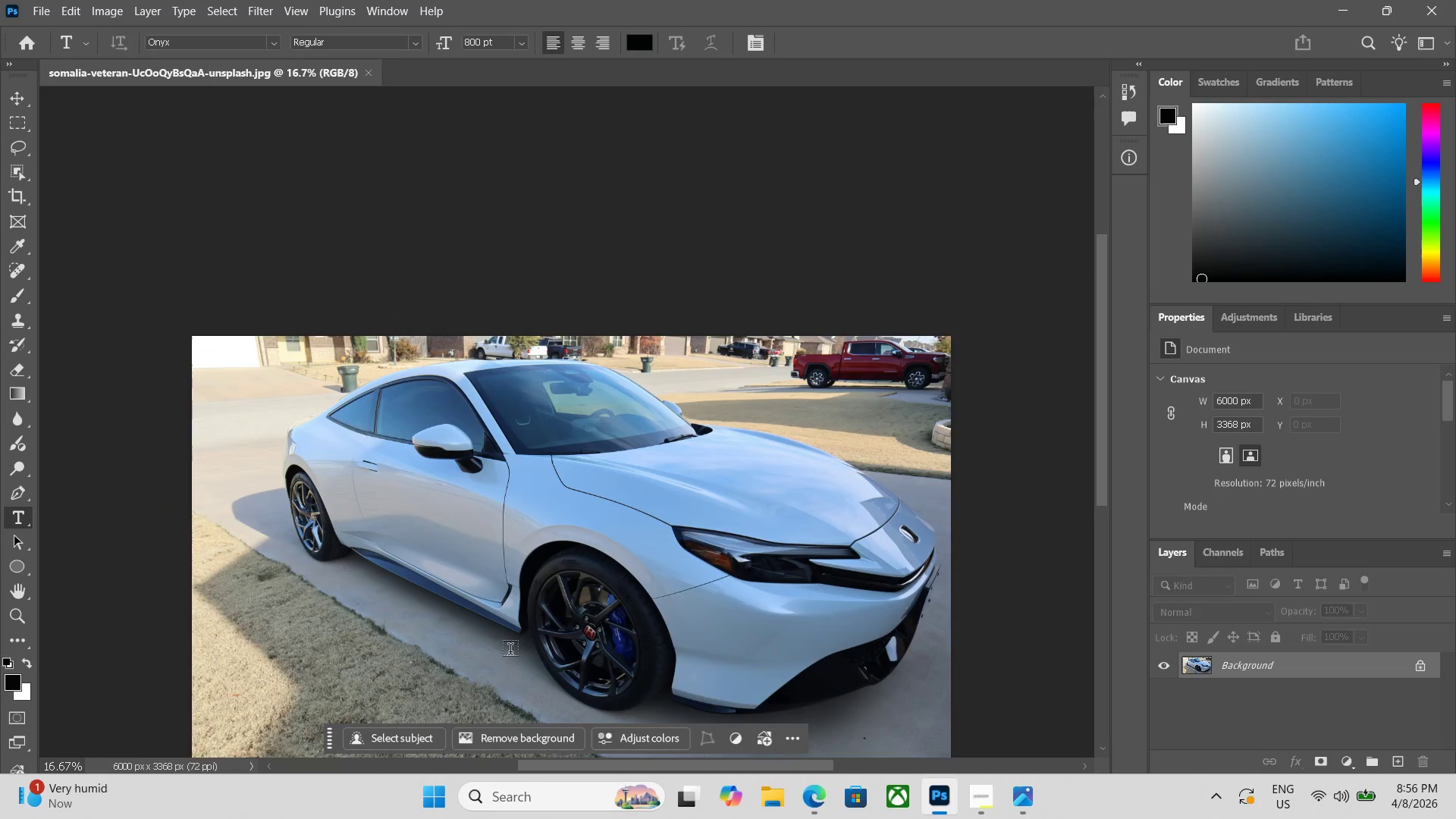 
key(Control+ControlLeft)
 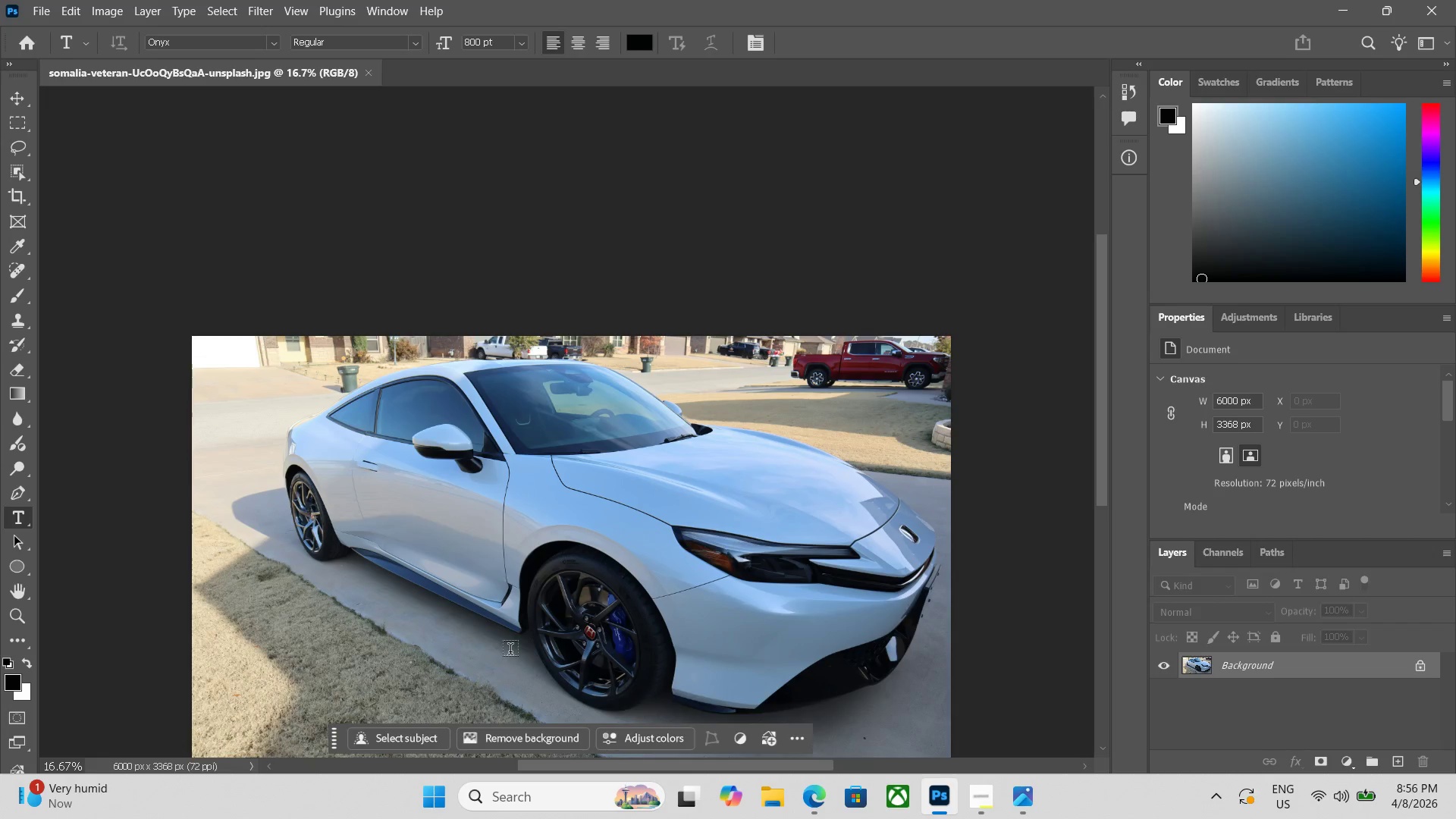 
key(Control+ControlLeft)
 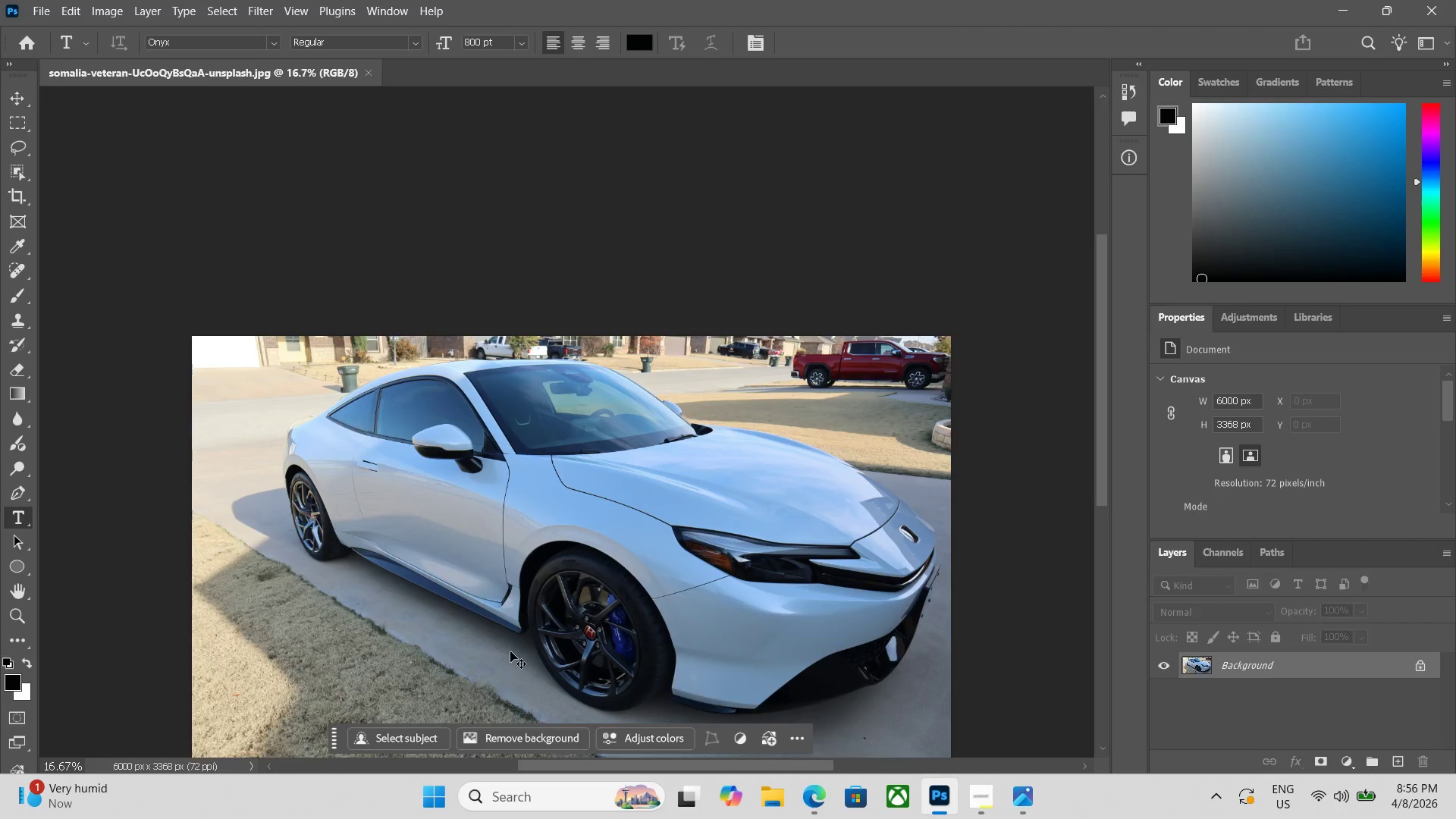 
key(Control+Minus)
 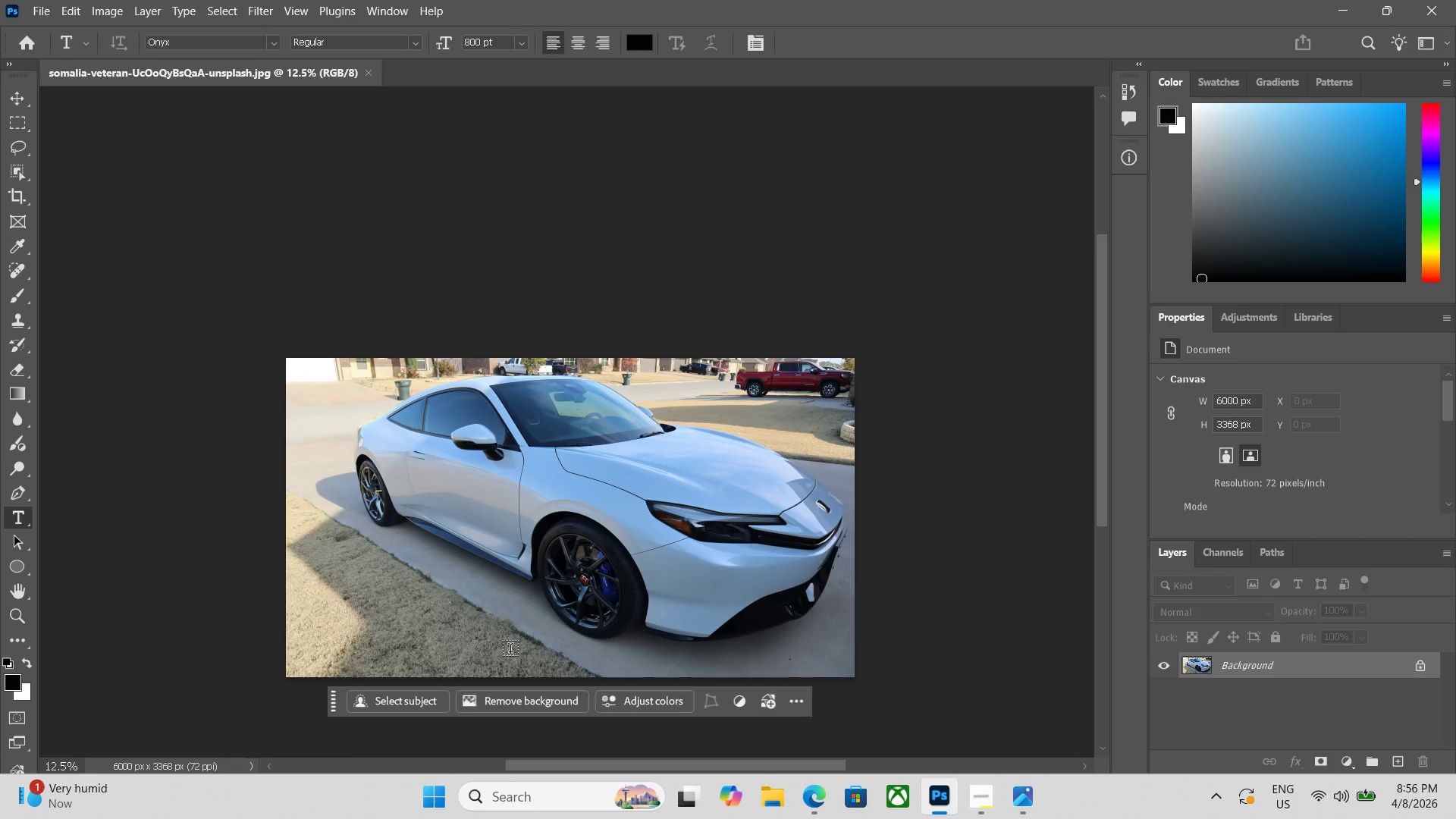 
key(Control+Equal)
 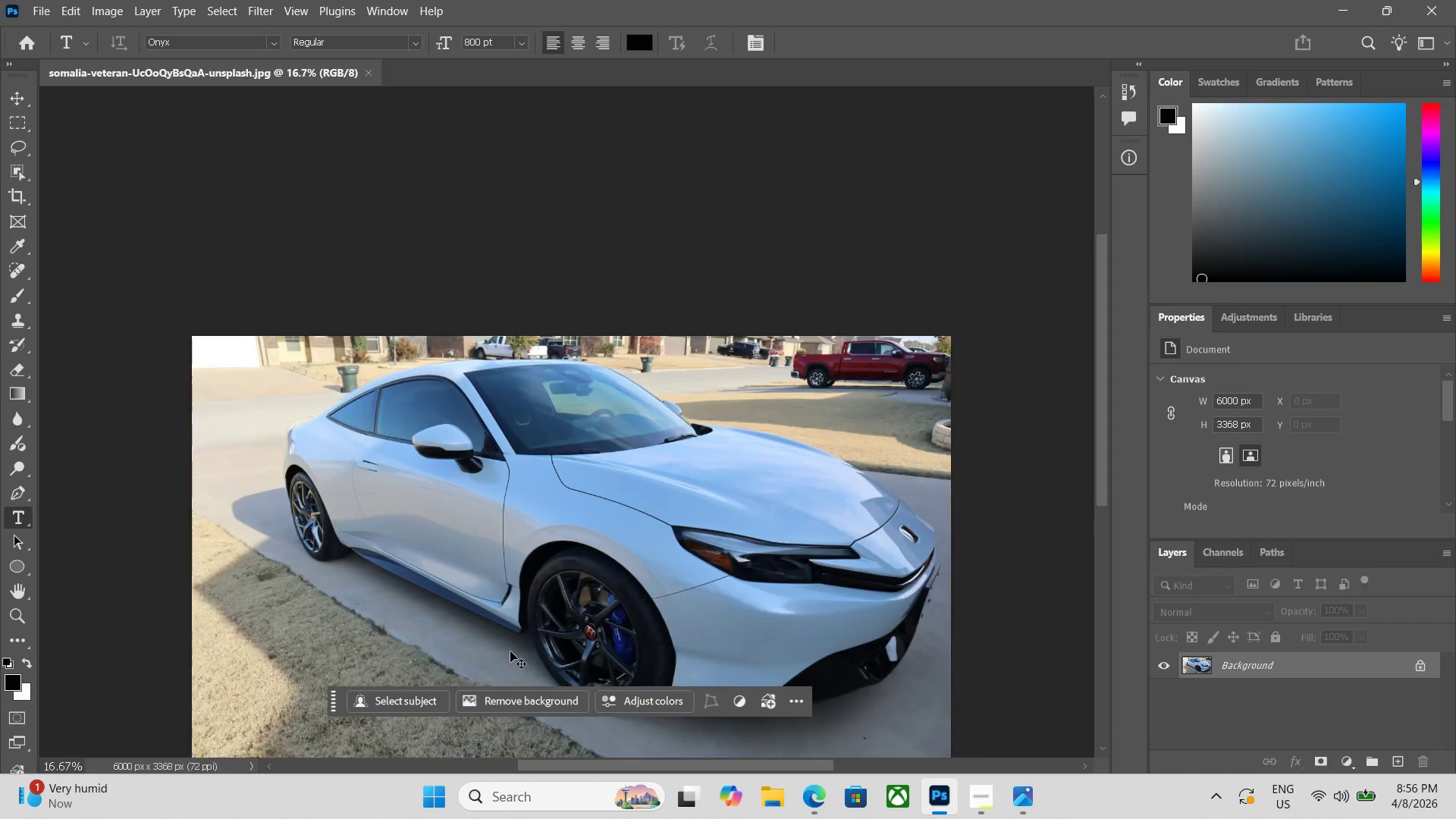 
key(Control+Equal)
 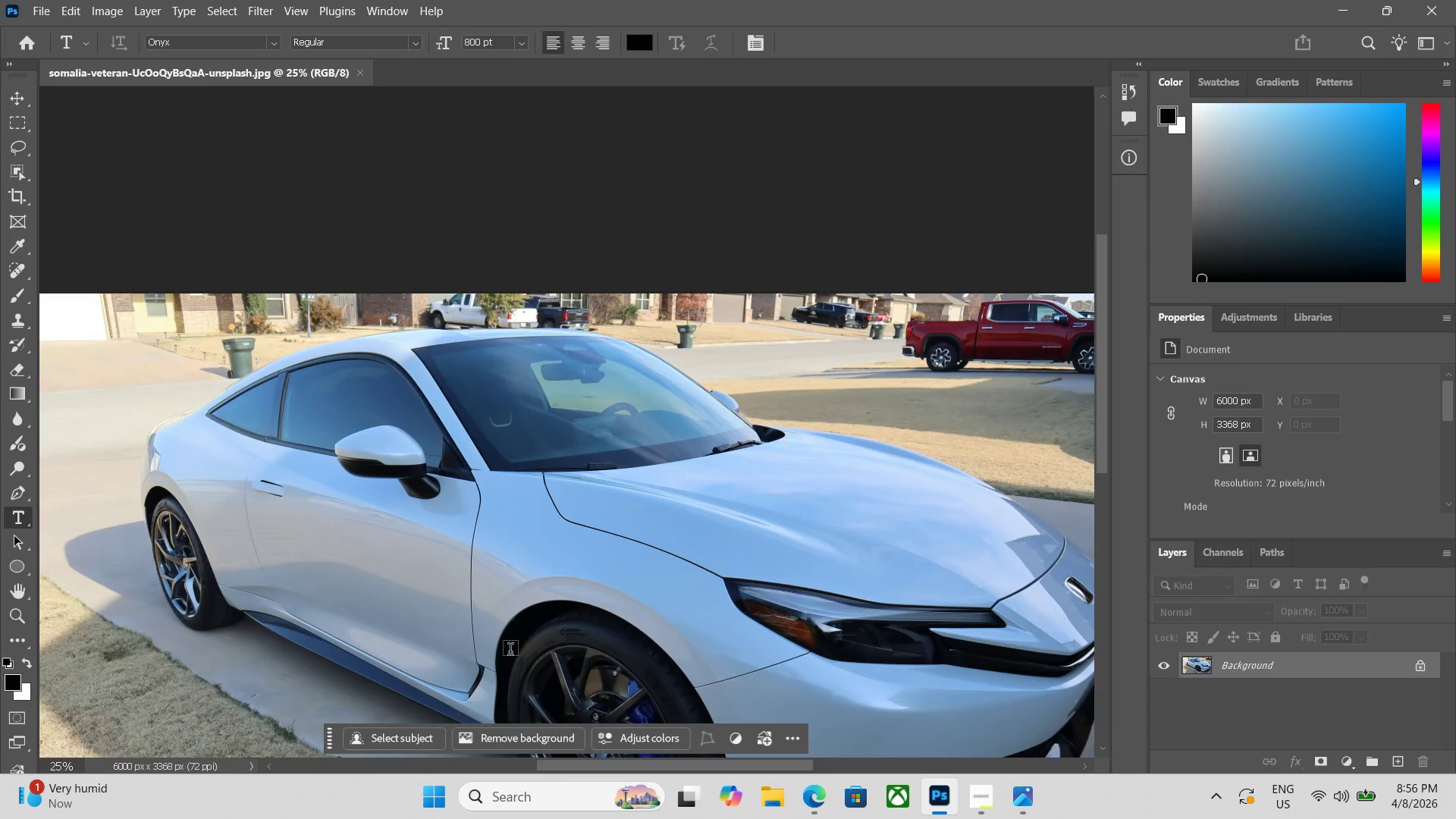 
key(Space)
 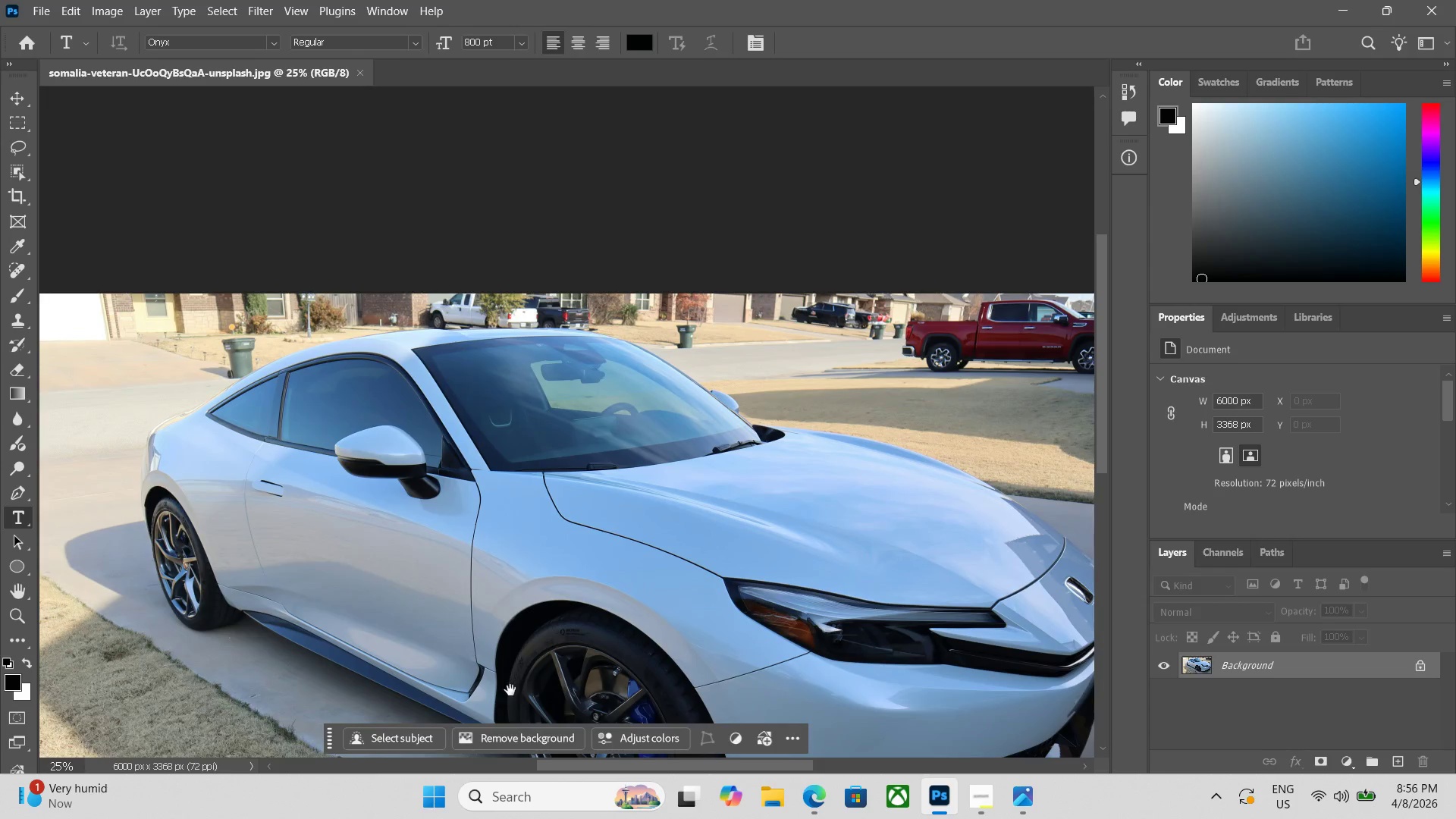 
hold_key(key=Space, duration=1.47)
 